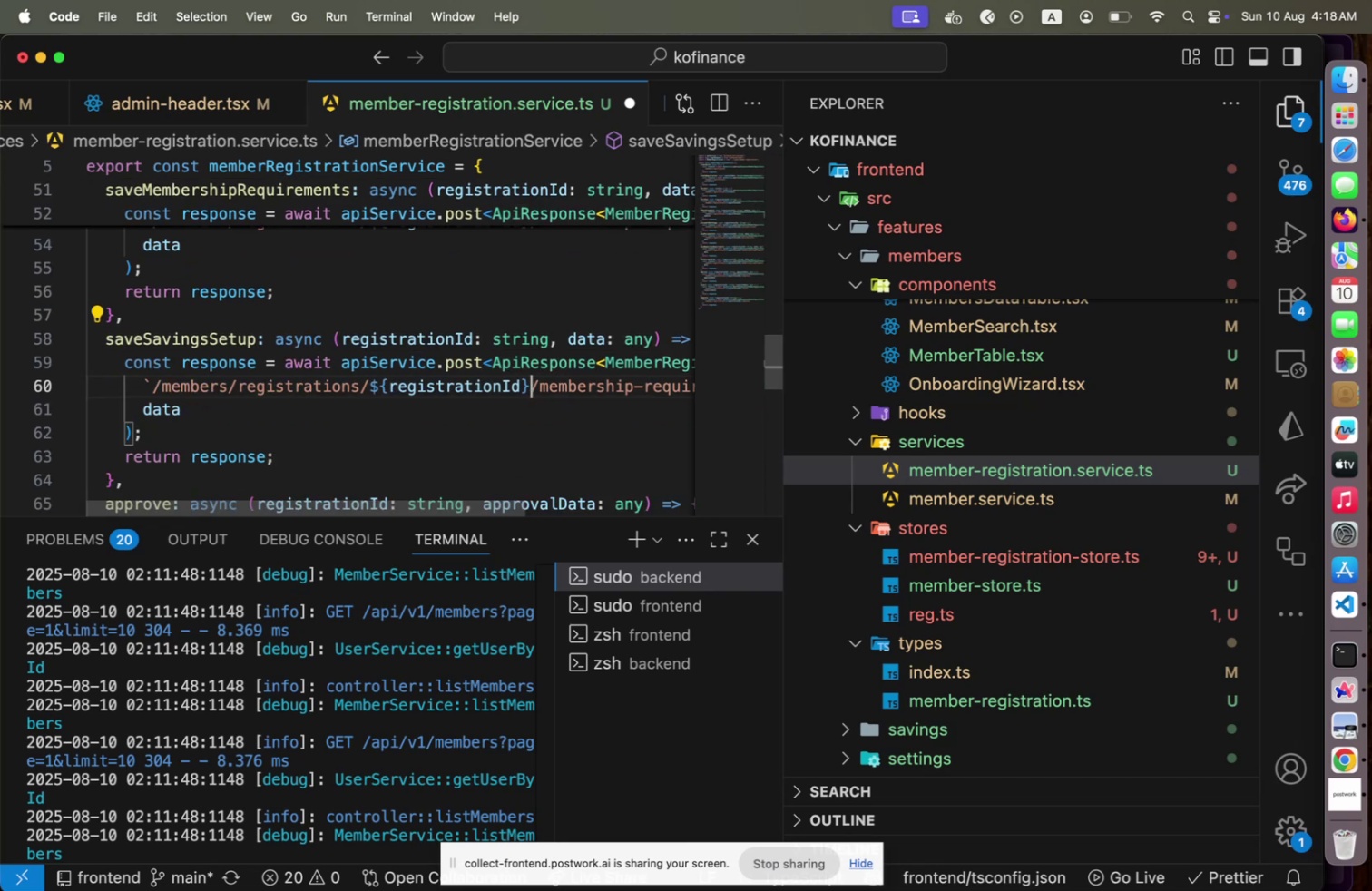 
key(ArrowRight)
 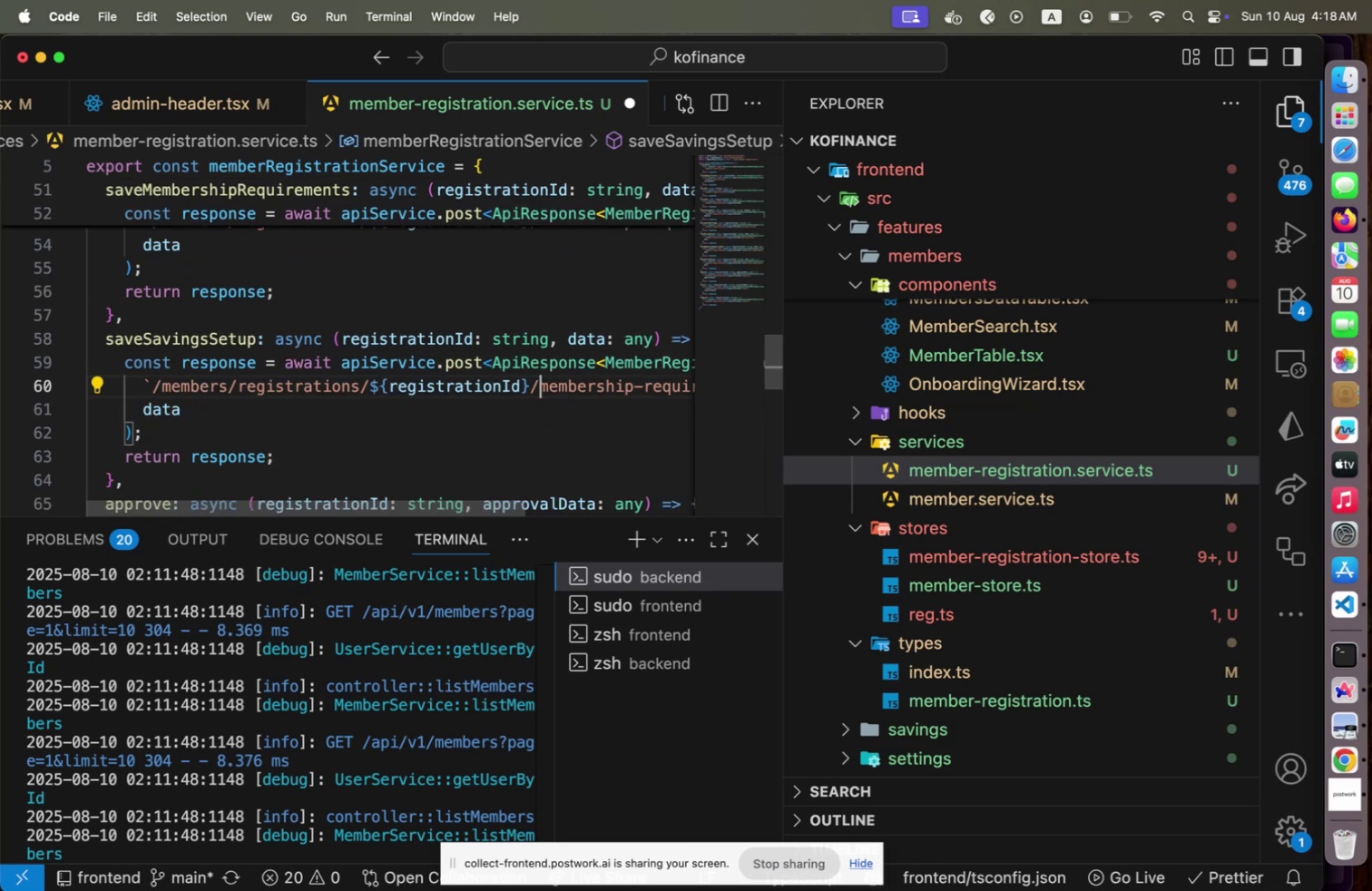 
key(Shift+End)
 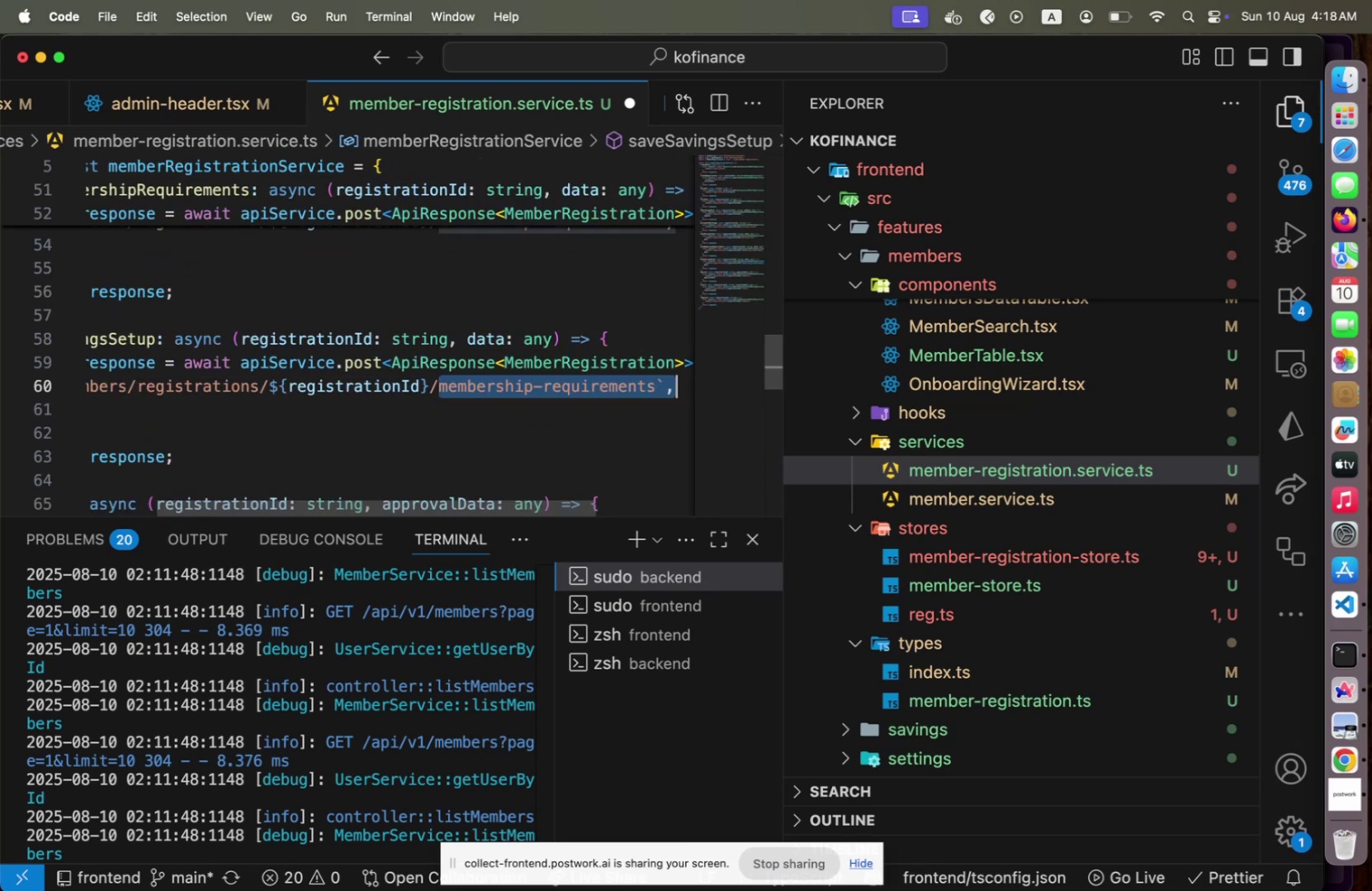 
key(Shift+ArrowLeft)
 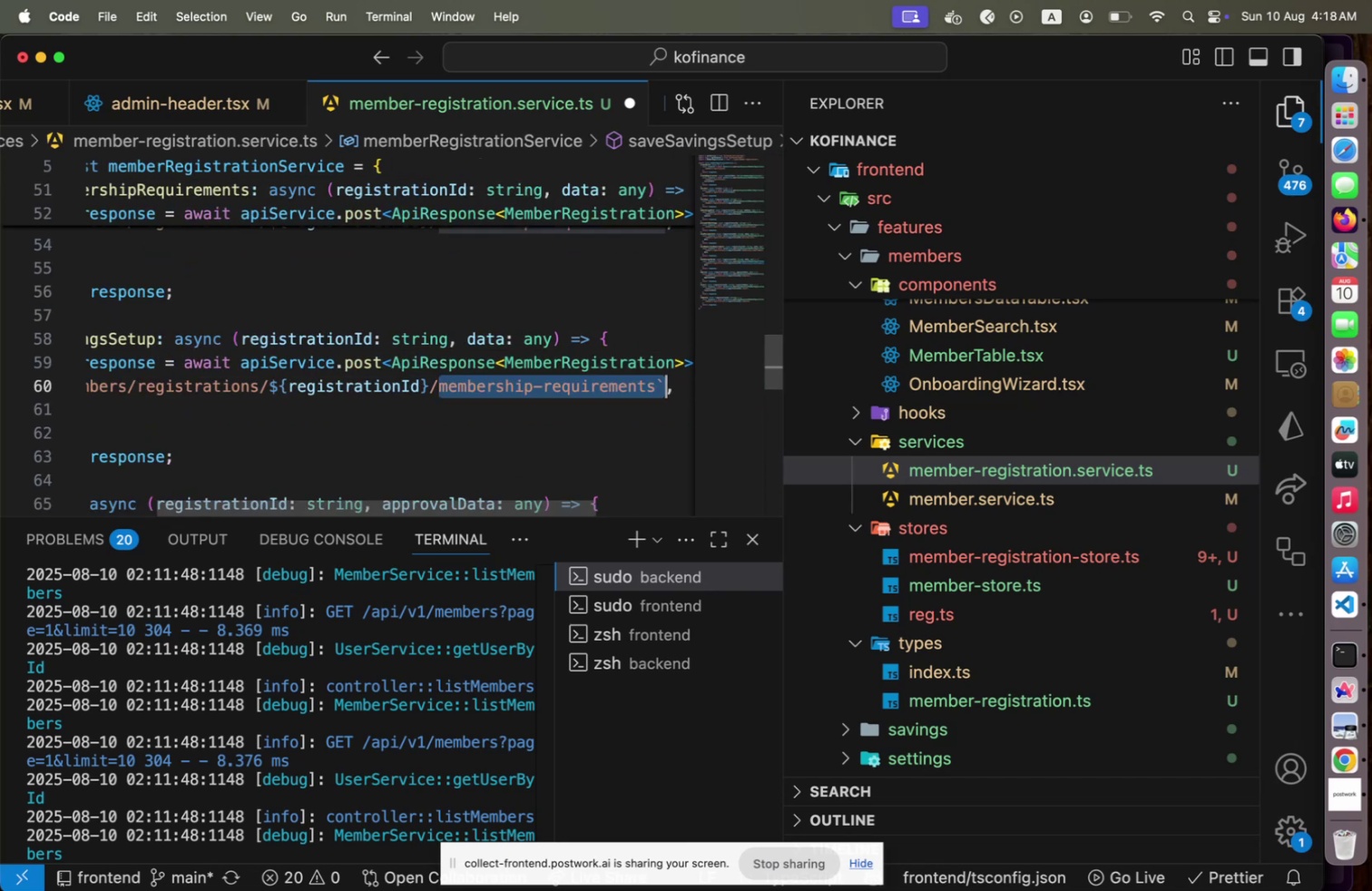 
key(Shift+ArrowLeft)
 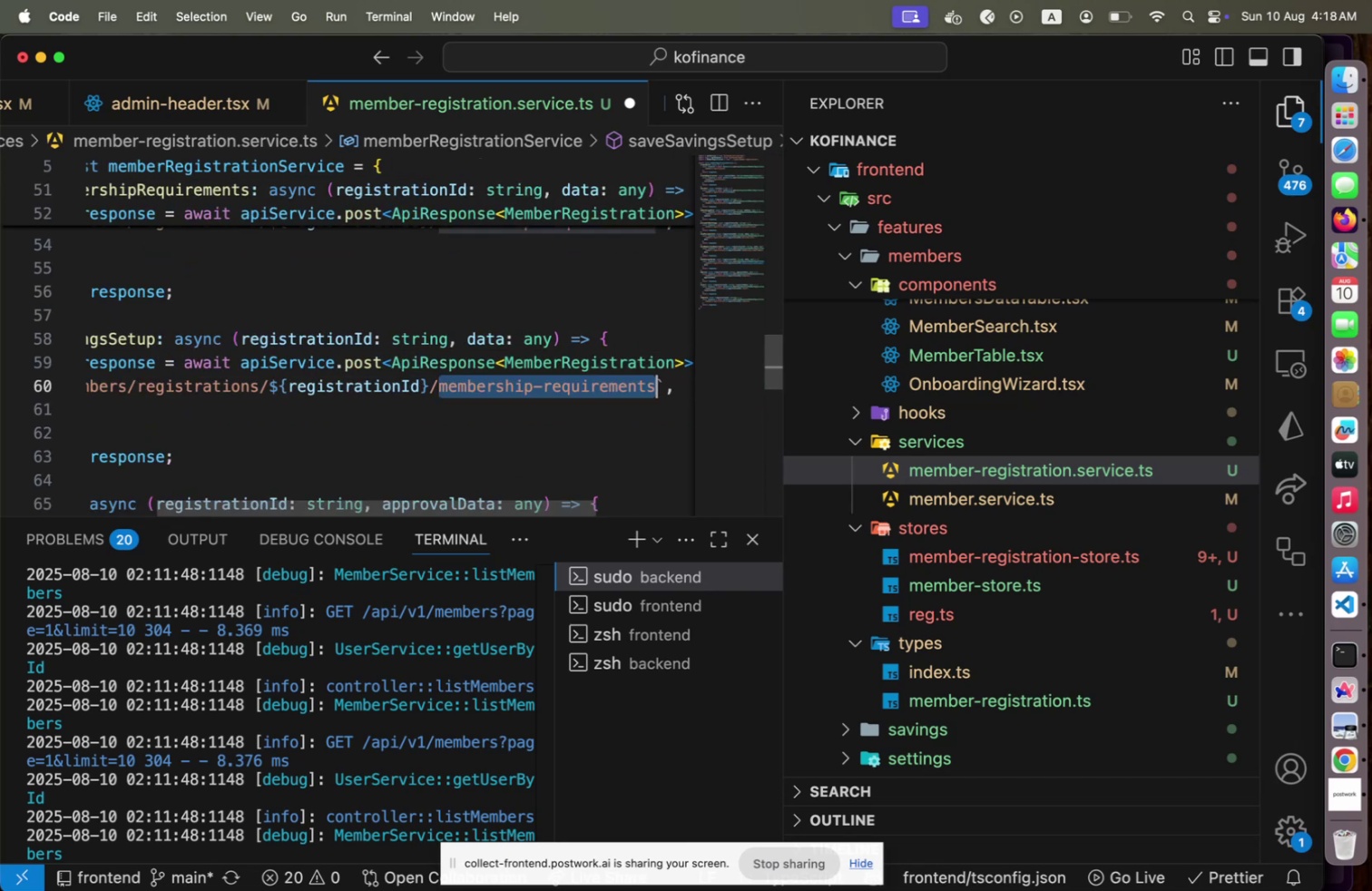 
type(savings-setup)
 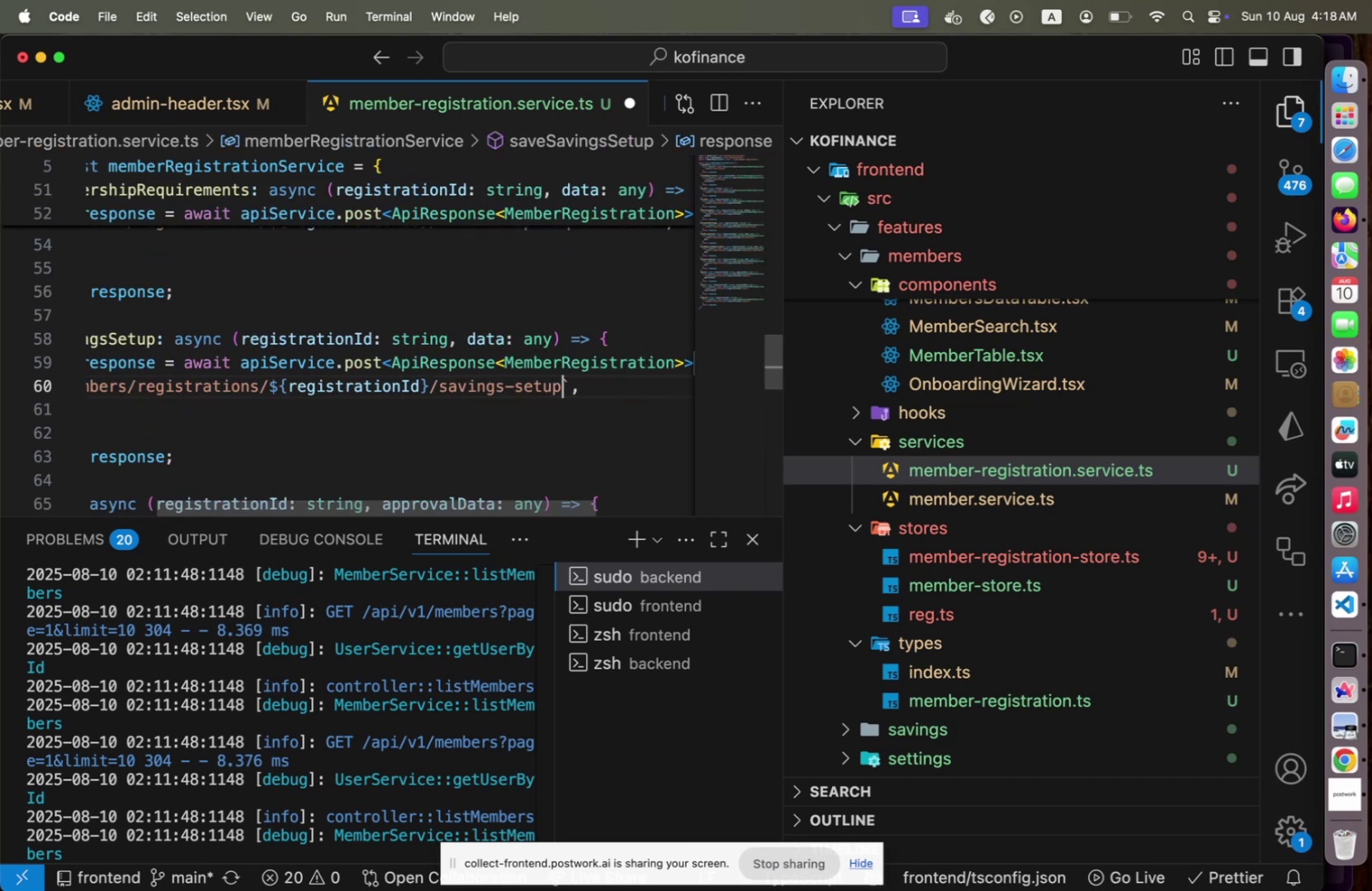 
key(ArrowRight)
 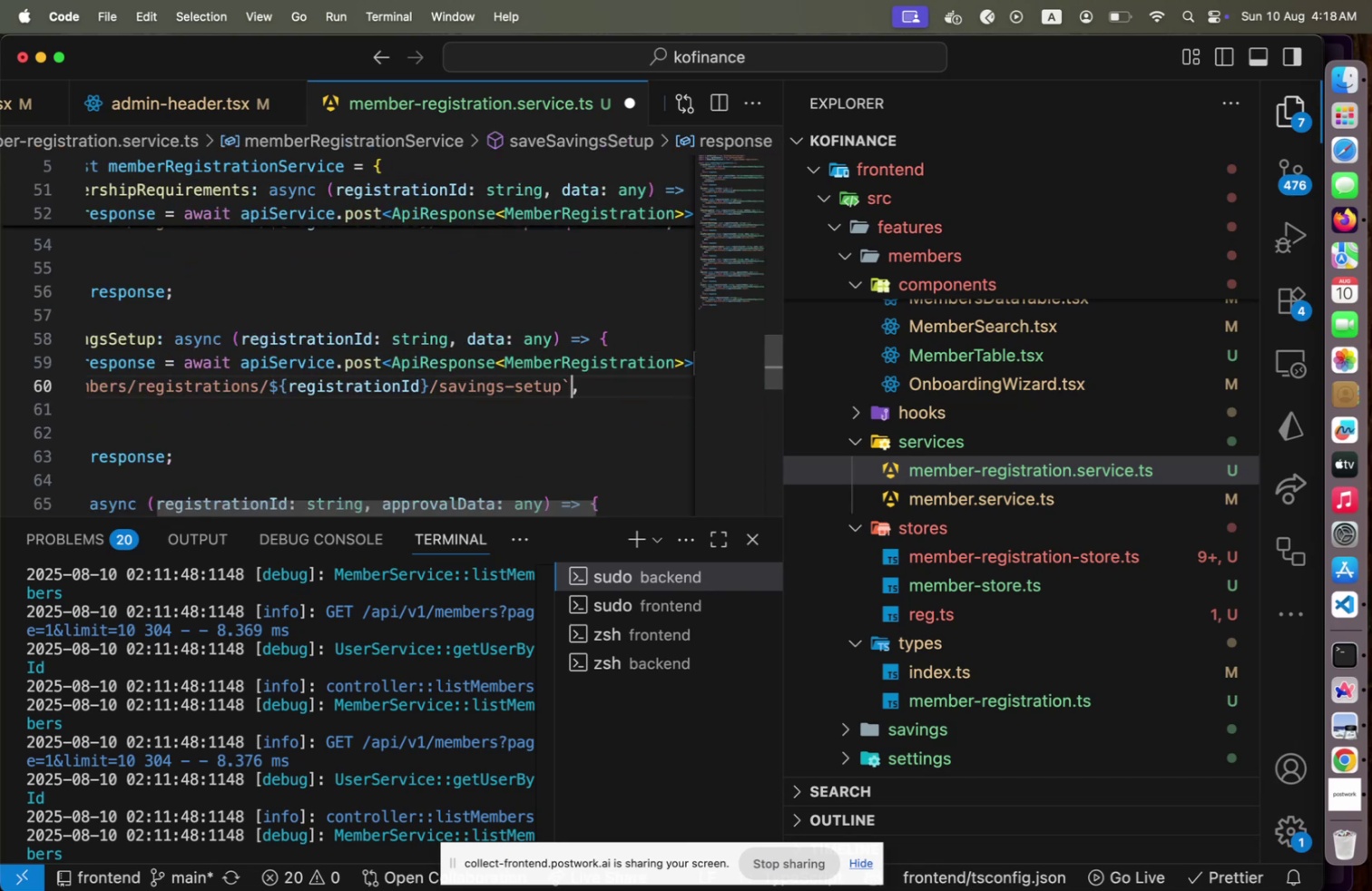 
key(ArrowDown)
 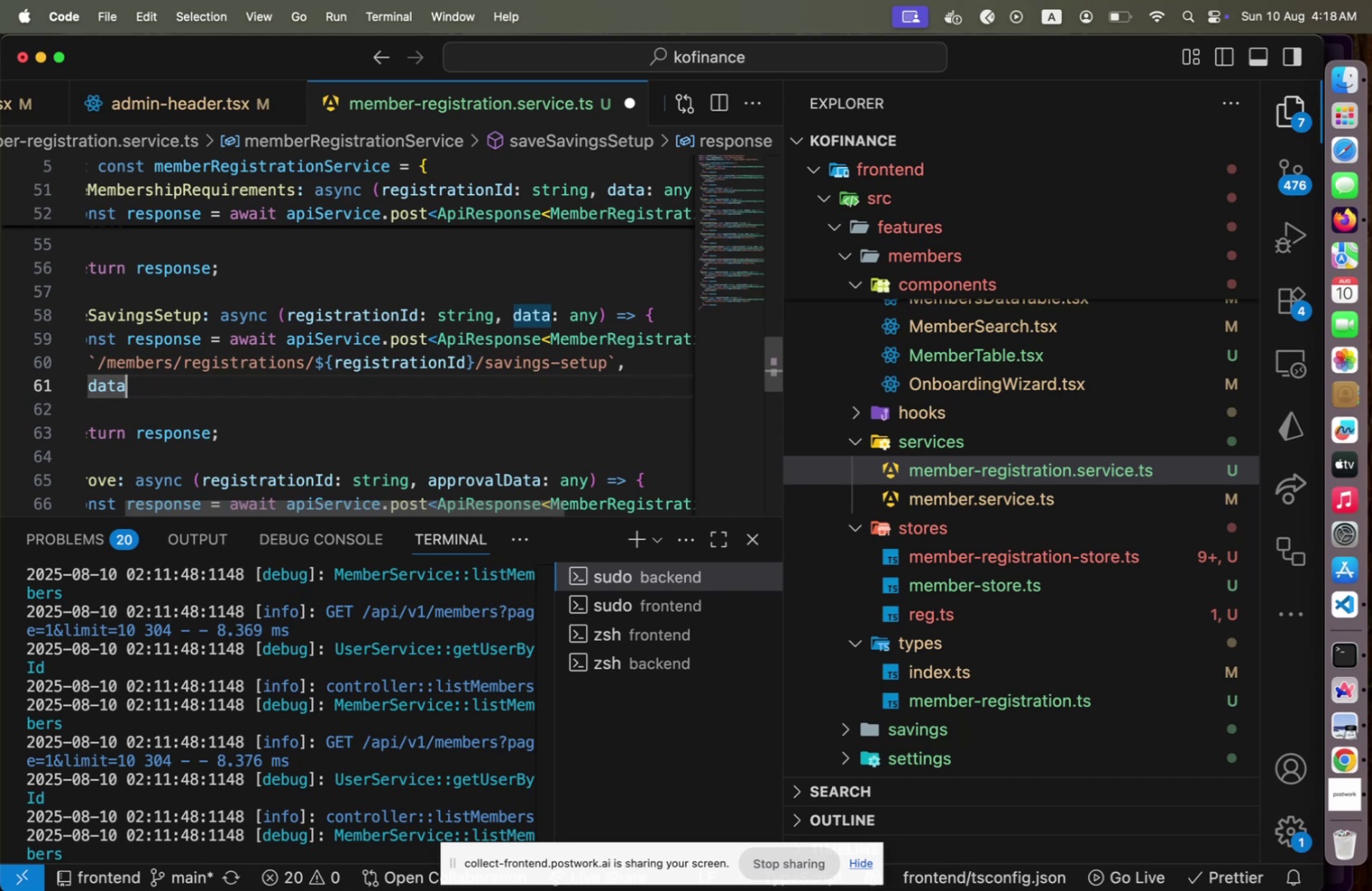 
key(Home)
 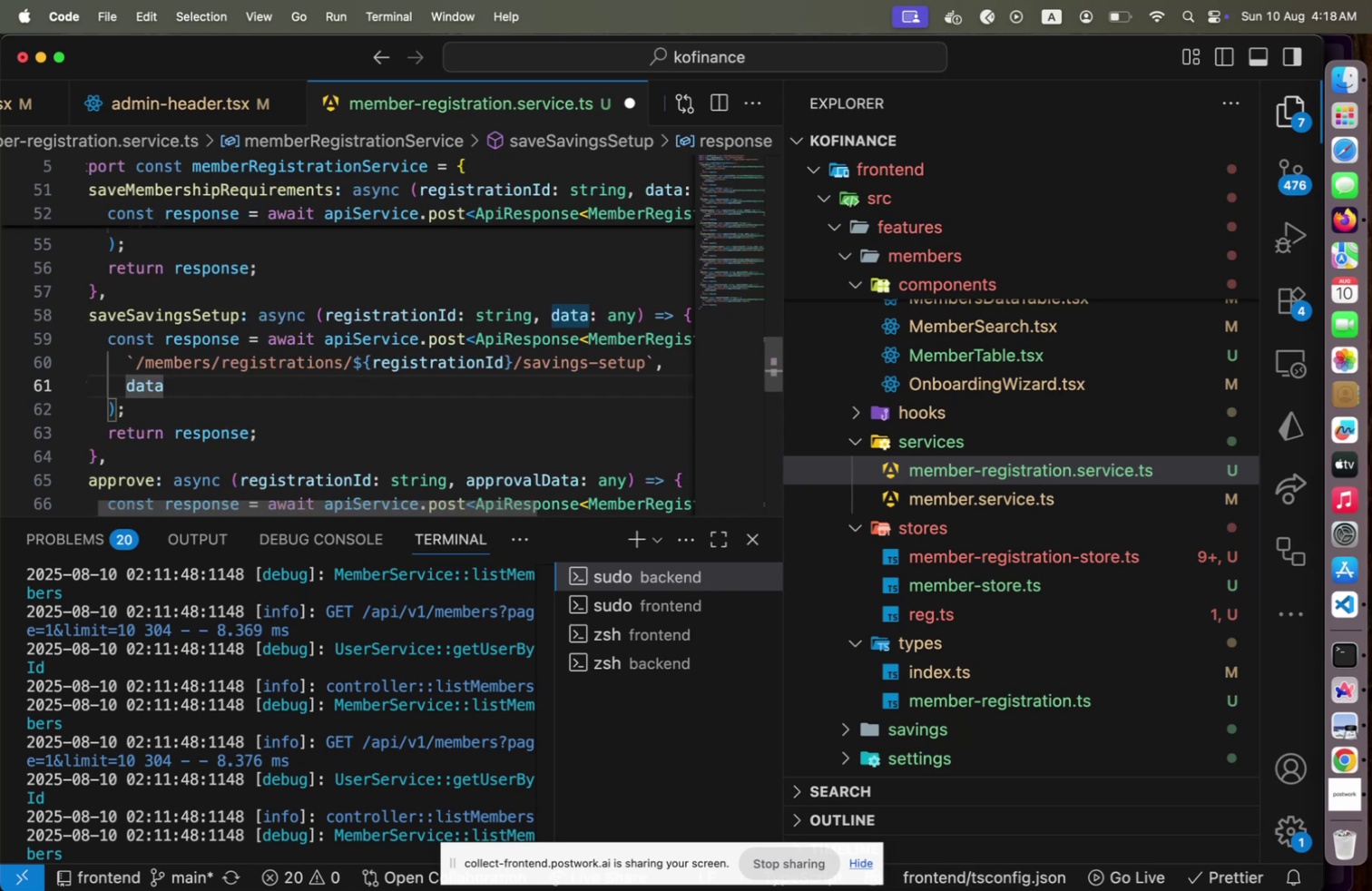 
key(ArrowUp)
 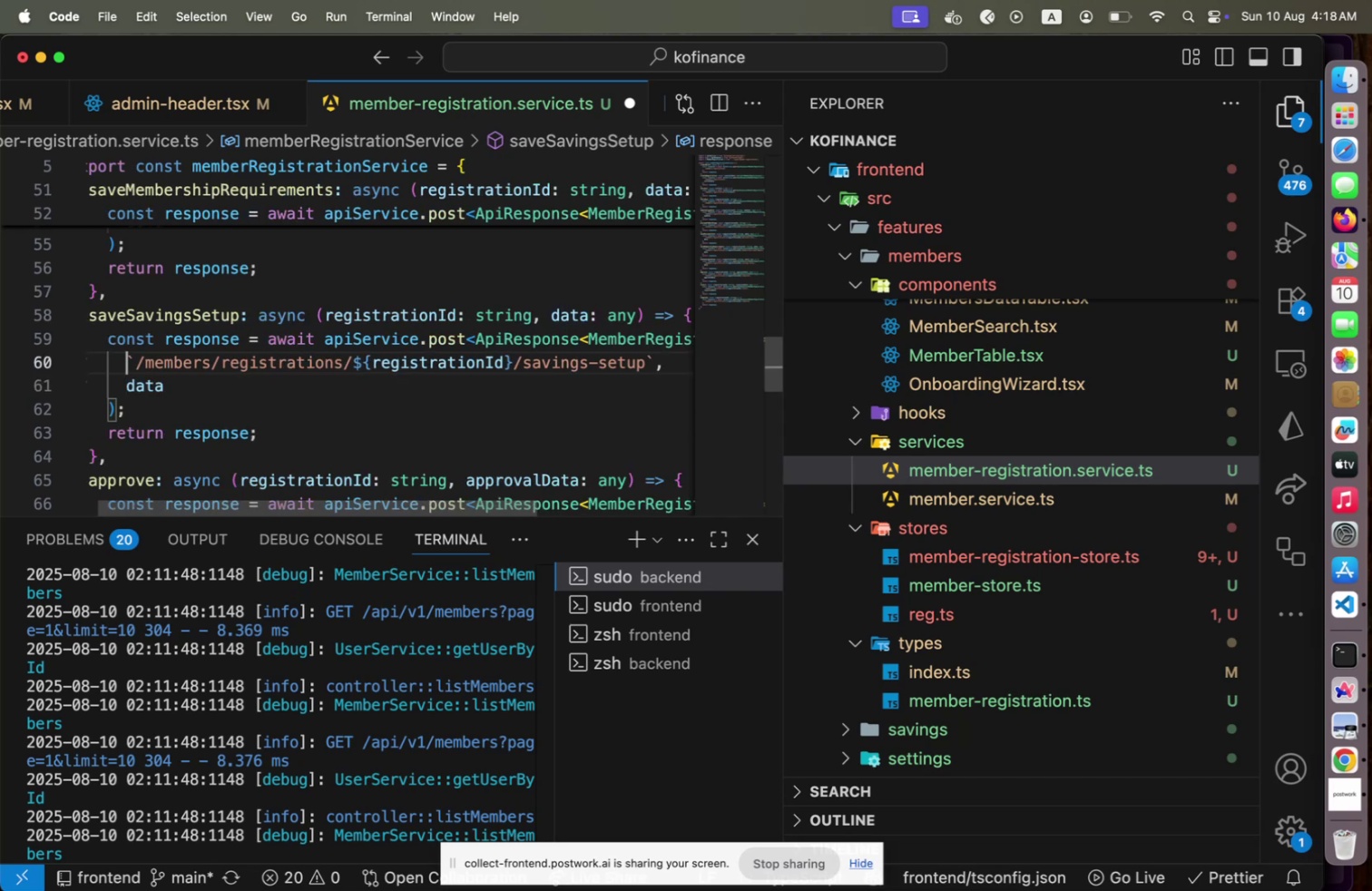 
key(Alt+Shift+F)
 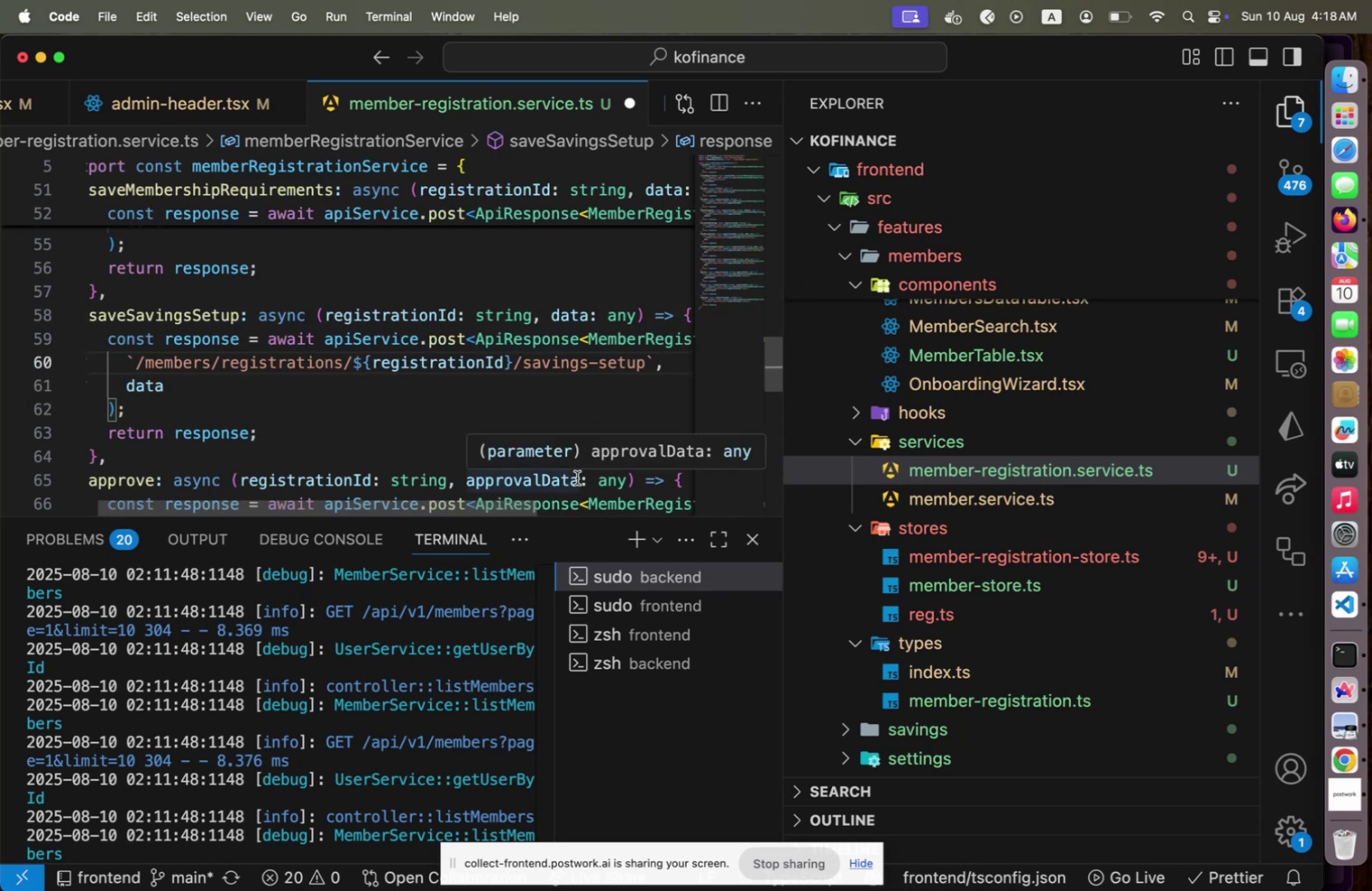 
scroll: coordinate [413, 400], scroll_direction: down, amount: 1.0
 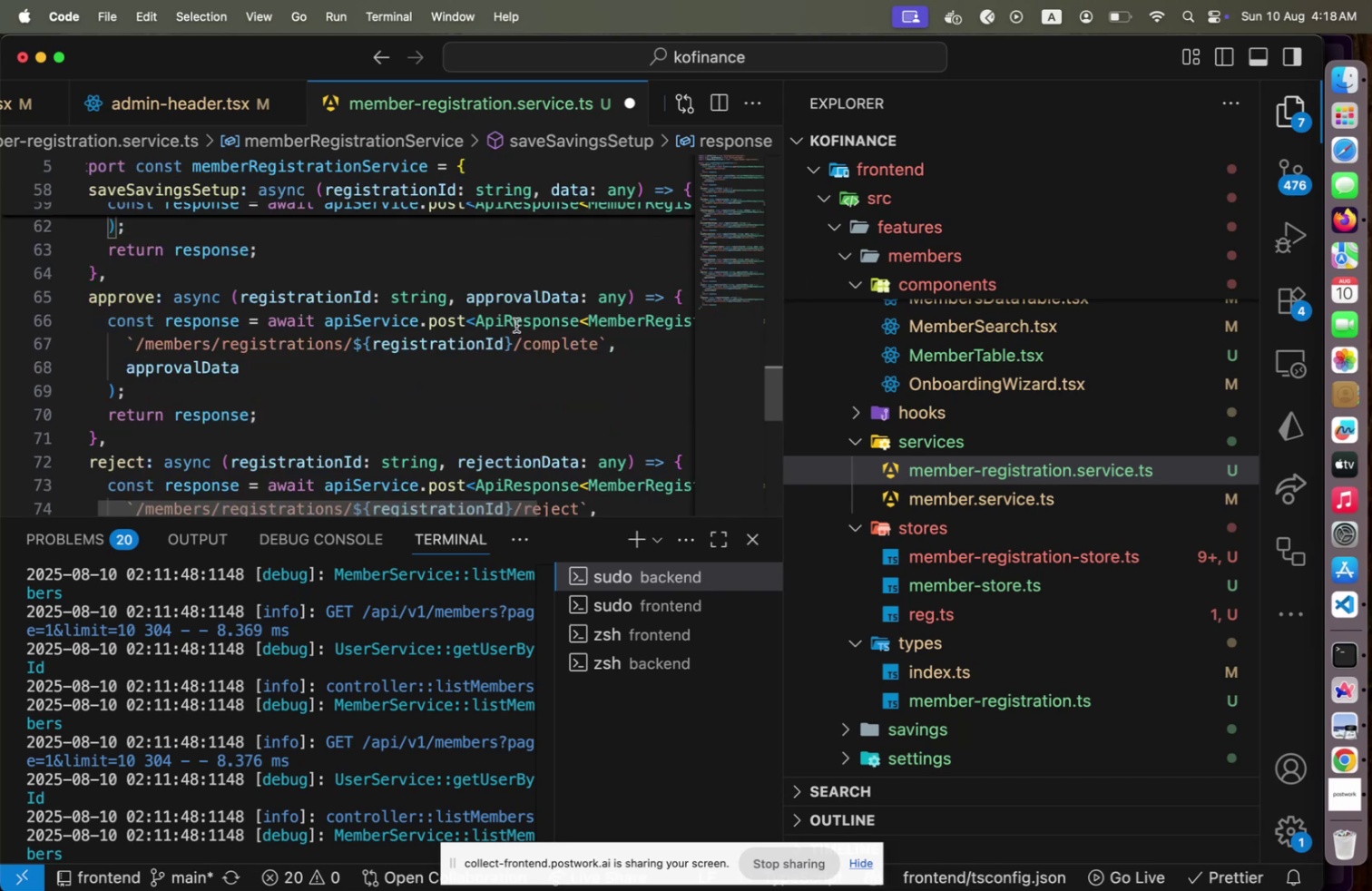 
left_click([516, 325])
 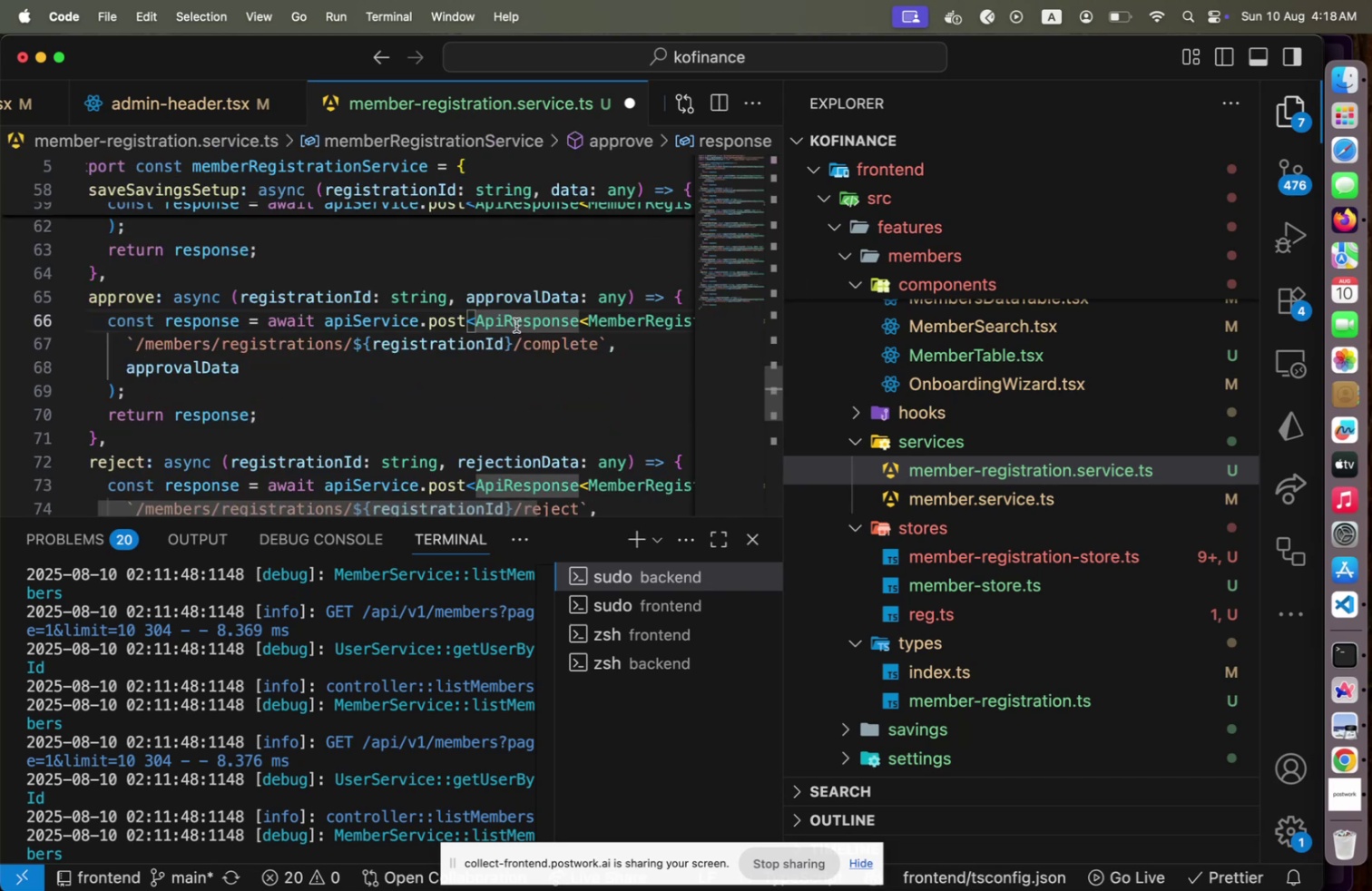 
key(ArrowDown)
 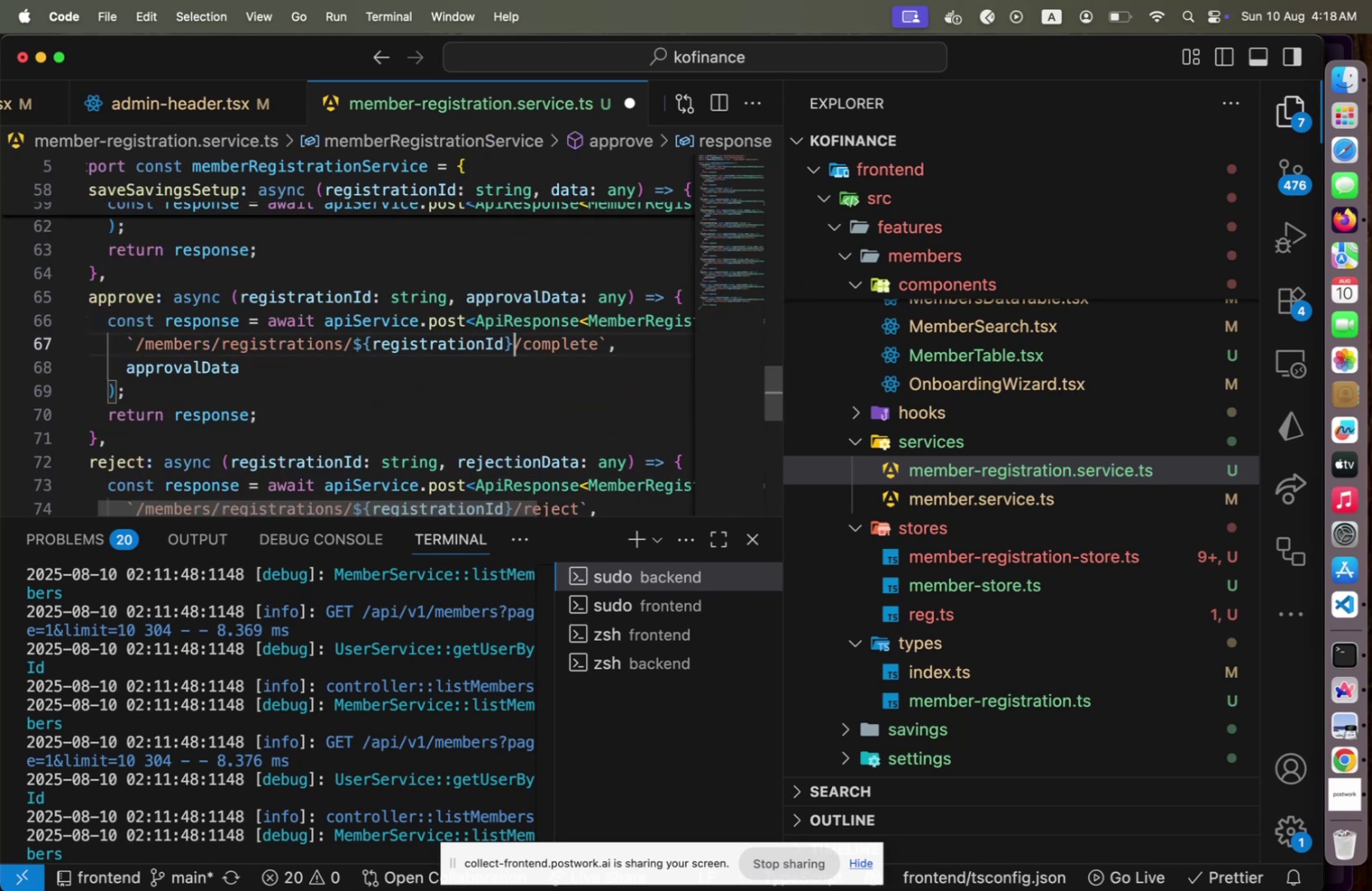 
key(ArrowRight)
 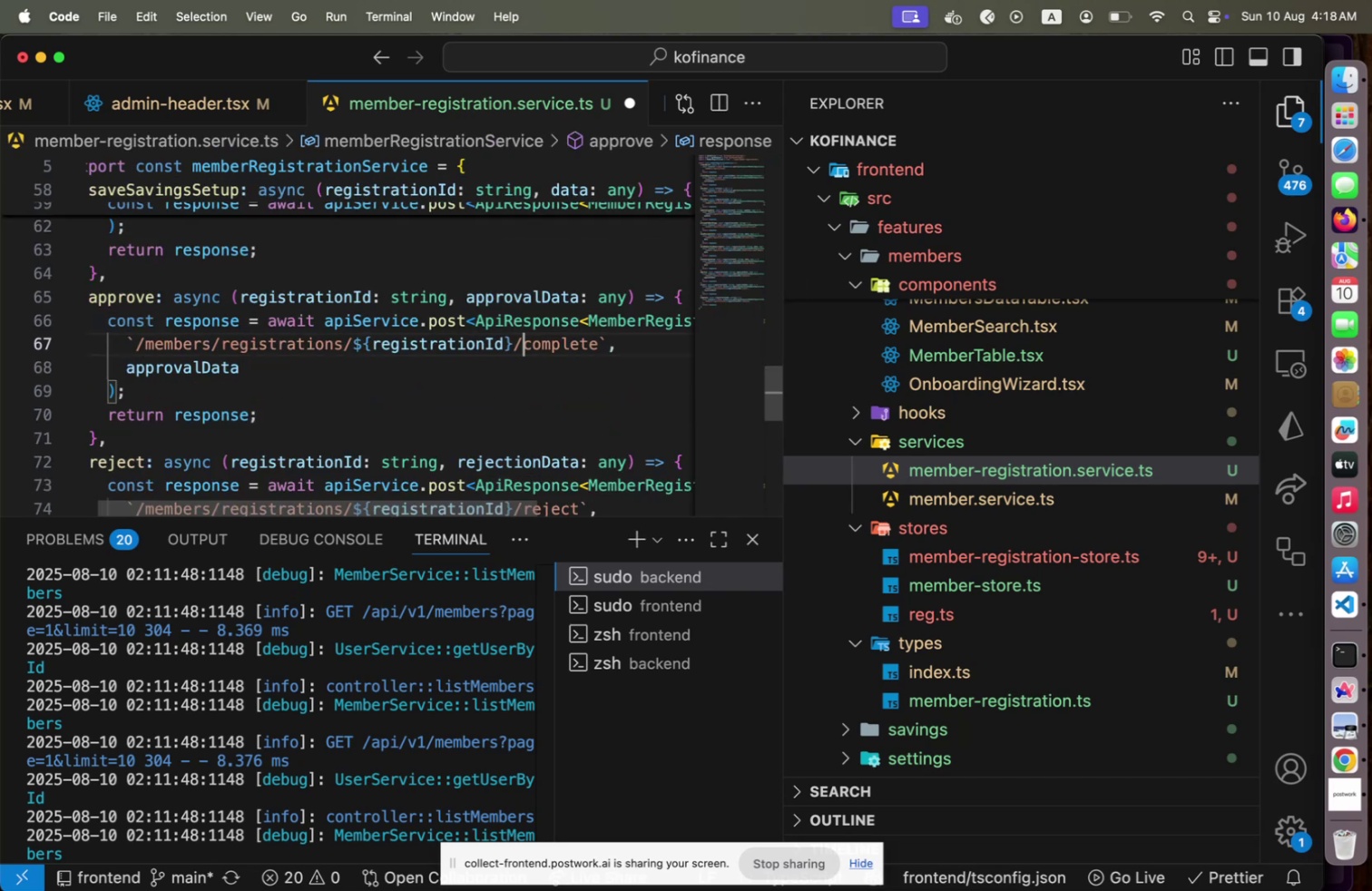 
key(Shift+End)
 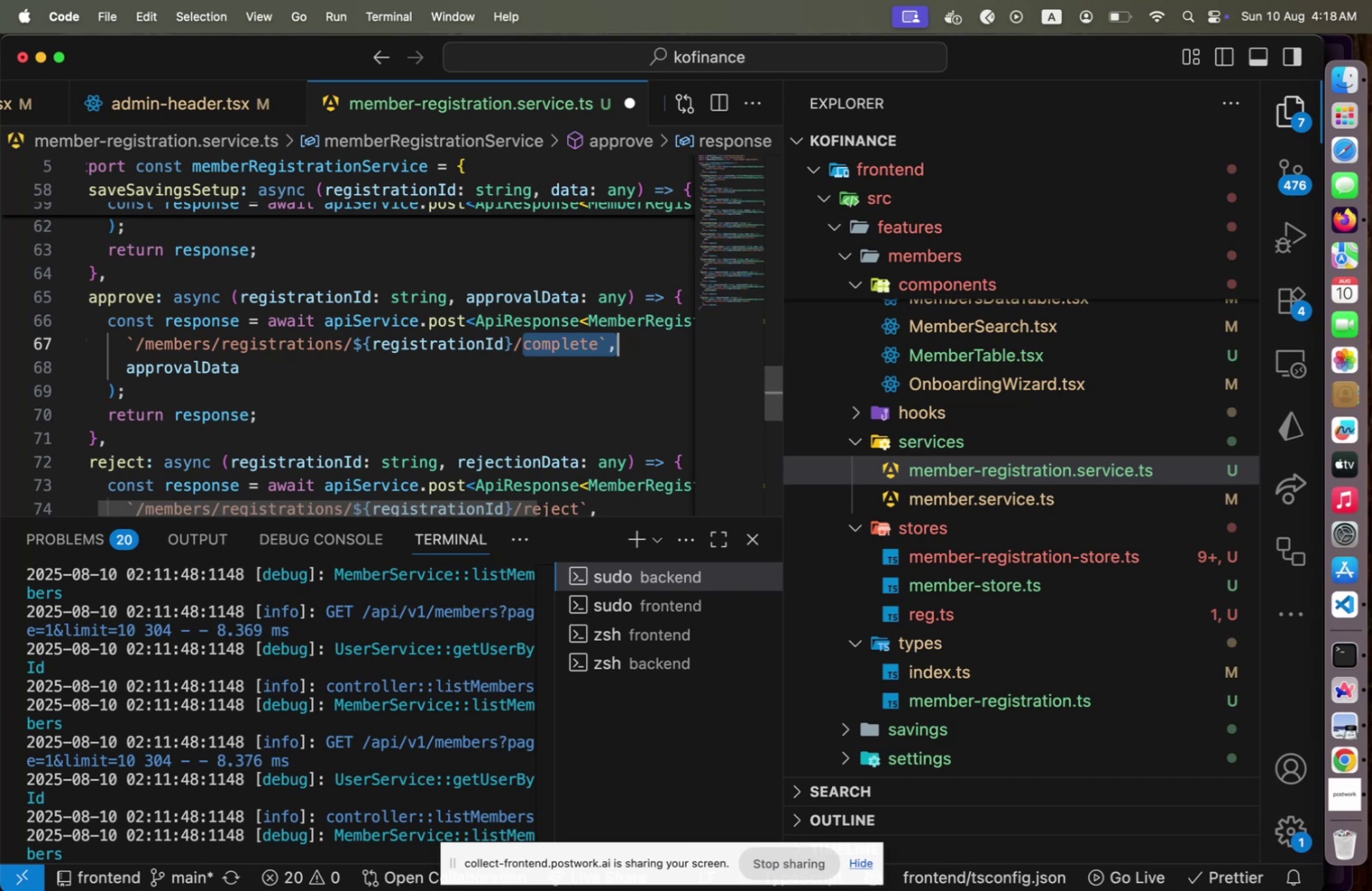 
key(Shift+ArrowLeft)
 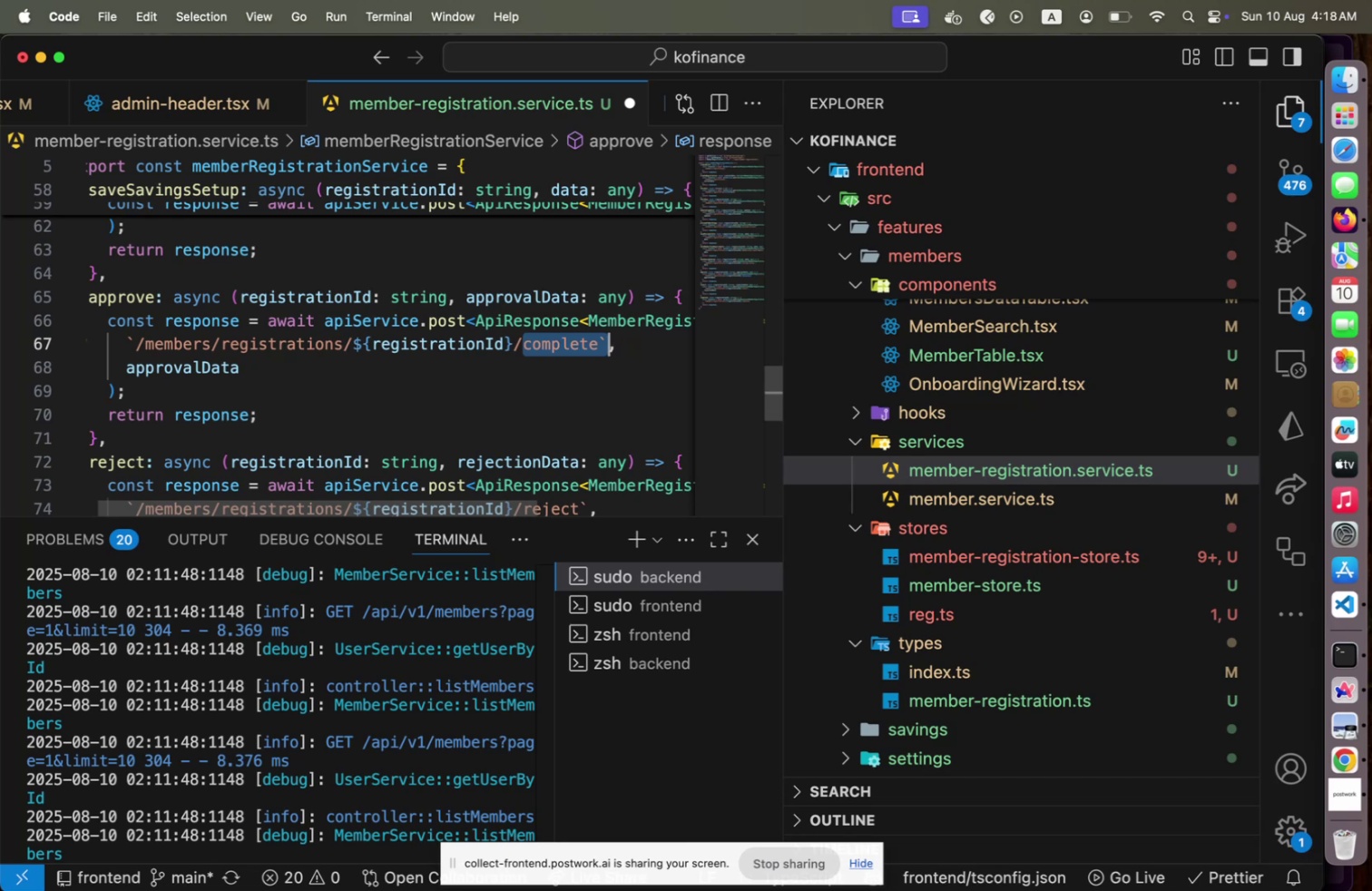 
key(Shift+ArrowLeft)
 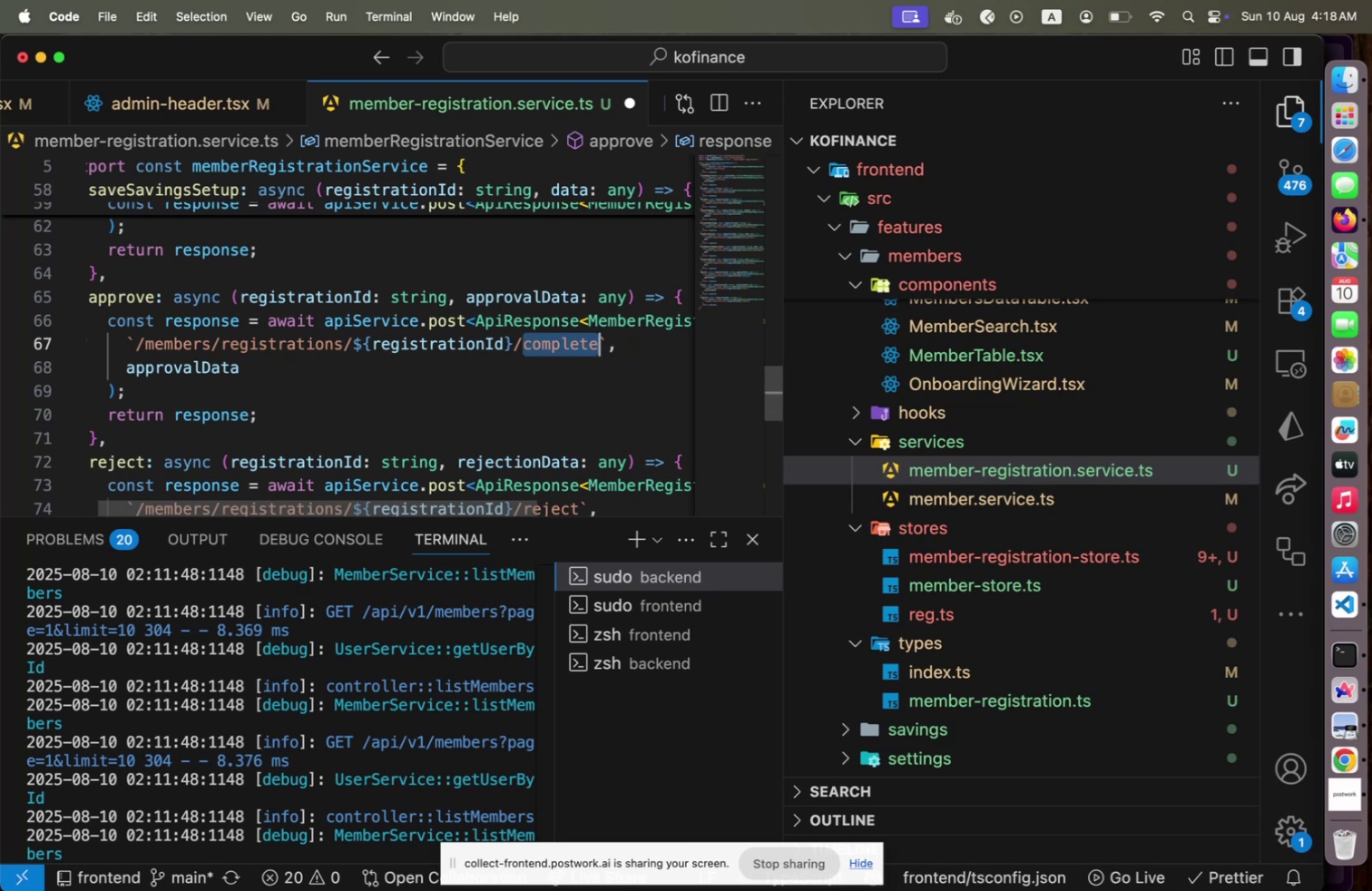 
type(apr)
key(Backspace)
type(prove)
 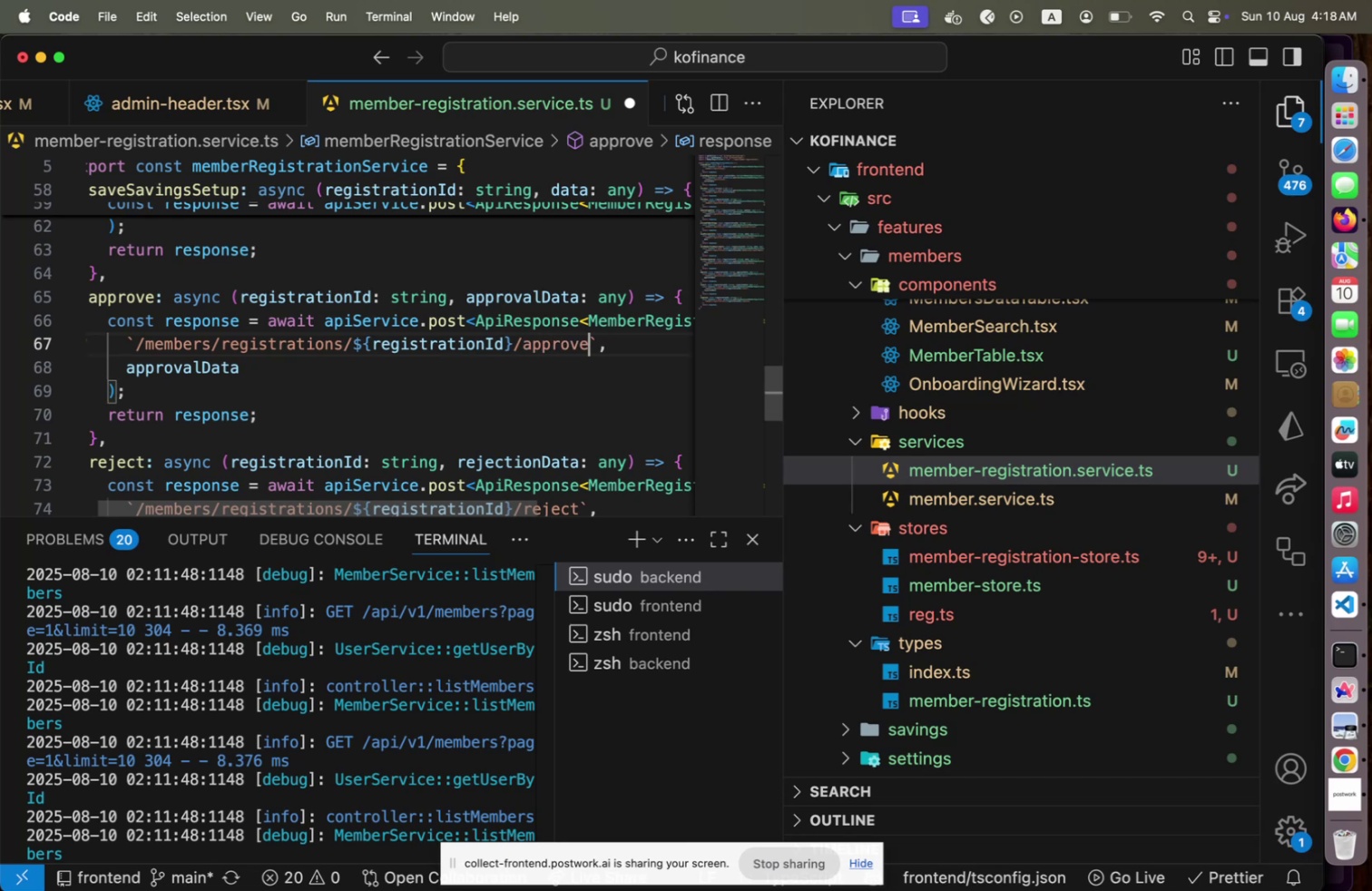 
key(ArrowRight)
 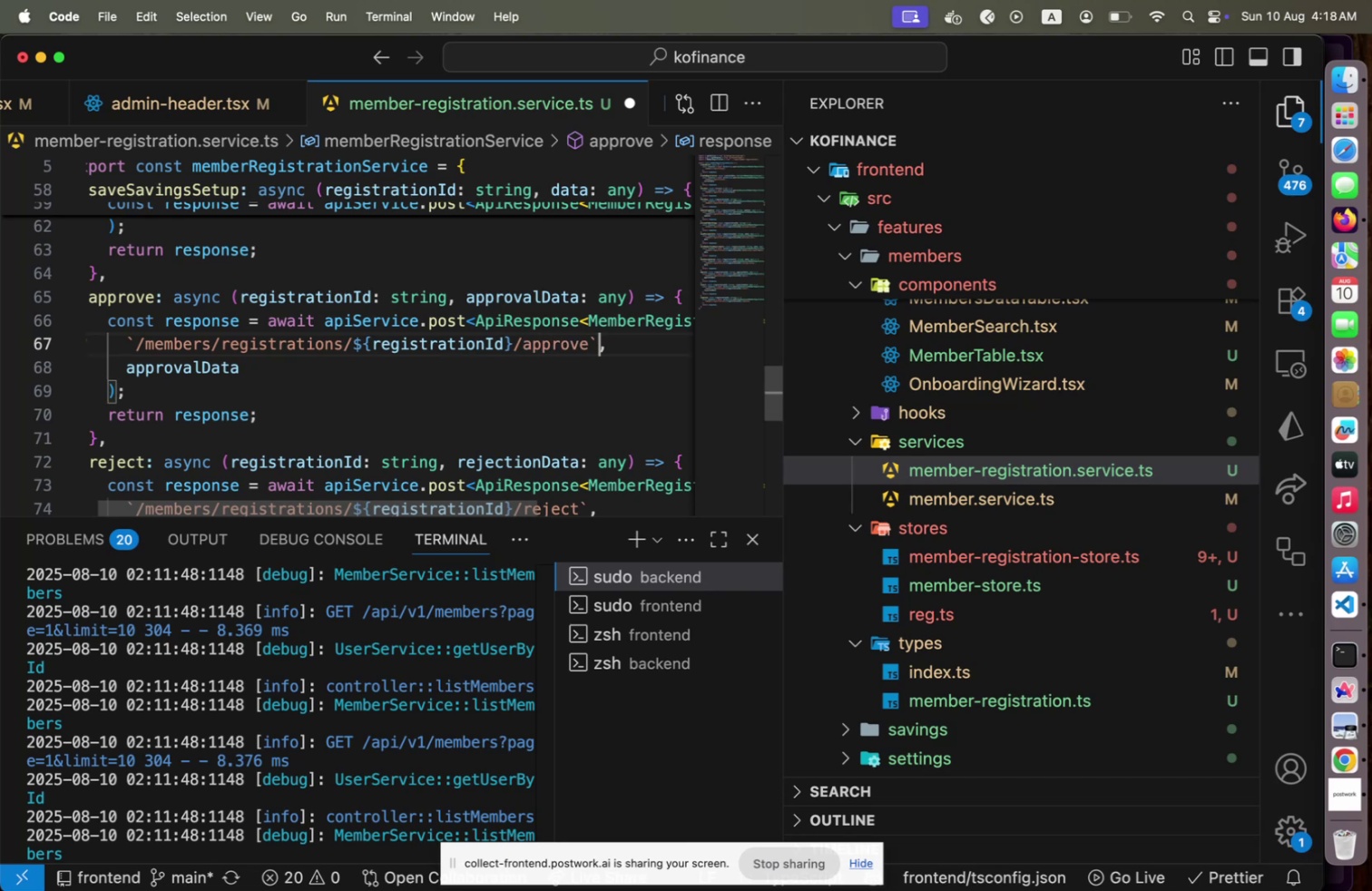 
key(ArrowDown)
 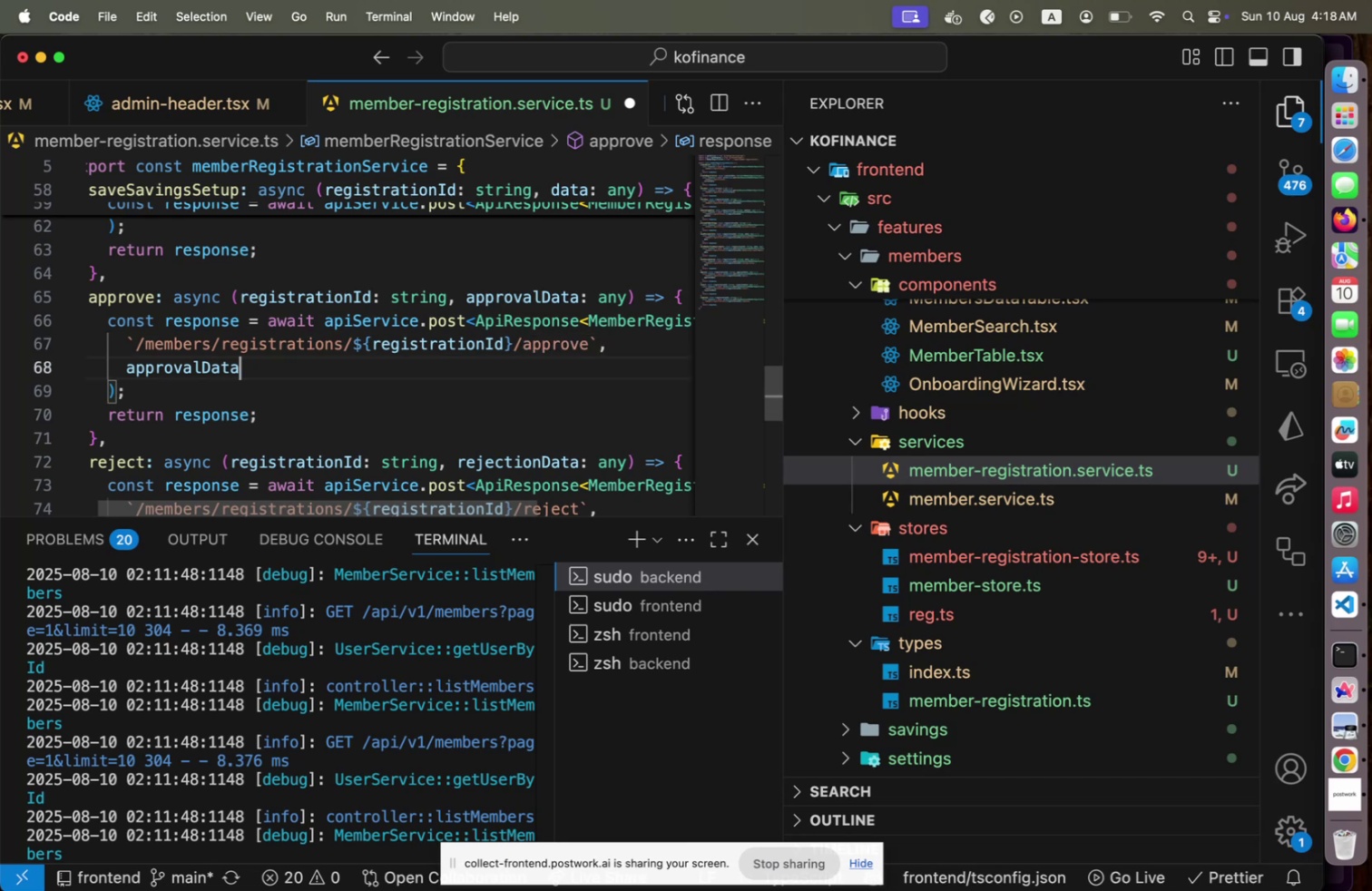 
key(ArrowDown)
 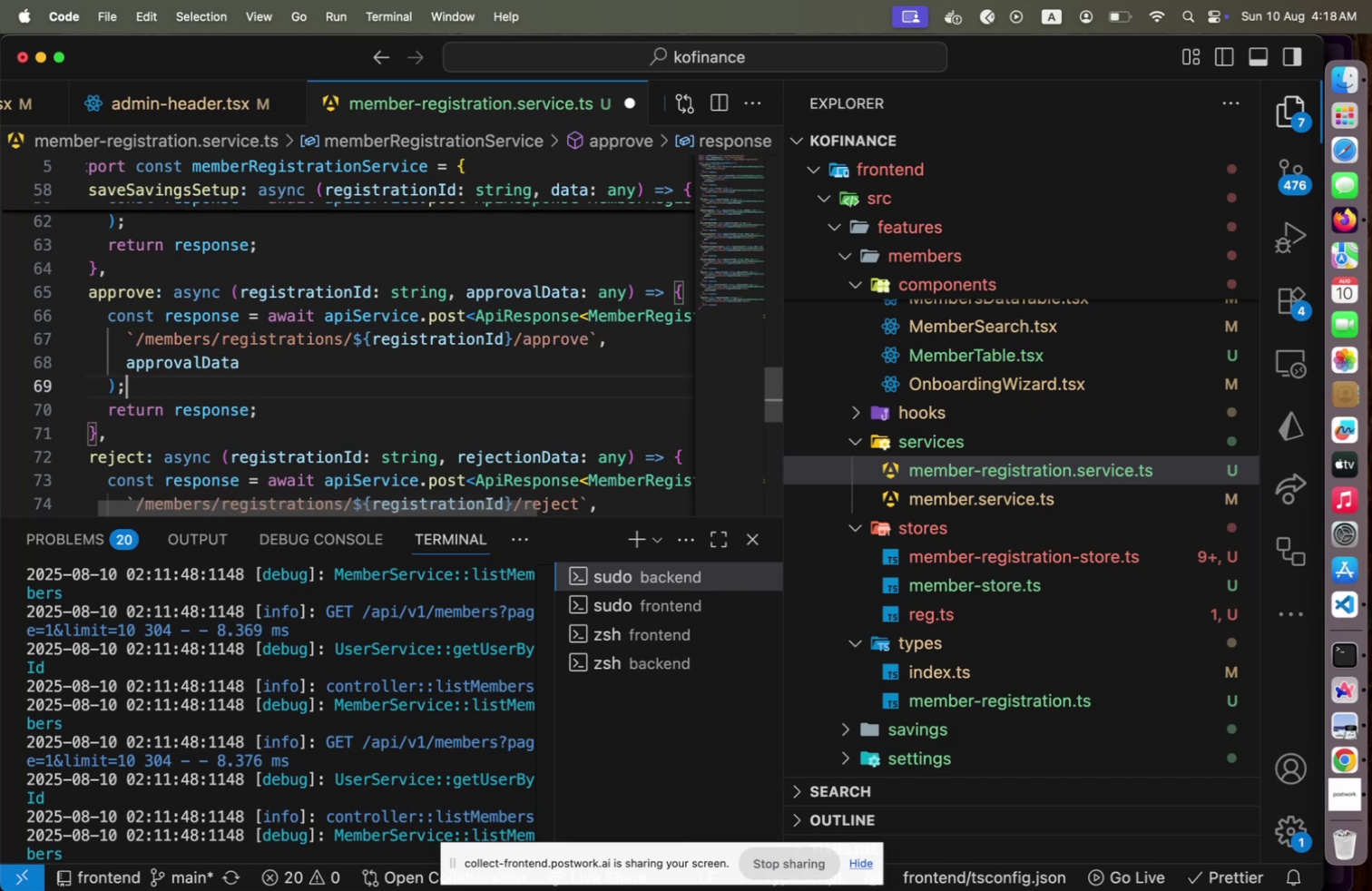 
key(ArrowDown)
 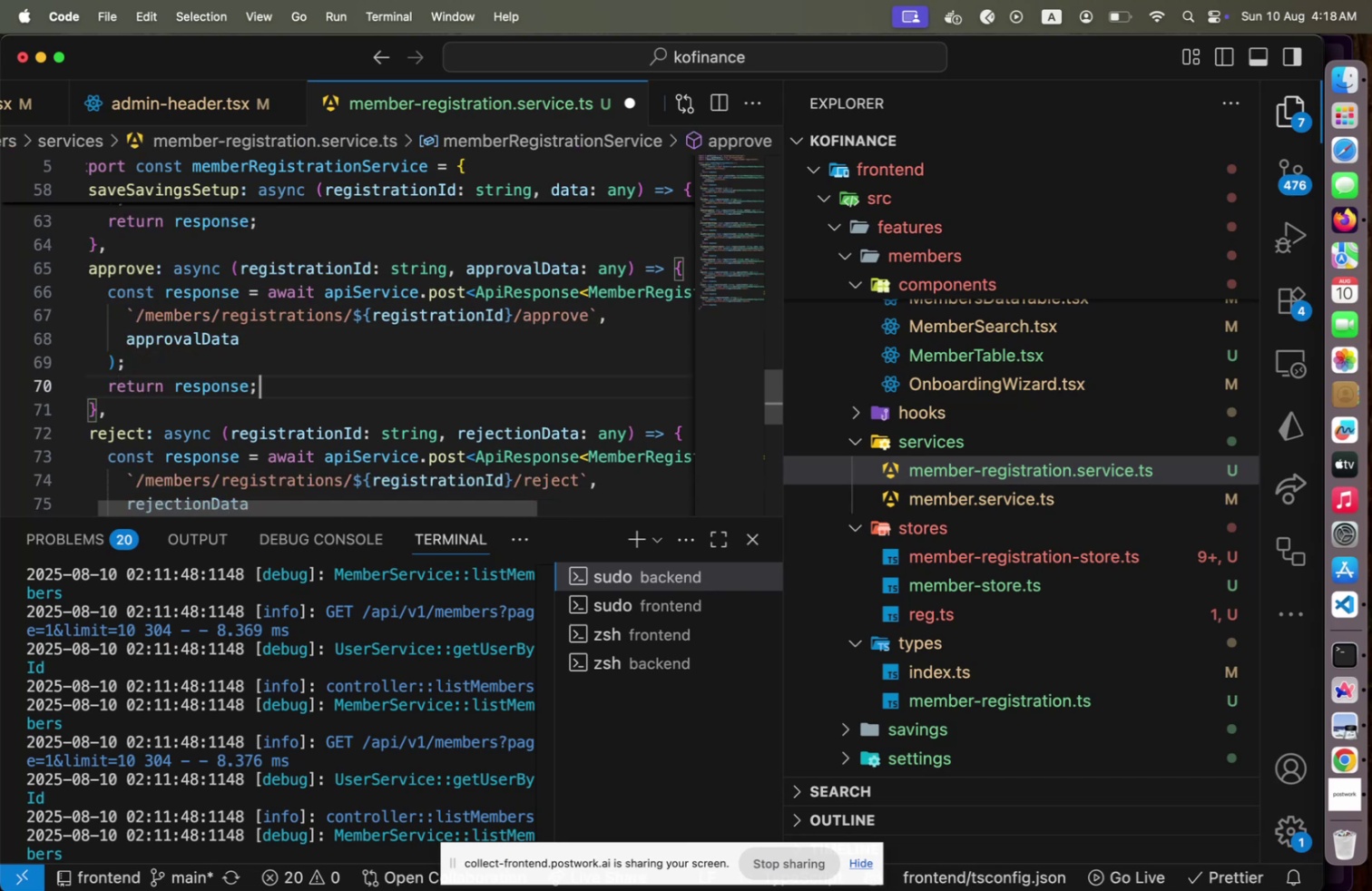 
key(ArrowDown)
 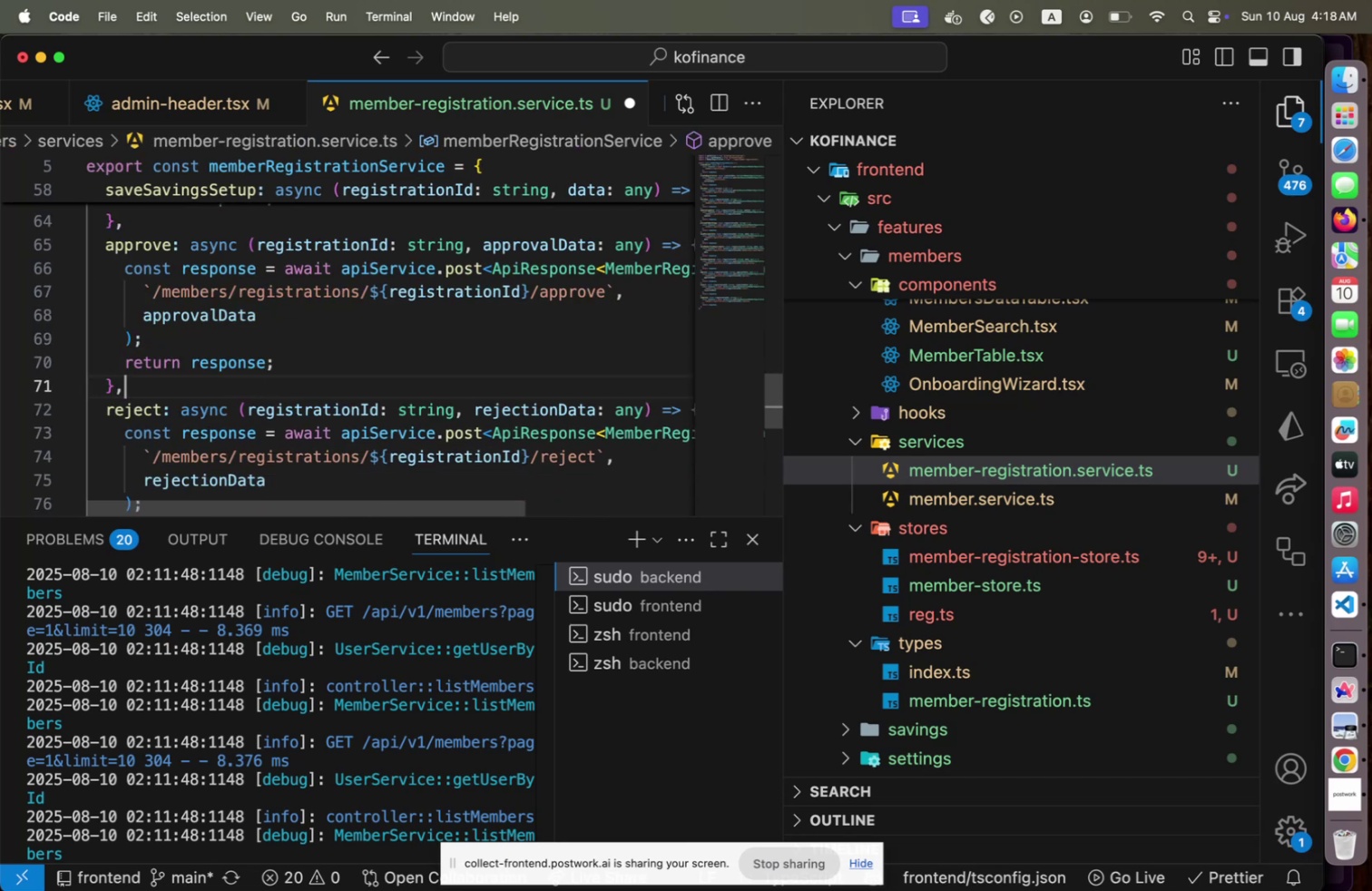 
key(ArrowDown)
 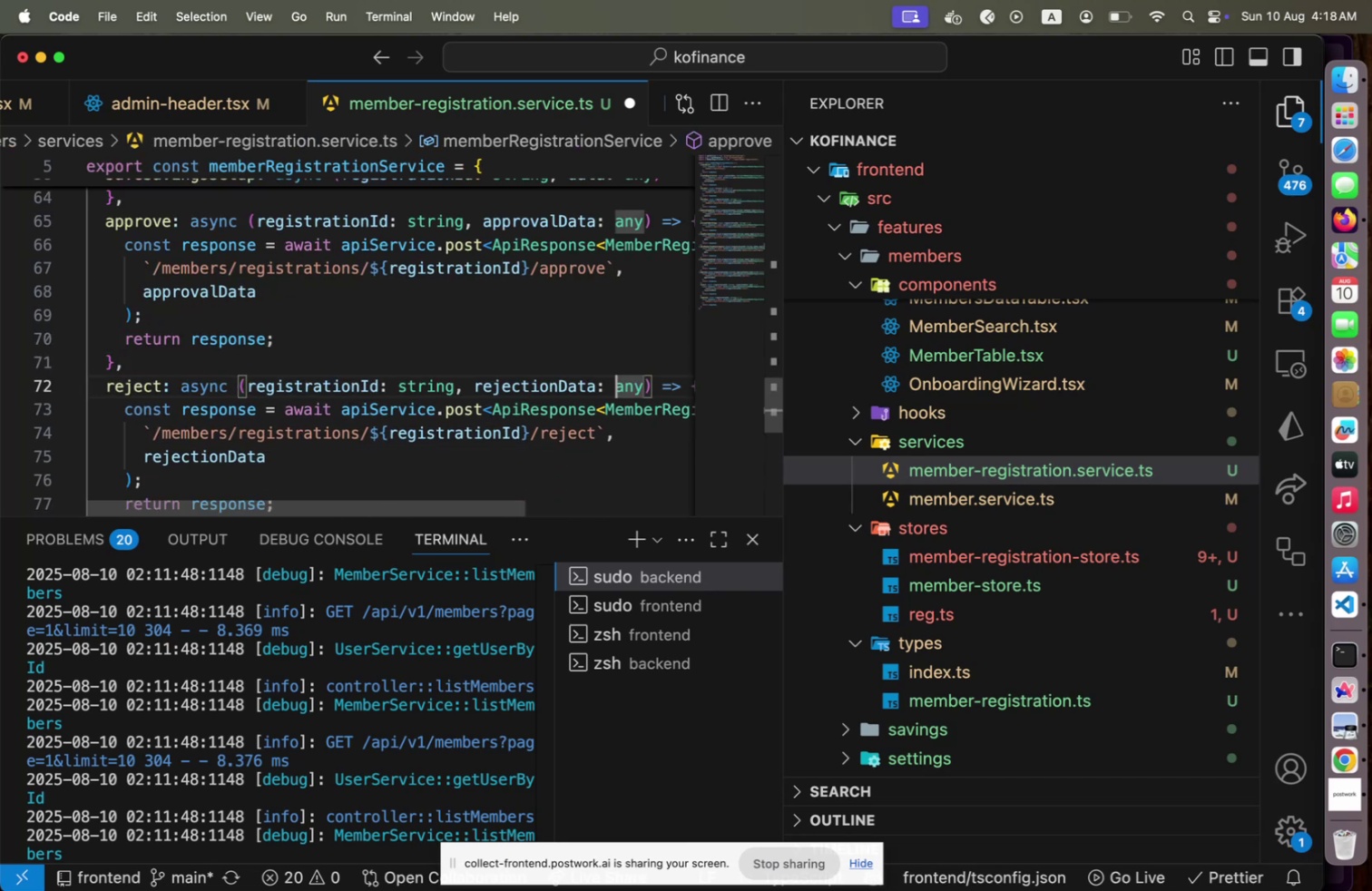 
key(ArrowDown)
 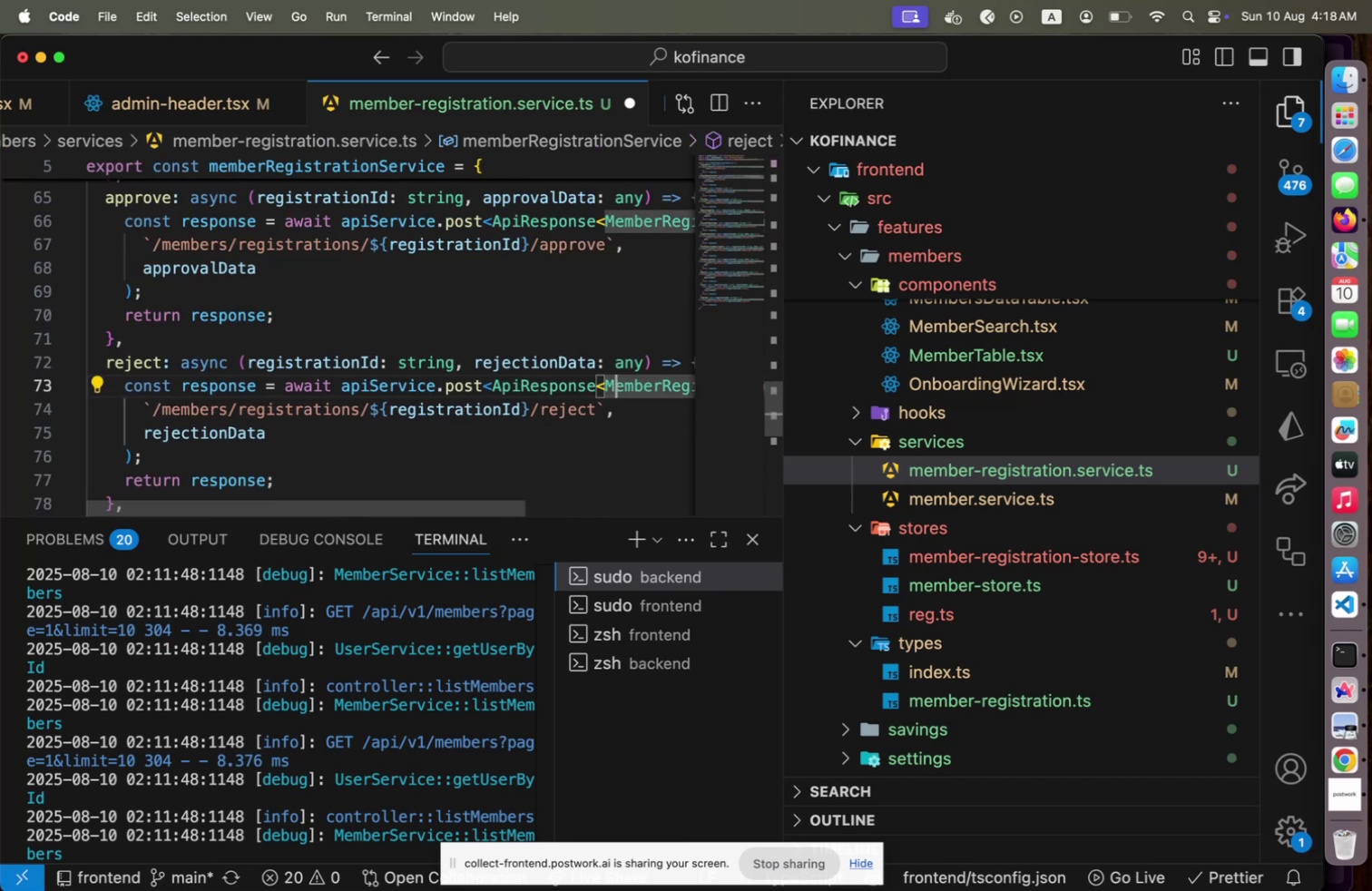 
key(ArrowDown)
 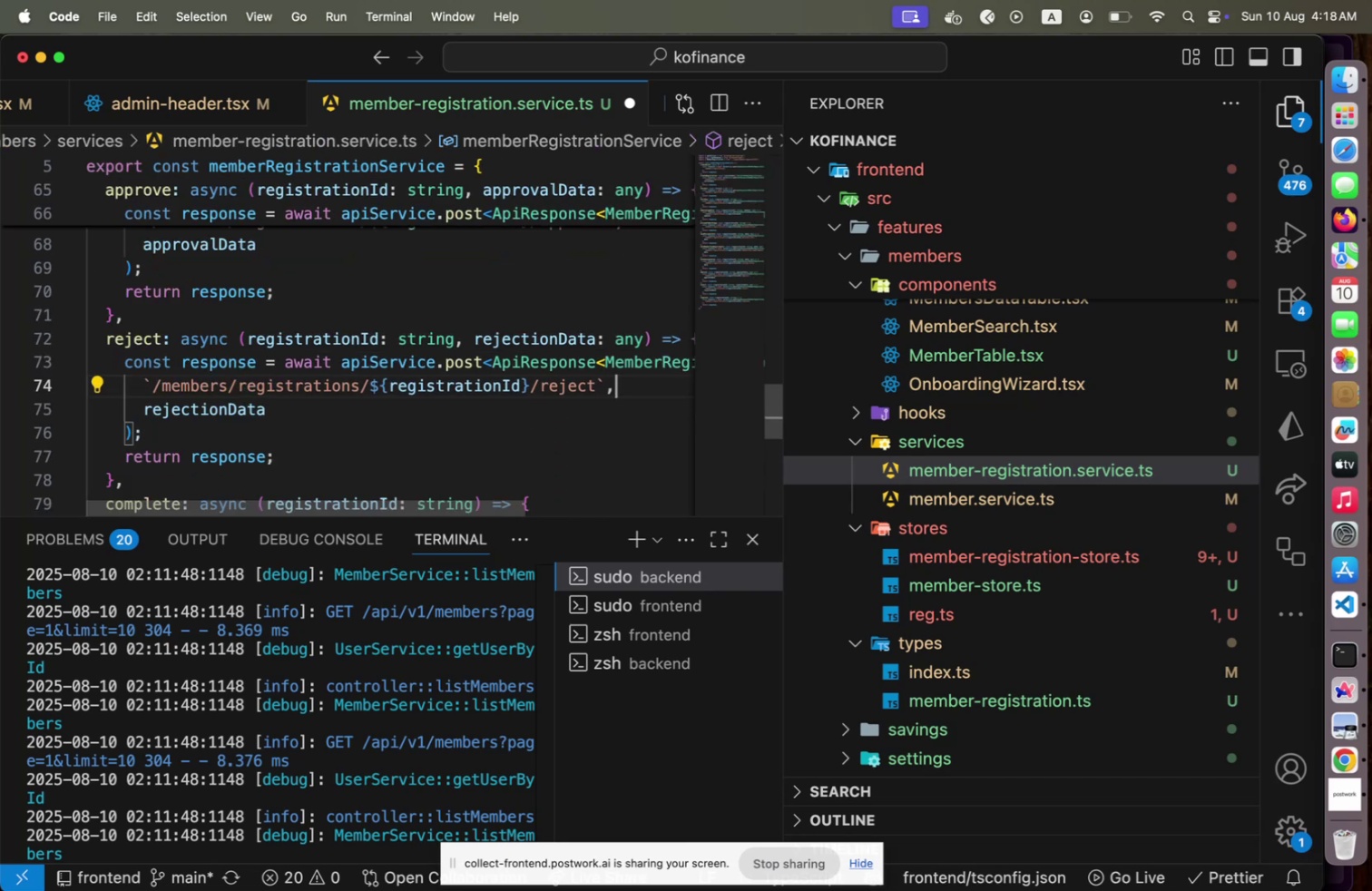 
key(ArrowDown)
 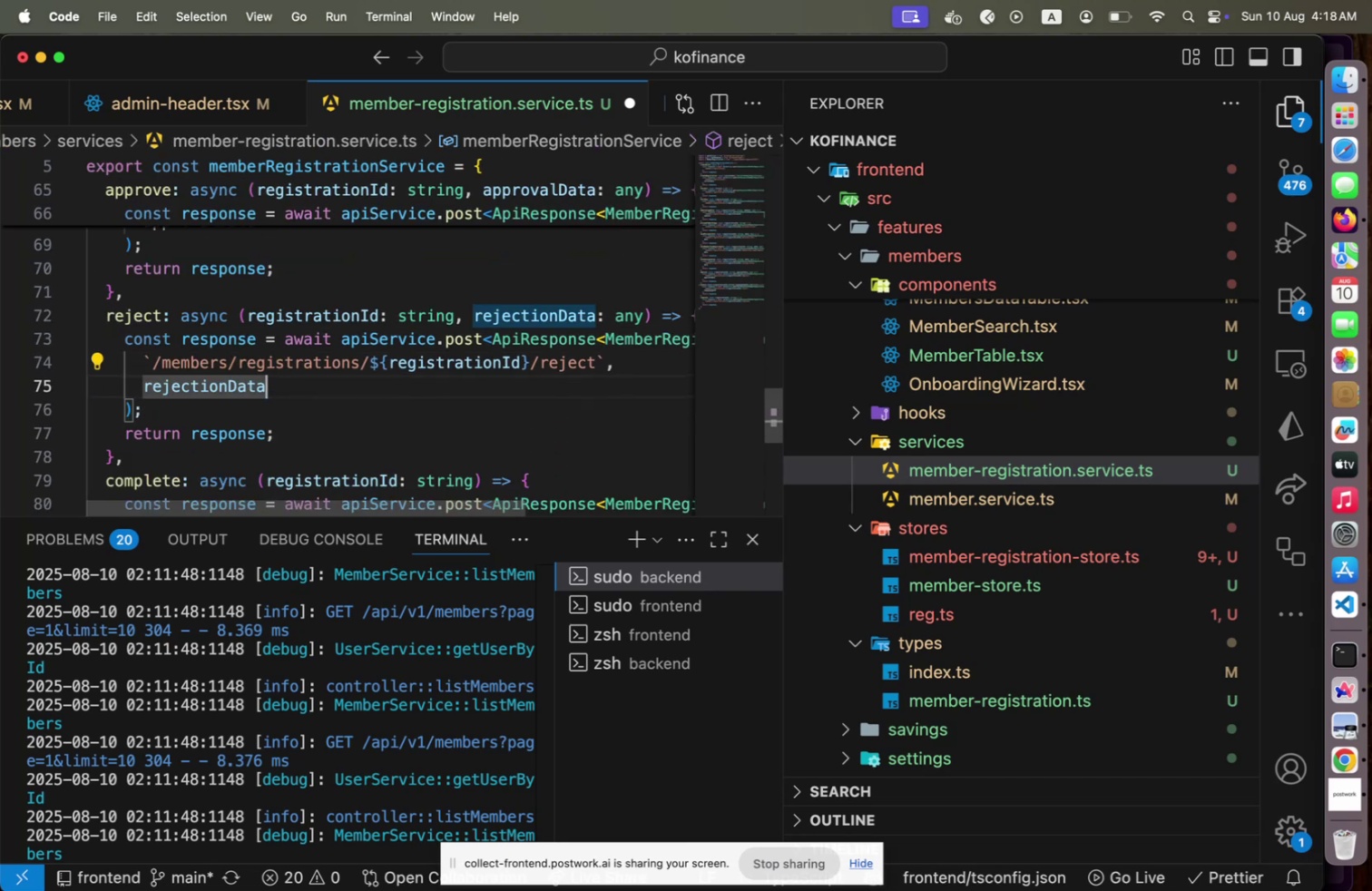 
key(ArrowDown)
 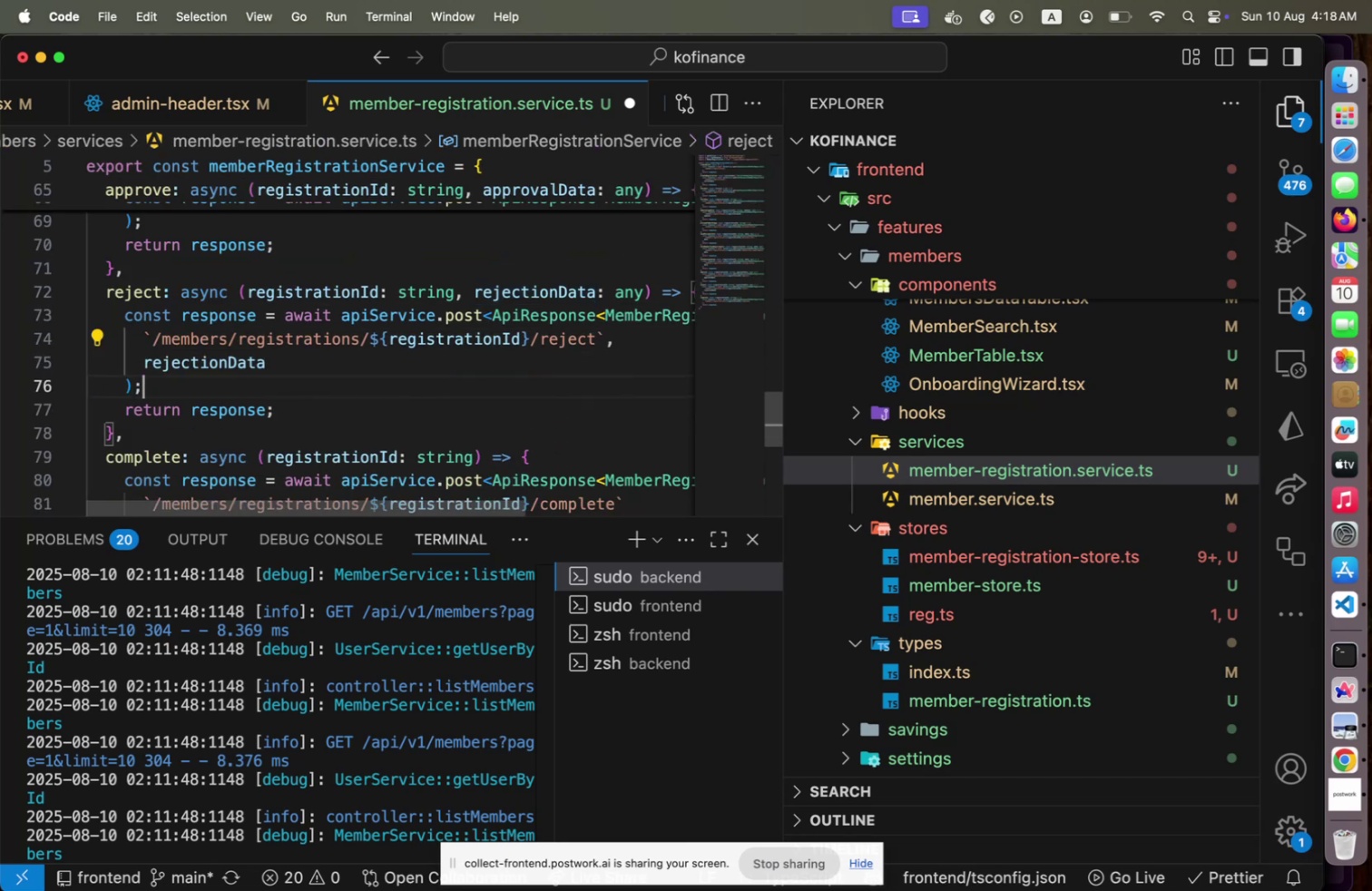 
key(ArrowDown)
 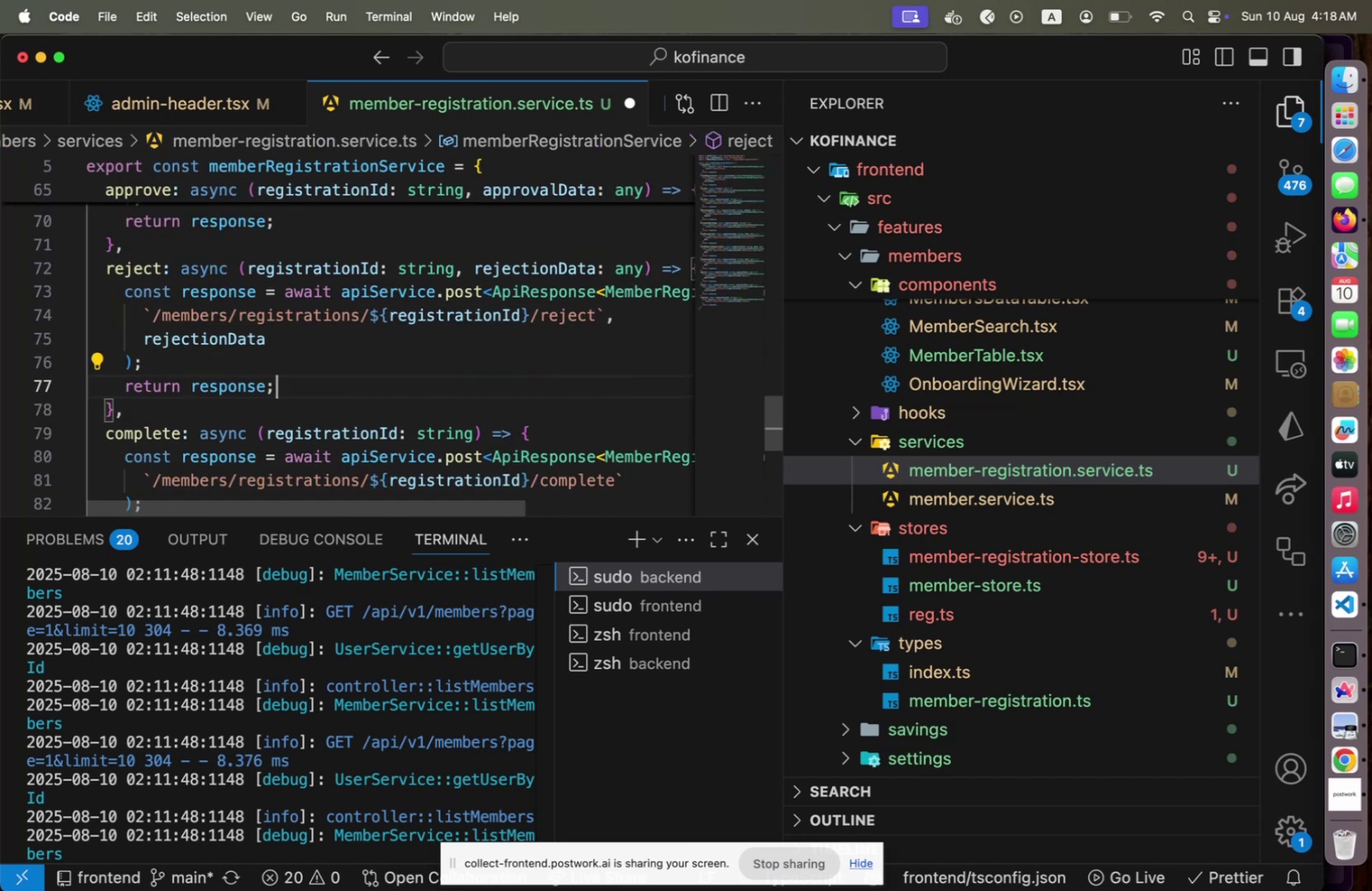 
key(ArrowDown)
 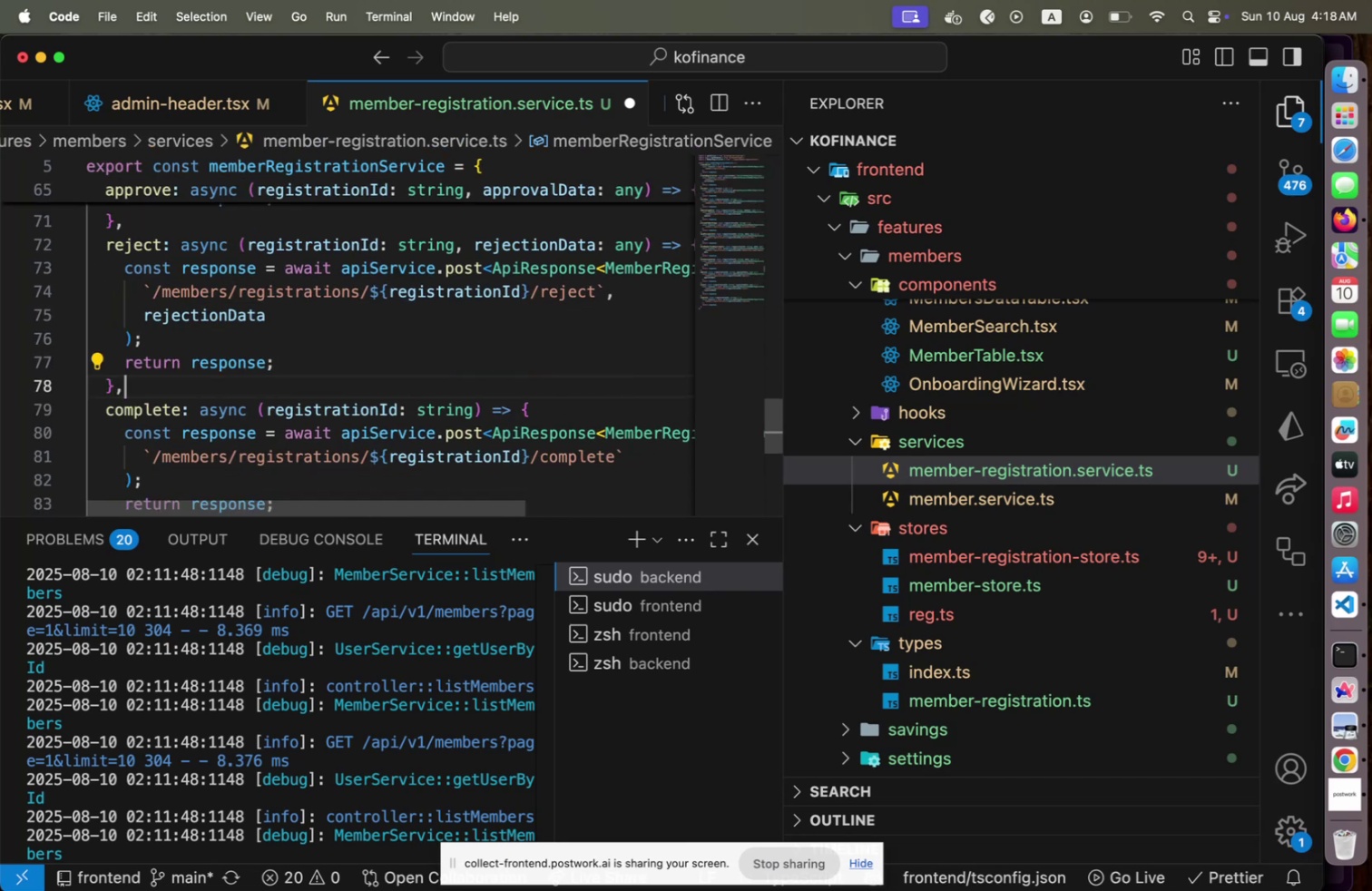 
key(ArrowDown)
 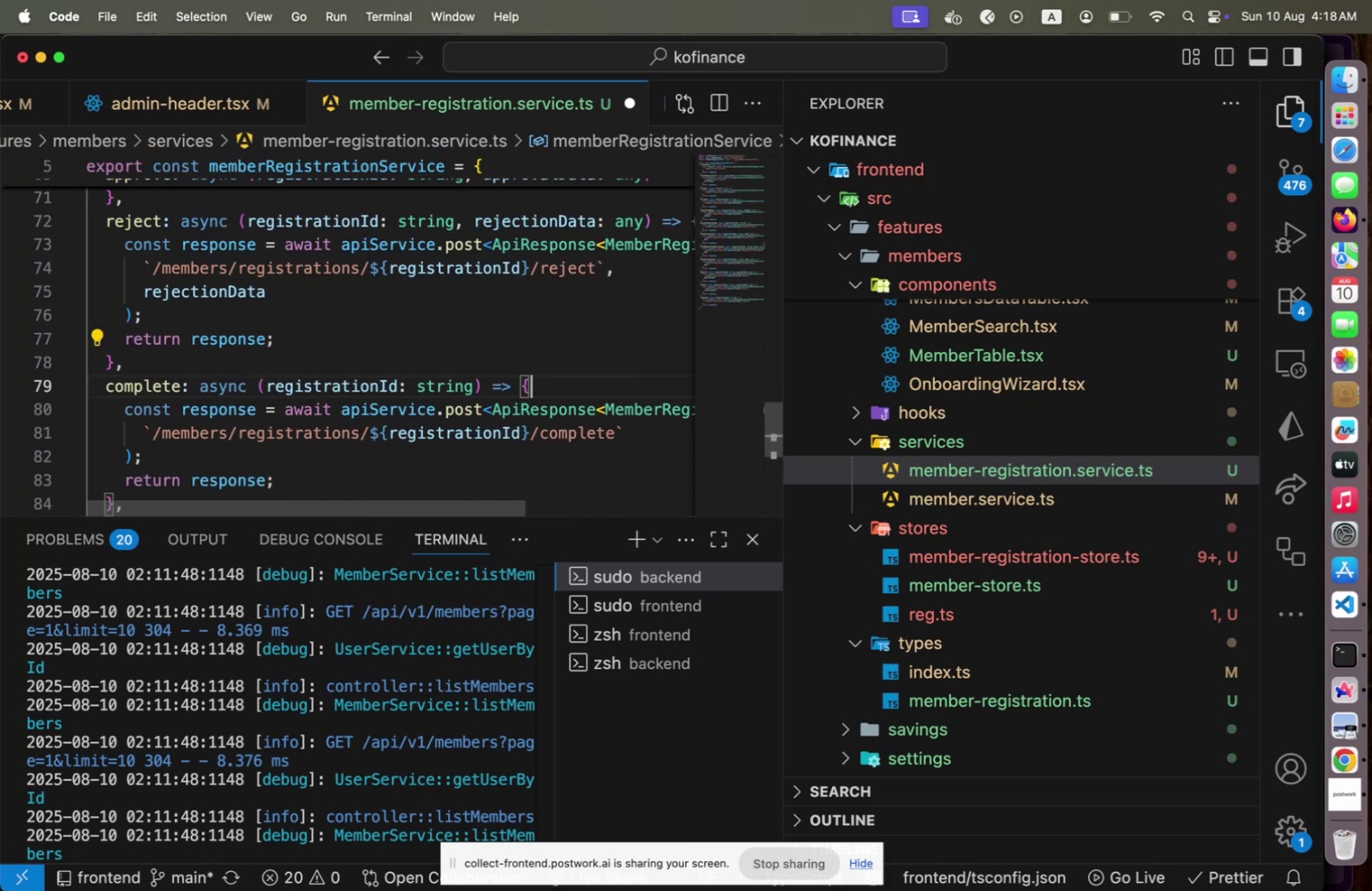 
key(ArrowDown)
 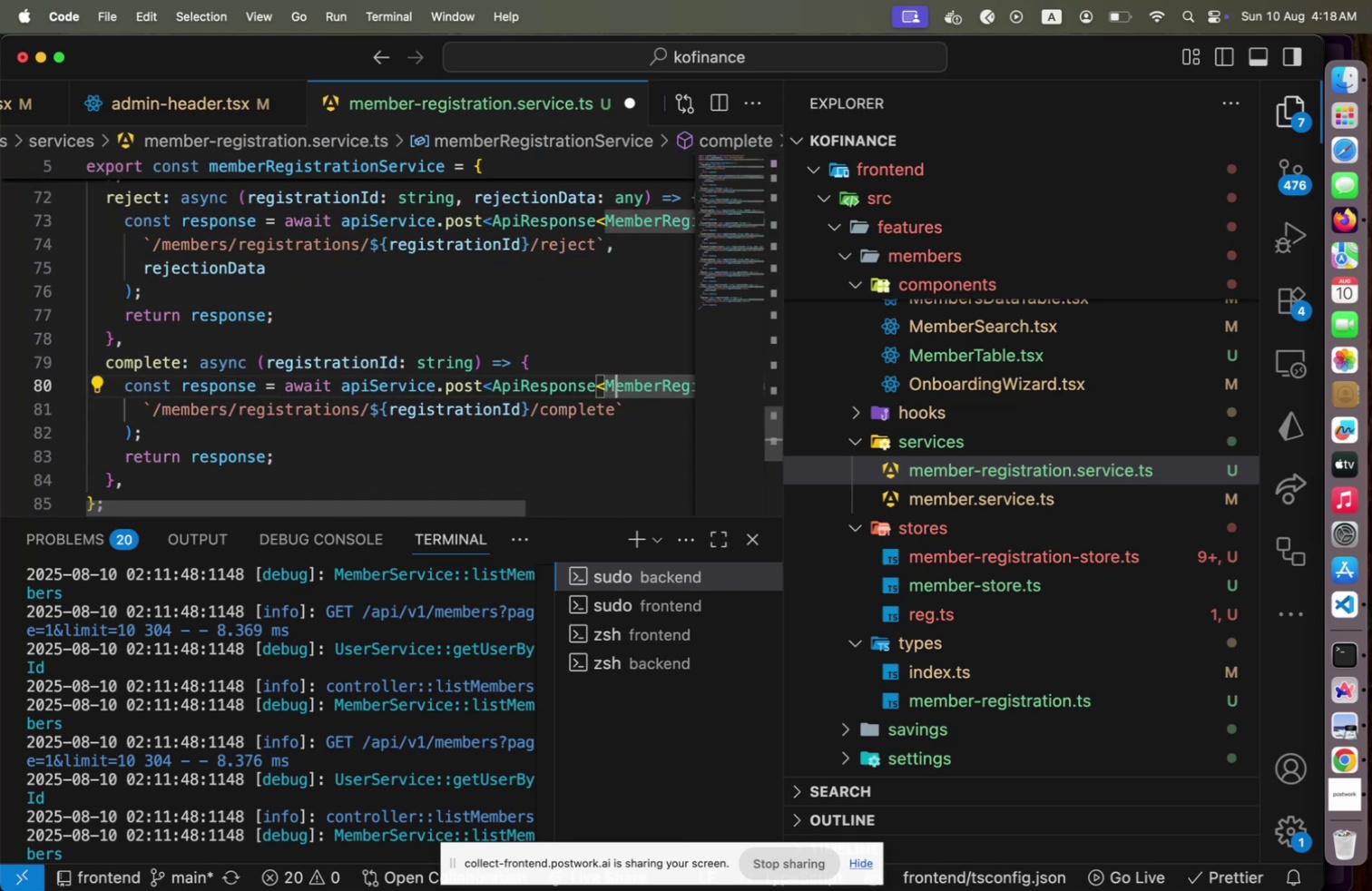 
key(ArrowDown)
 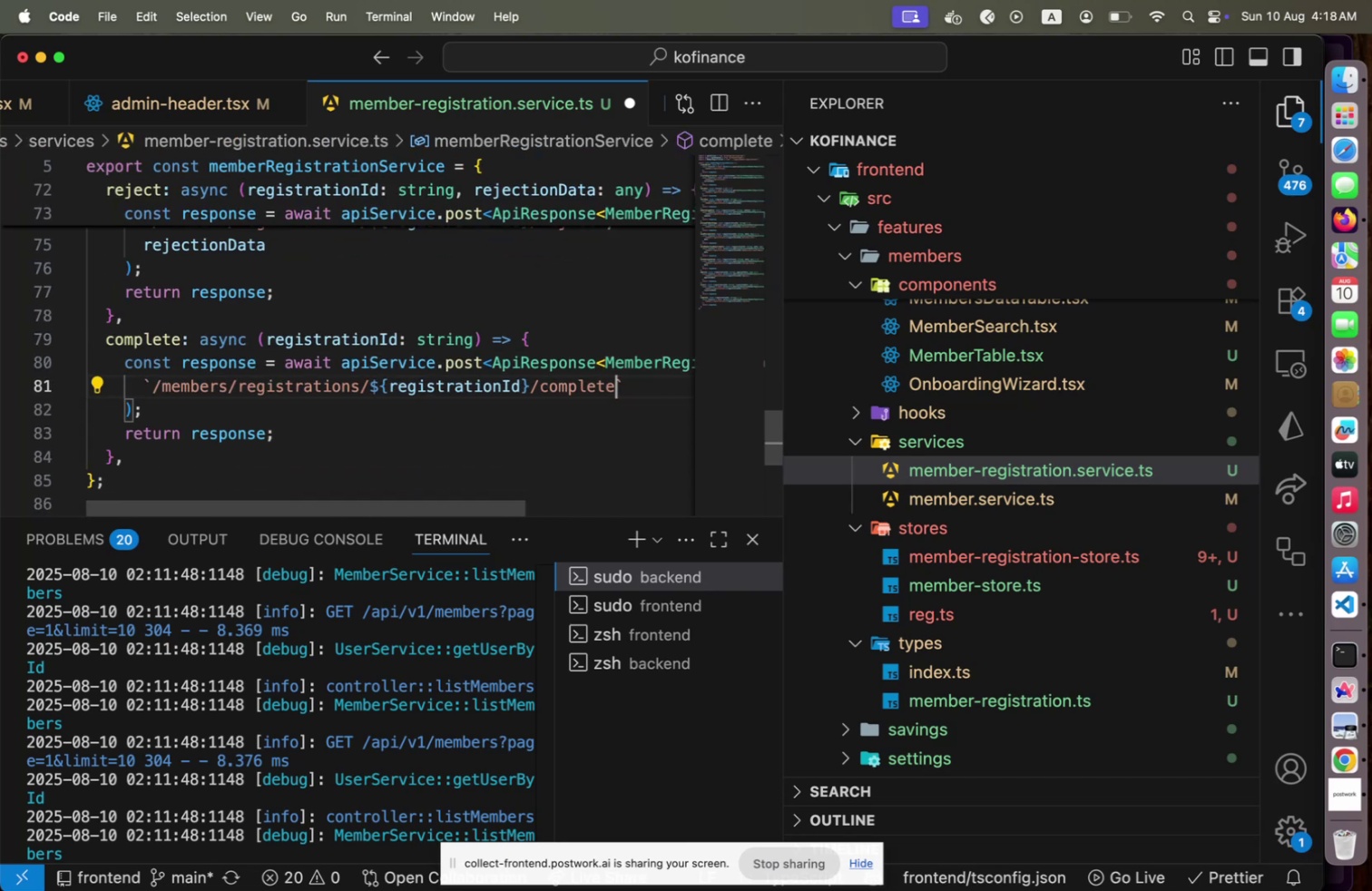 
key(Alt+Shift+F)
 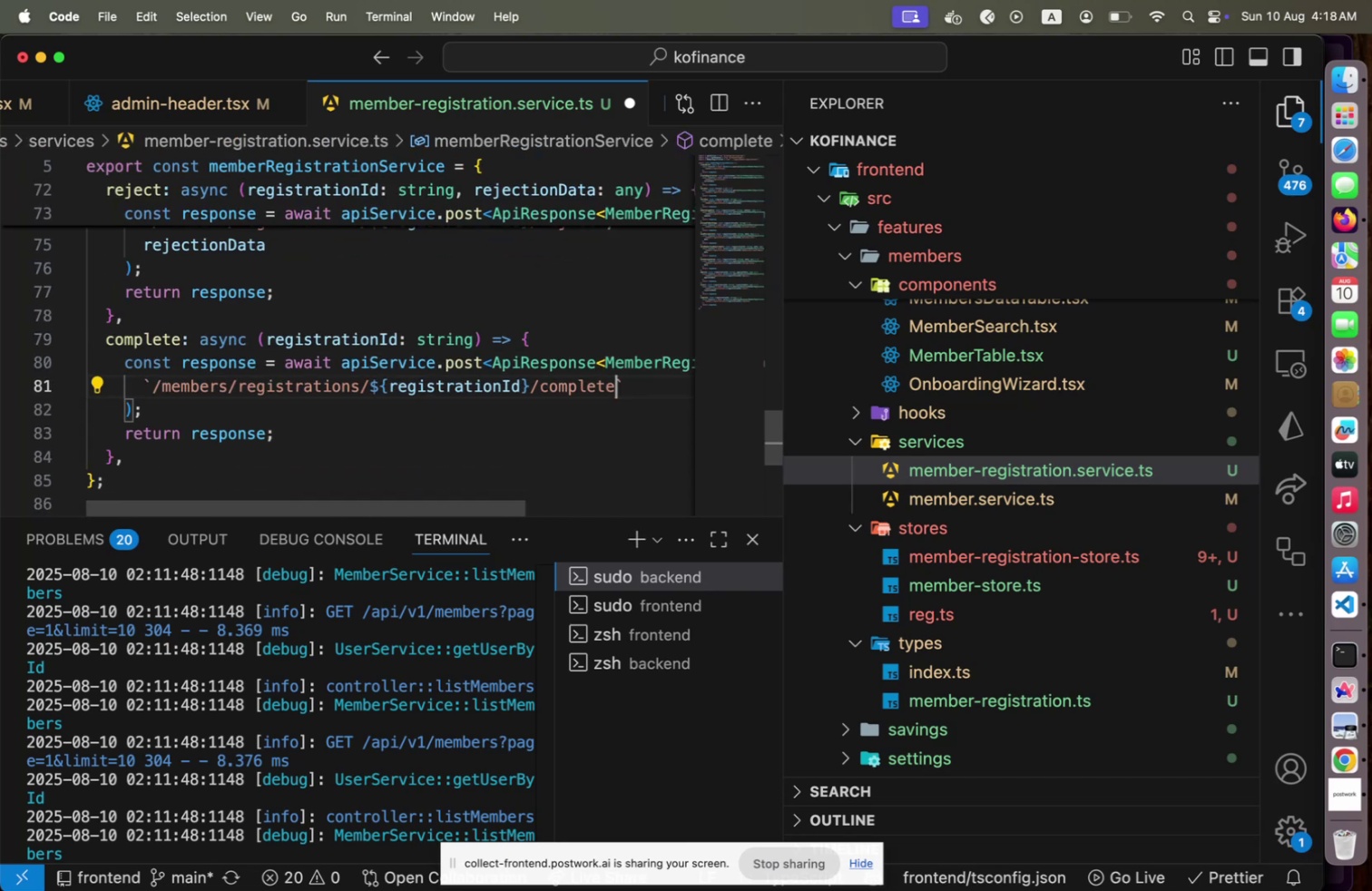 
key(Meta+CommandLeft)
 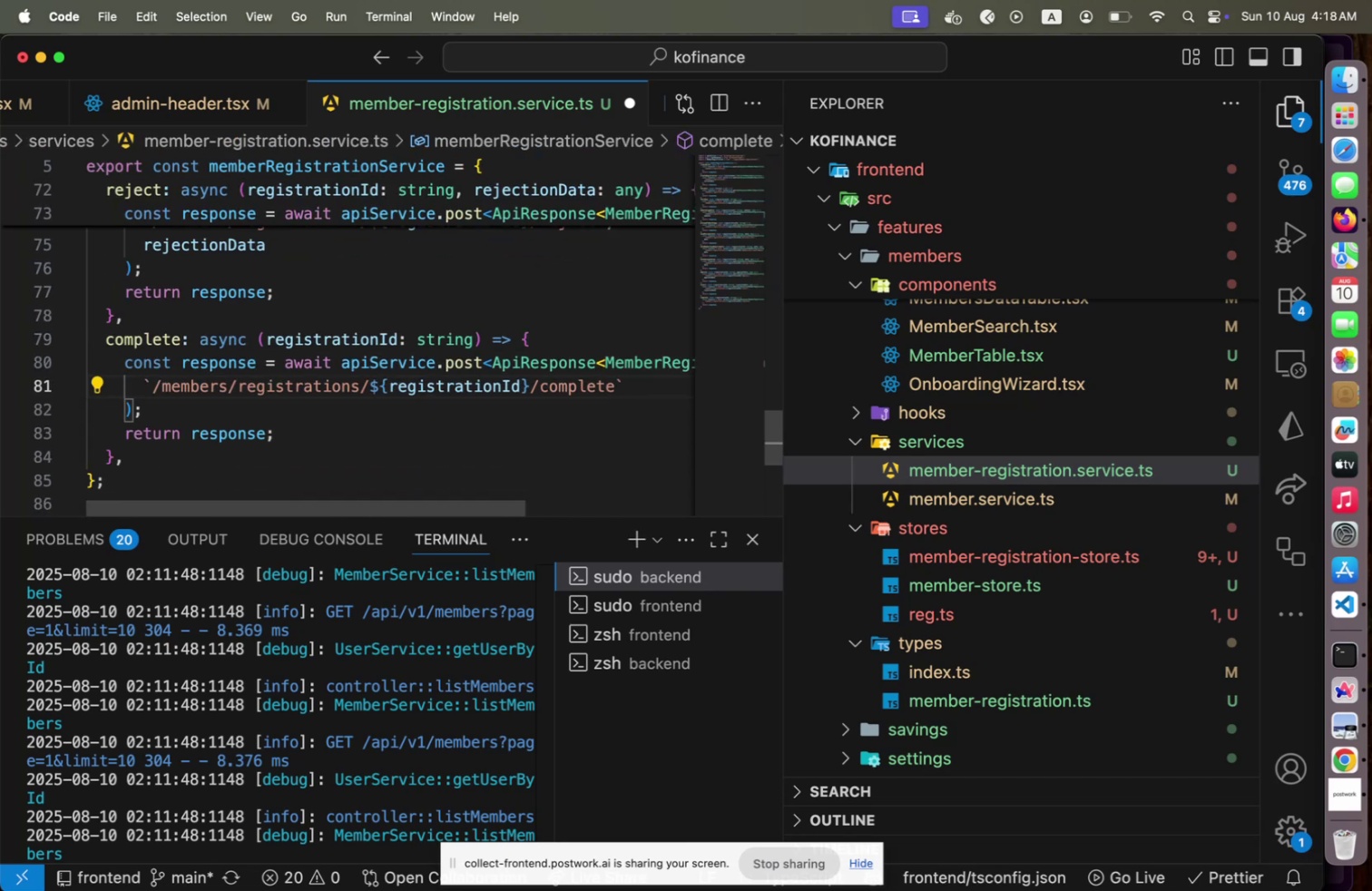 
key(Meta+S)
 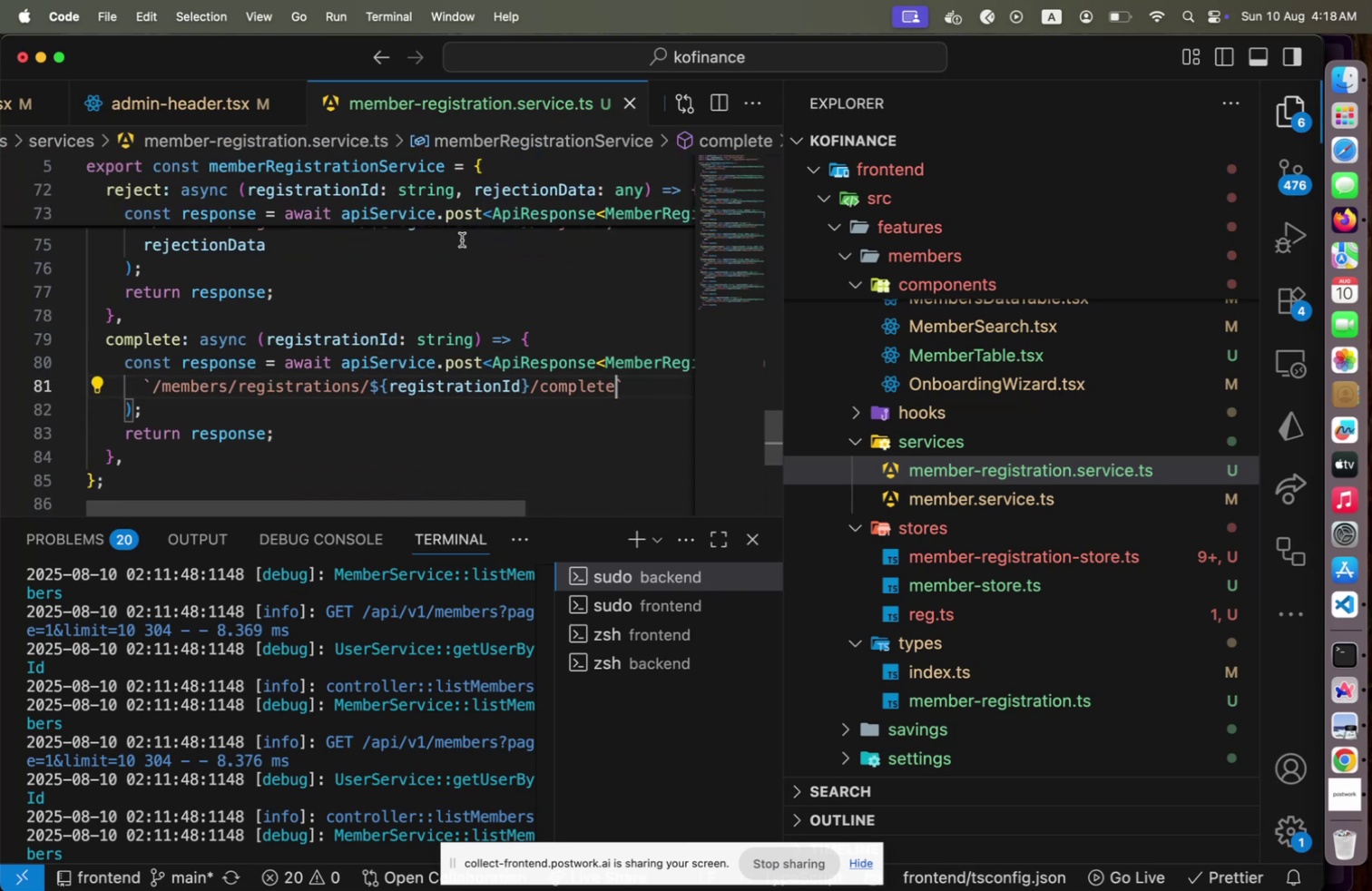 
scroll: coordinate [465, 262], scroll_direction: up, amount: 13.0
 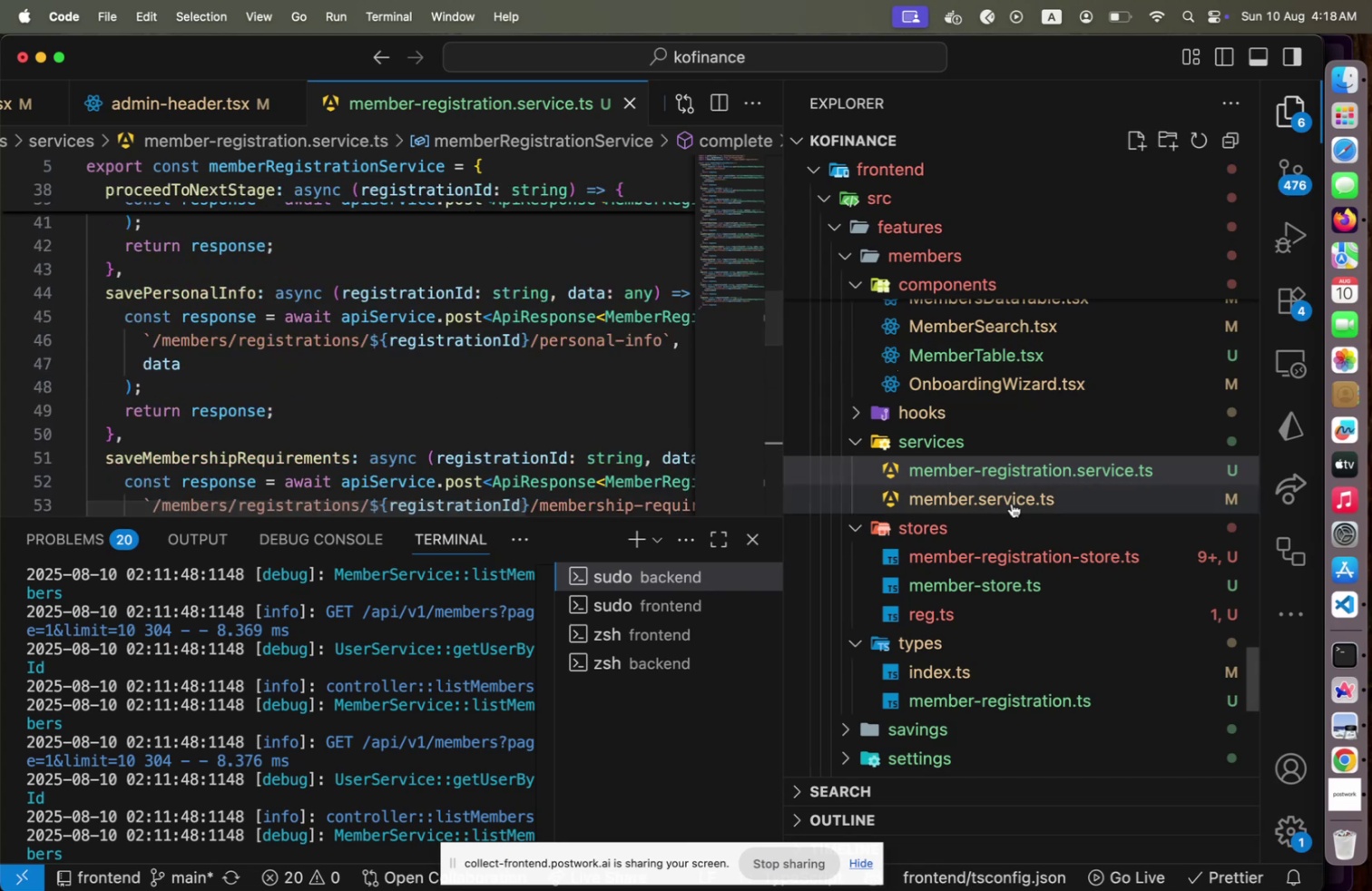 
left_click([1032, 559])
 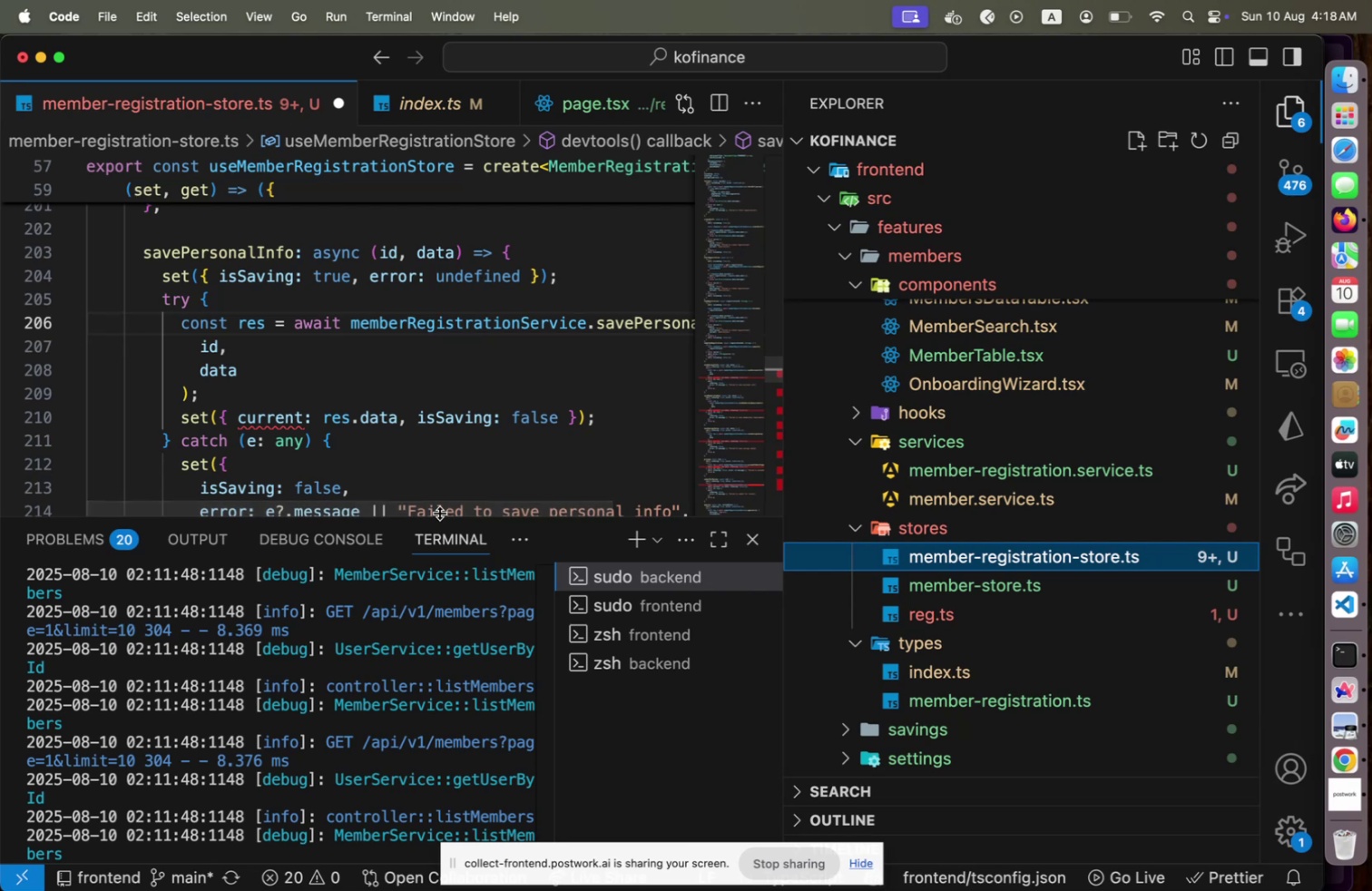 
mouse_move([279, 432])
 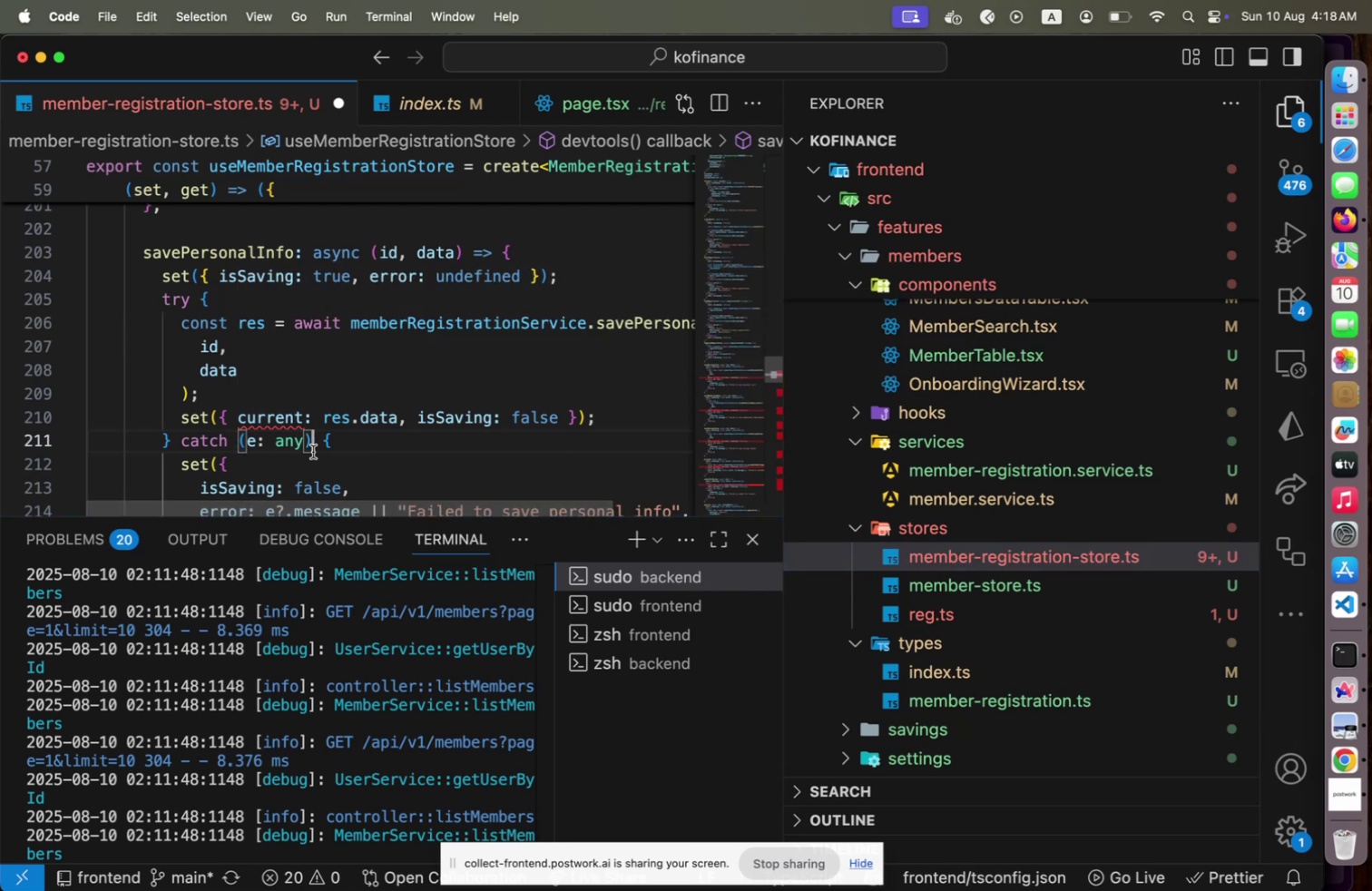 
left_click([313, 451])
 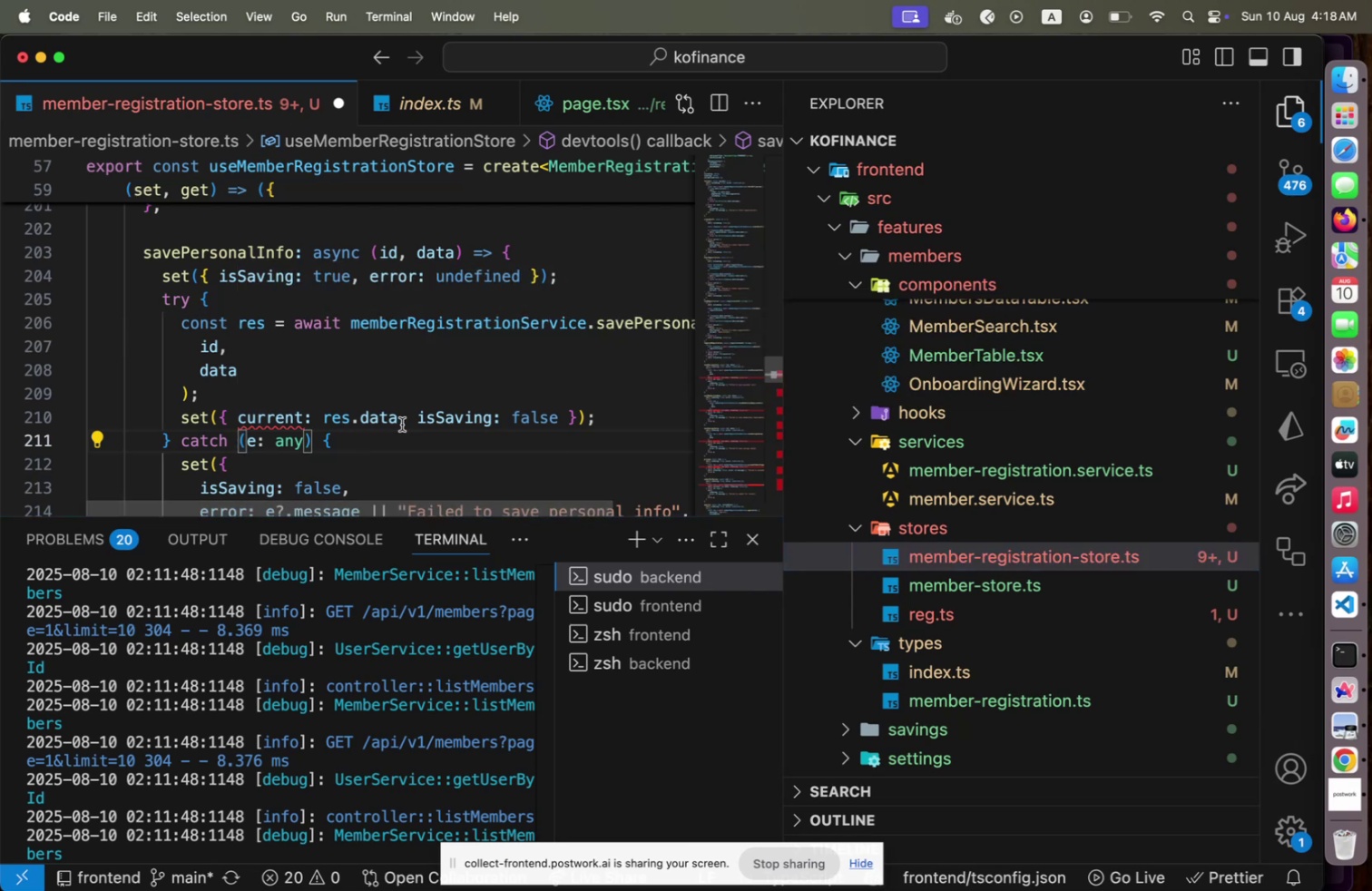 
left_click([402, 424])
 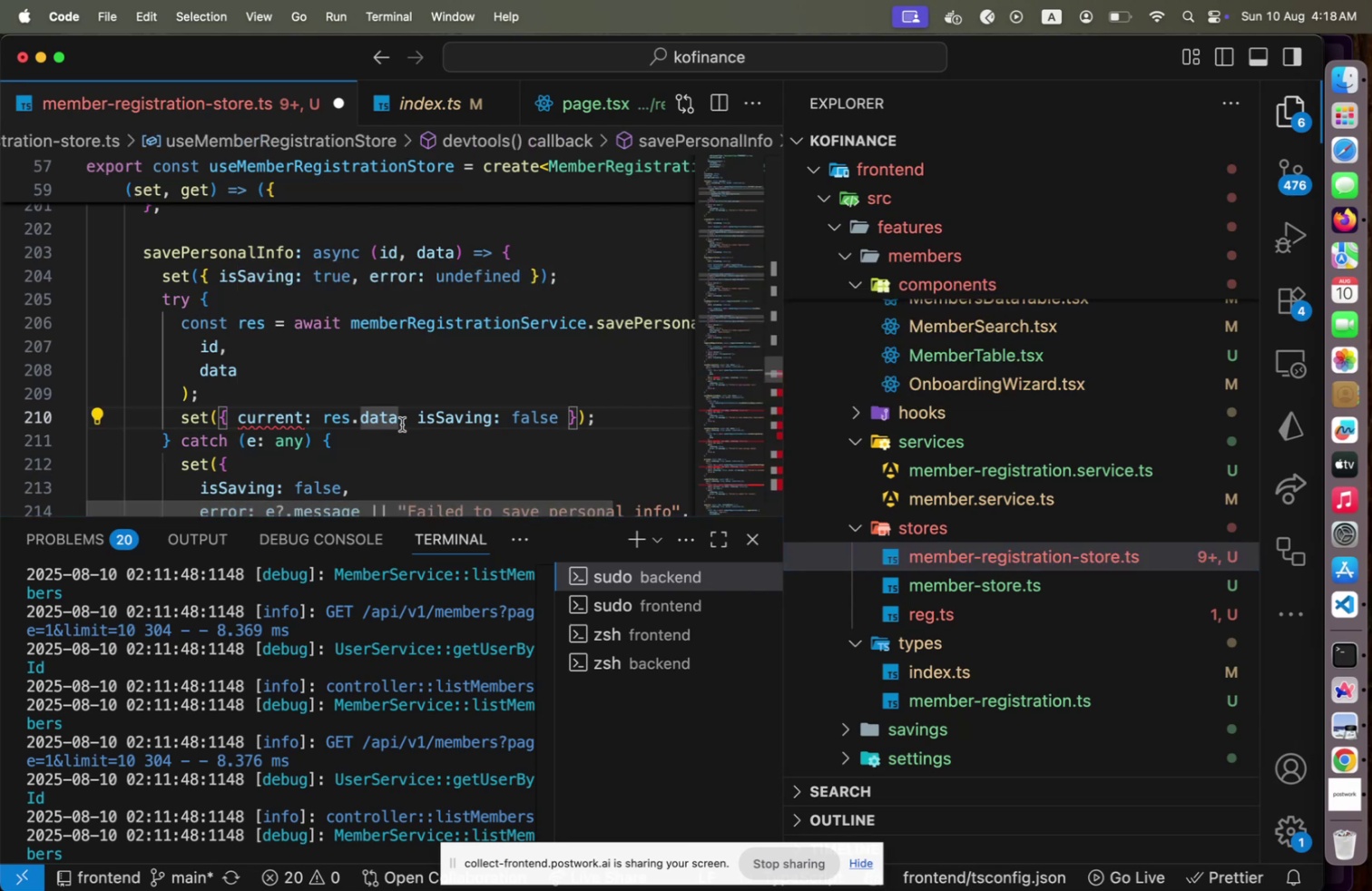 
type(.da)
 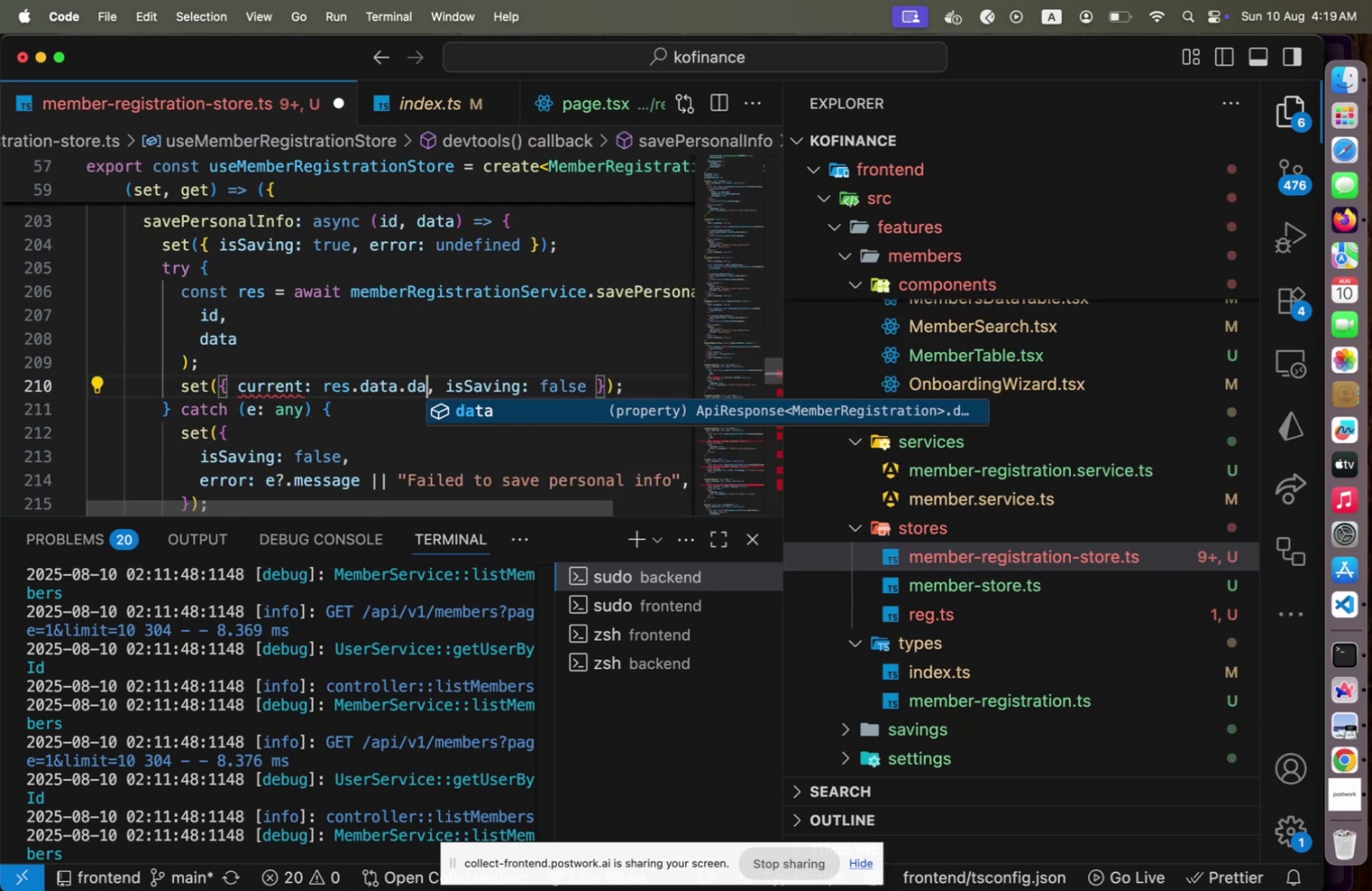 
key(Enter)
 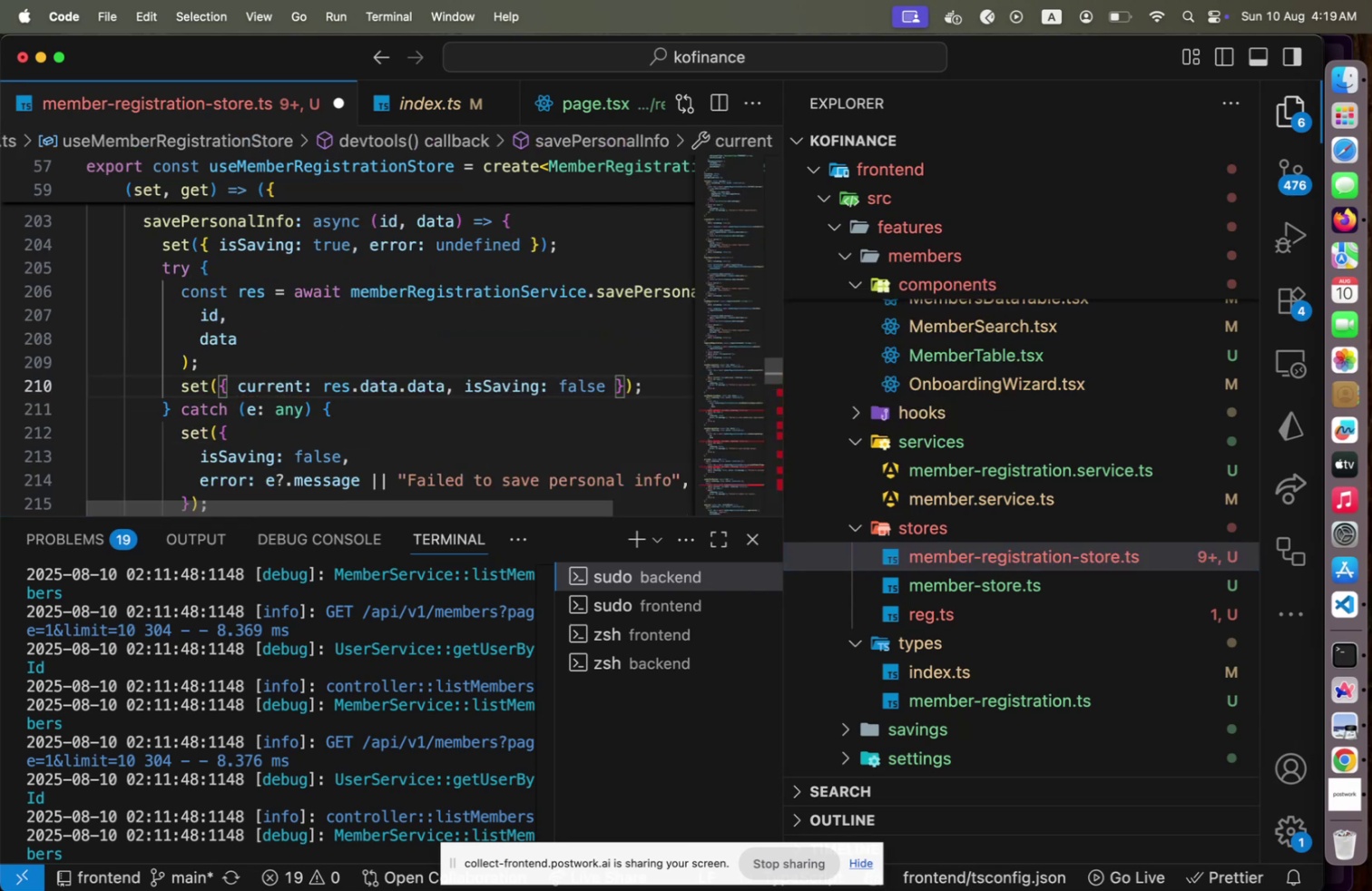 
hold_key(key=ArrowDown, duration=1.5)
 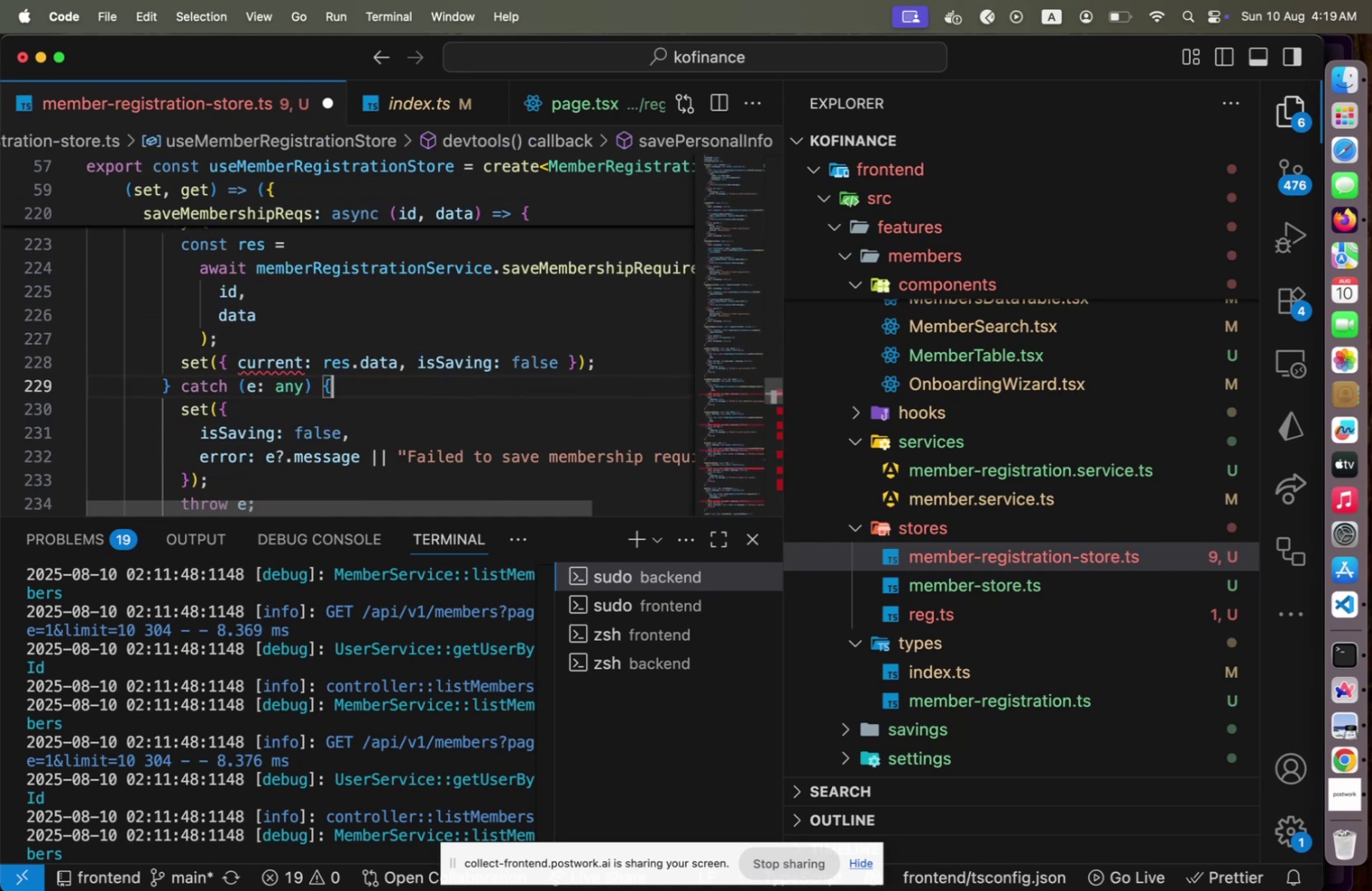 
hold_key(key=ArrowDown, duration=0.48)
 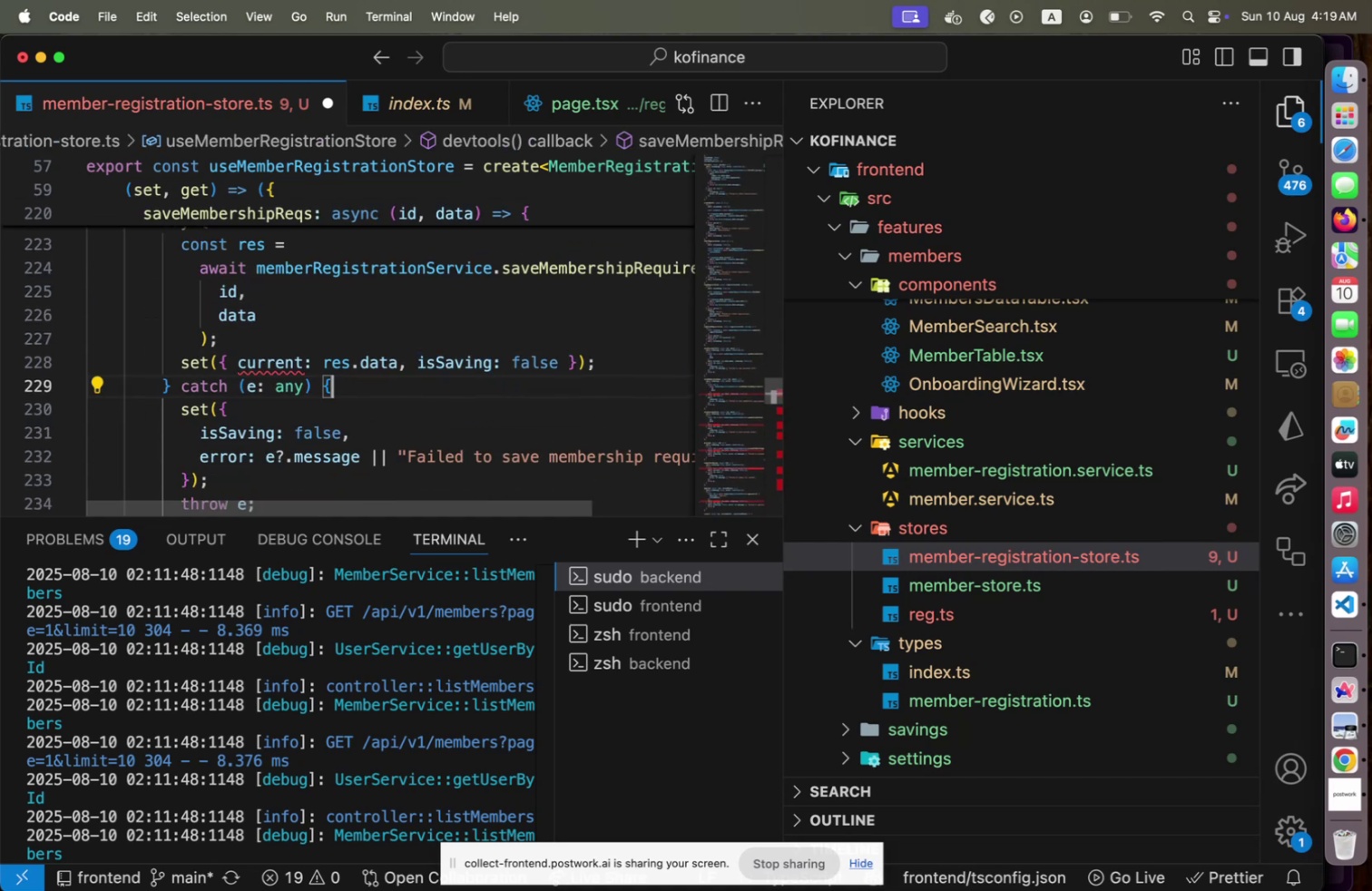 
key(ArrowUp)
 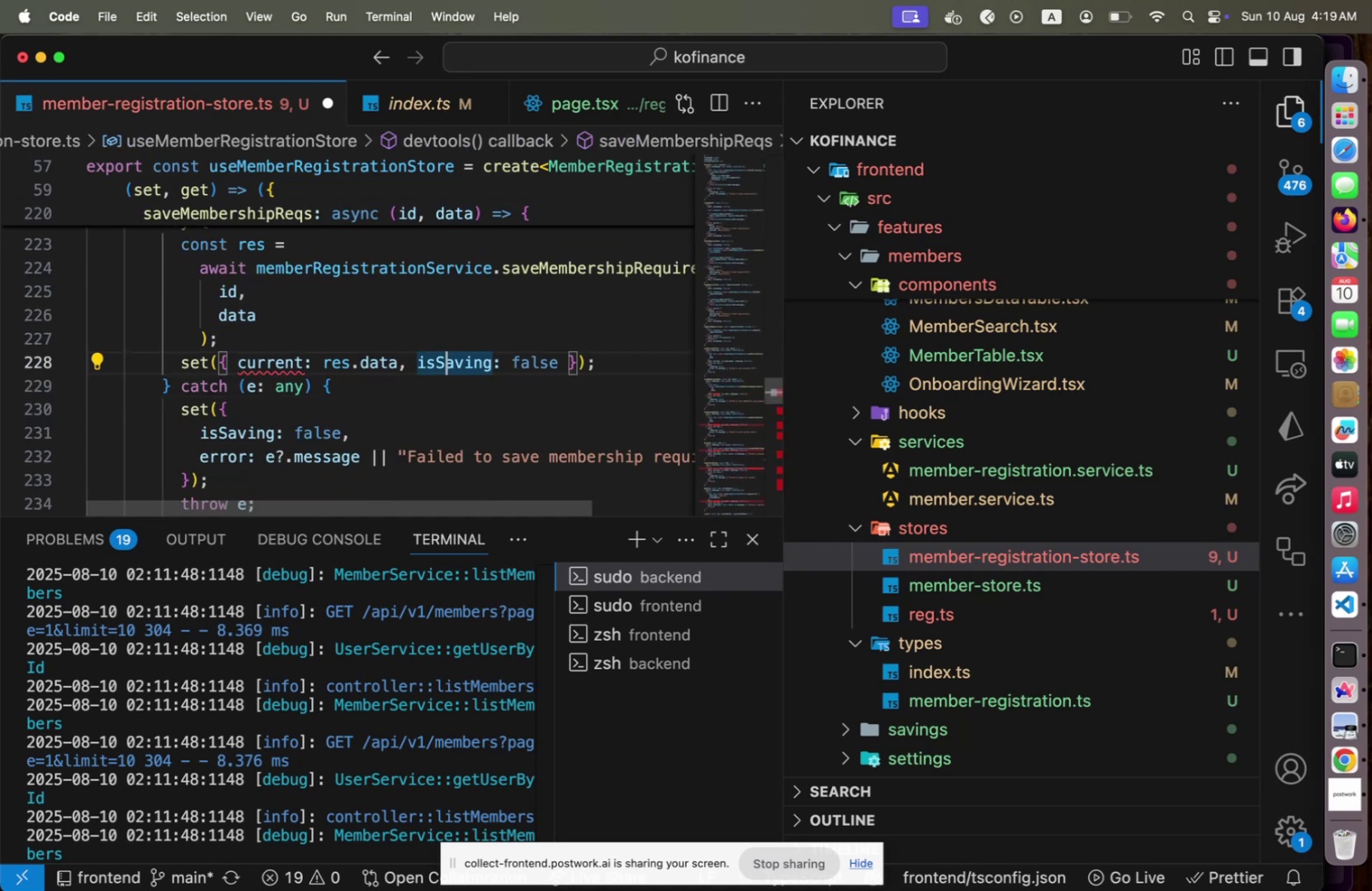 
key(ArrowLeft)
 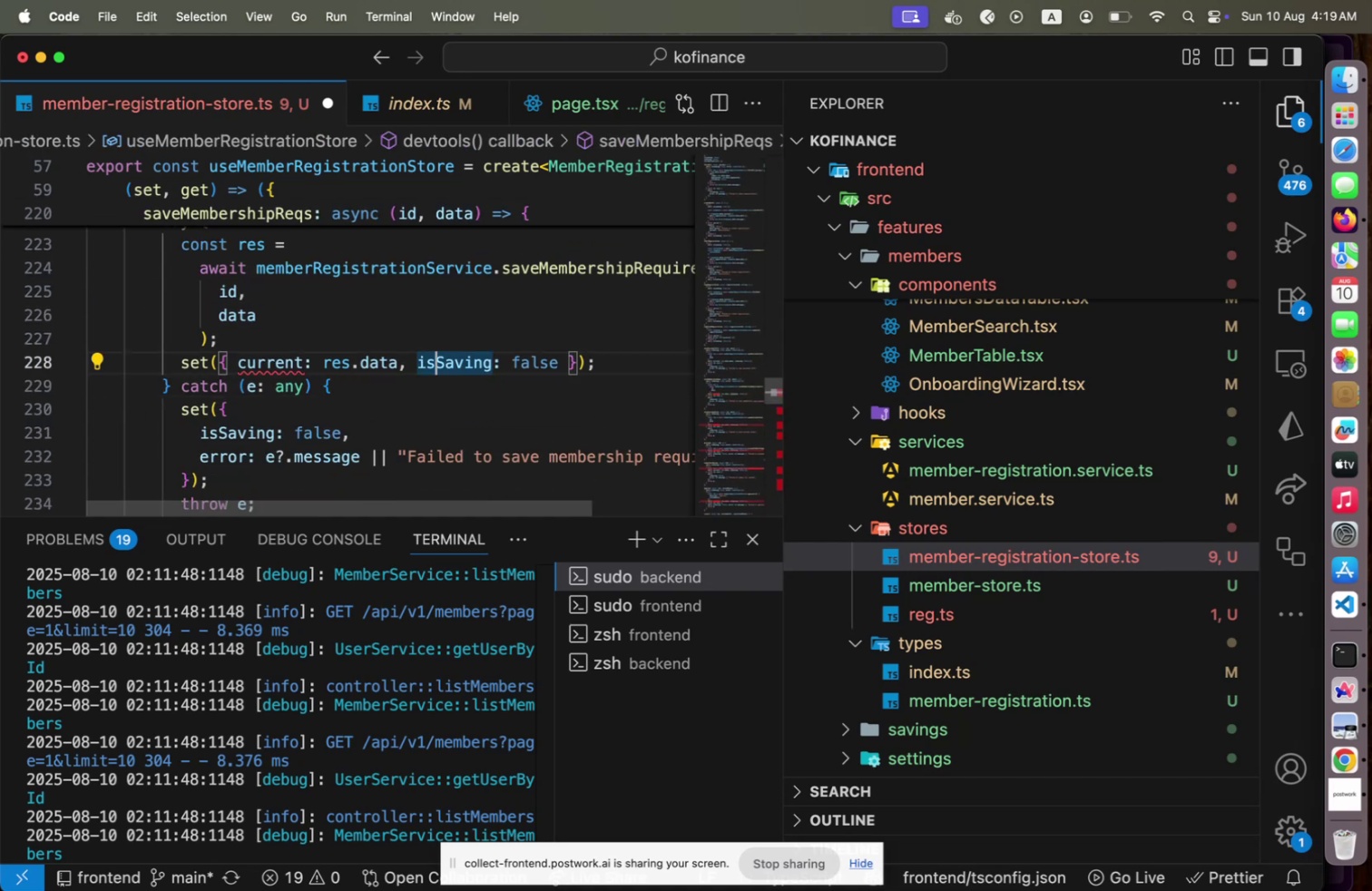 
key(ArrowLeft)
 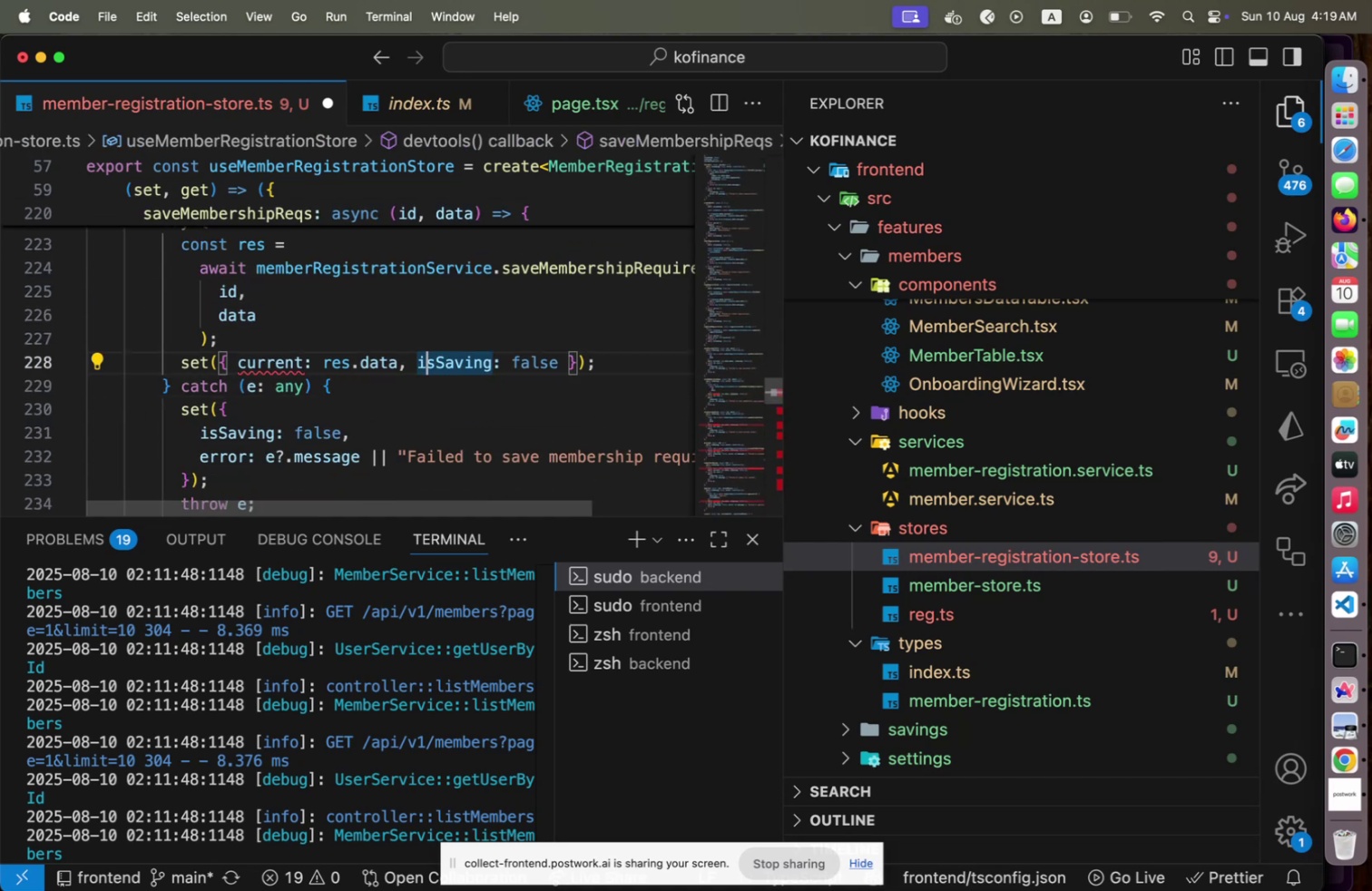 
key(ArrowLeft)
 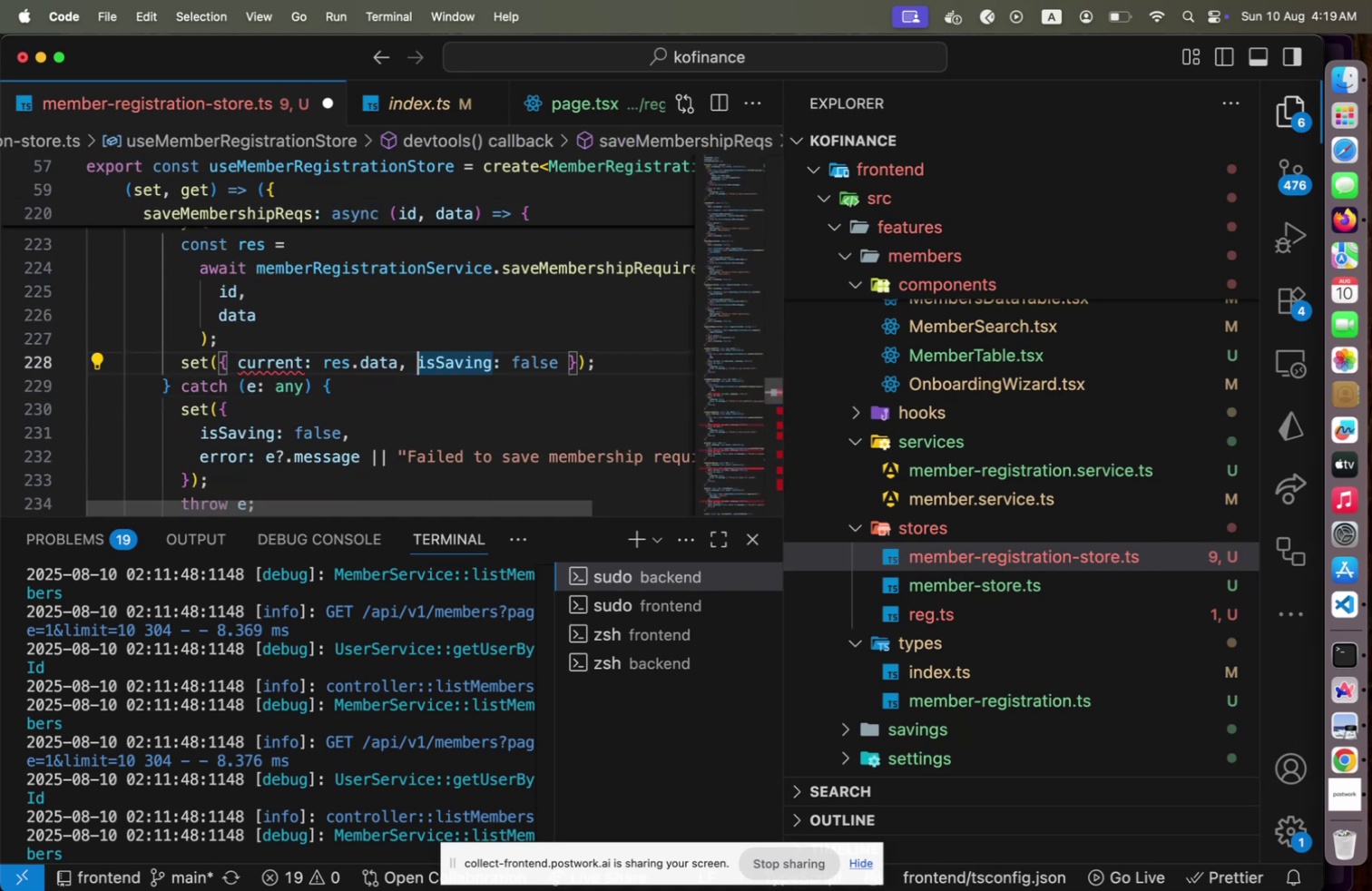 
key(ArrowLeft)
 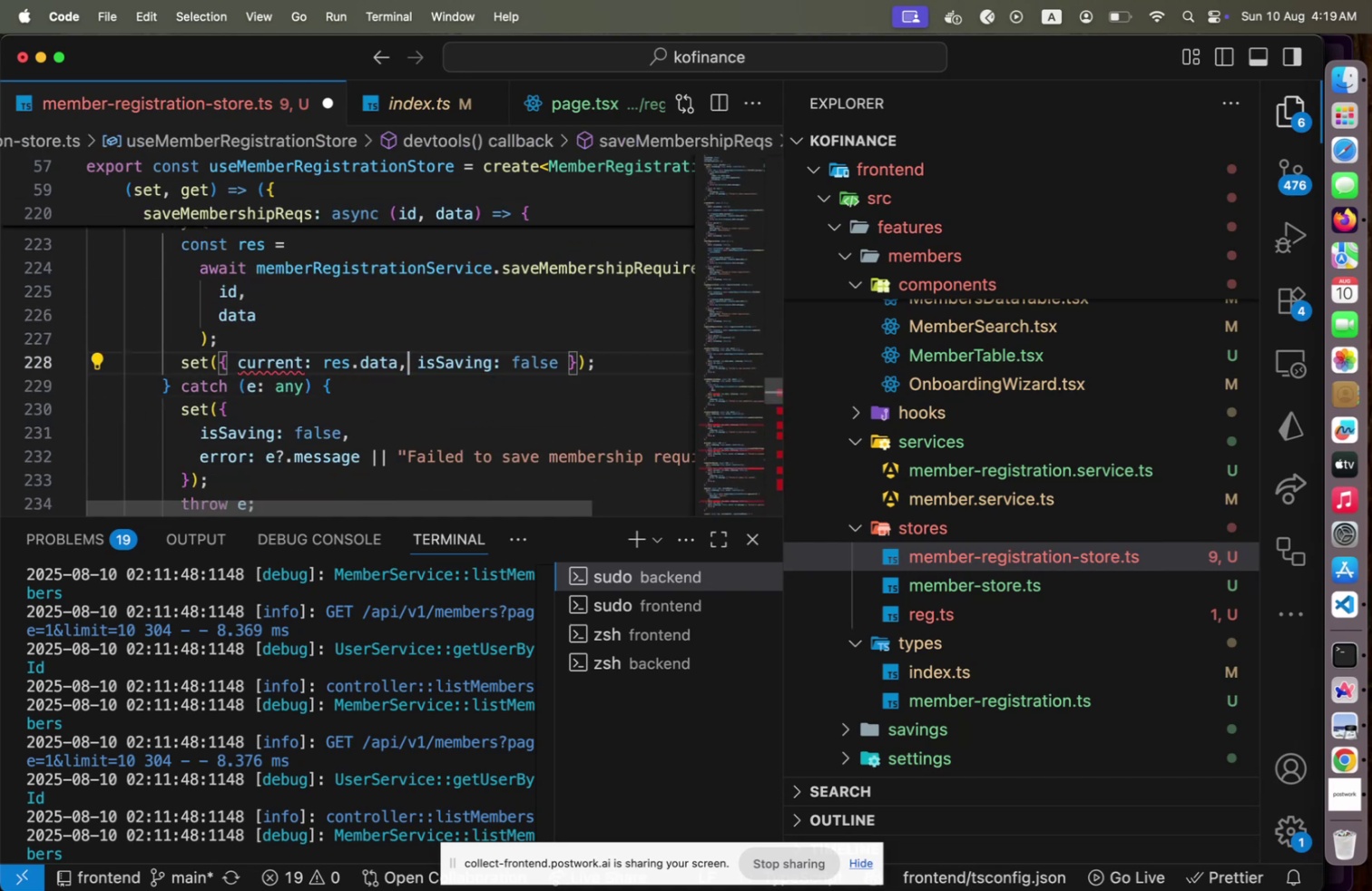 
key(ArrowLeft)
 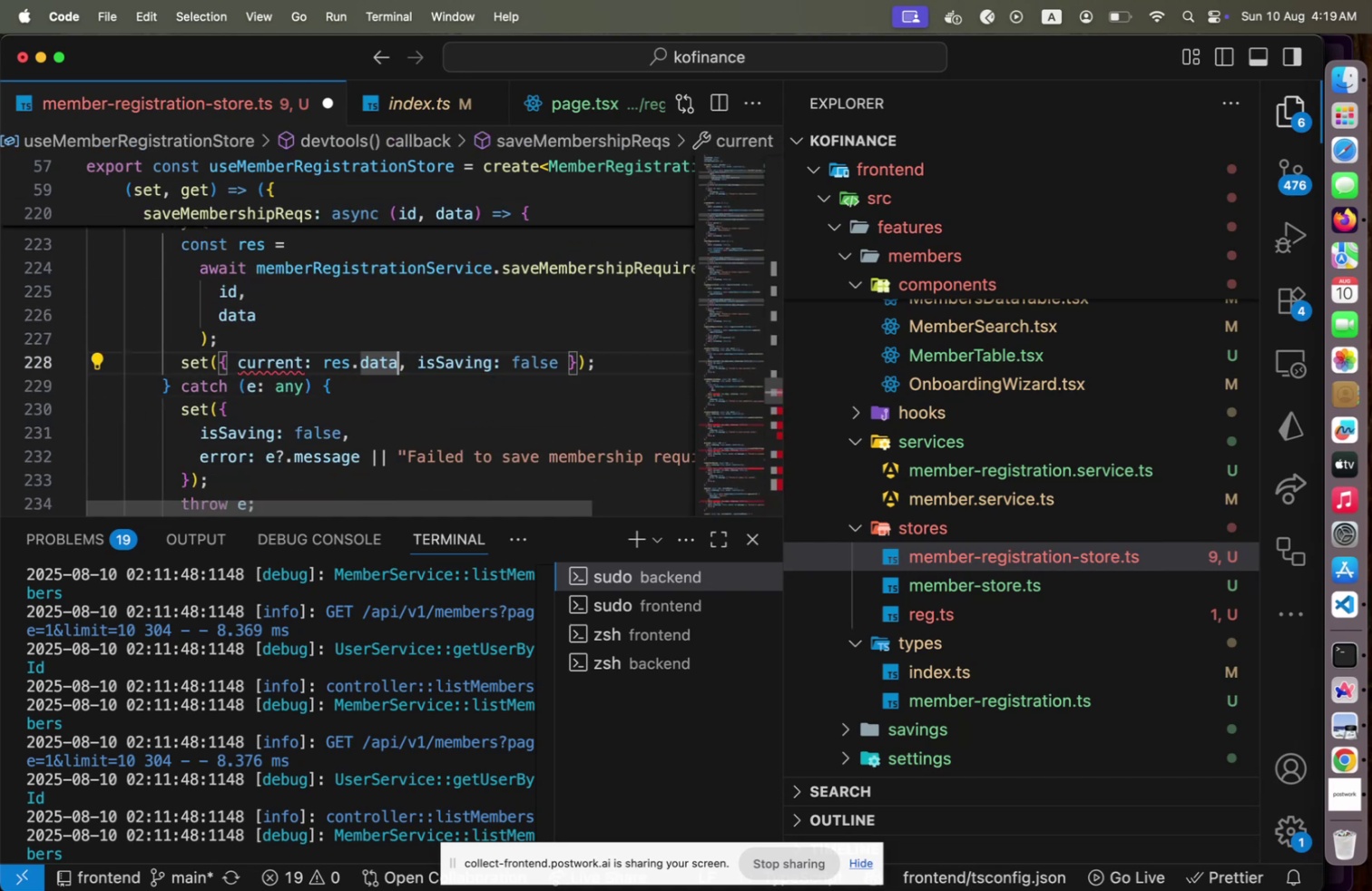 
key(Period)
 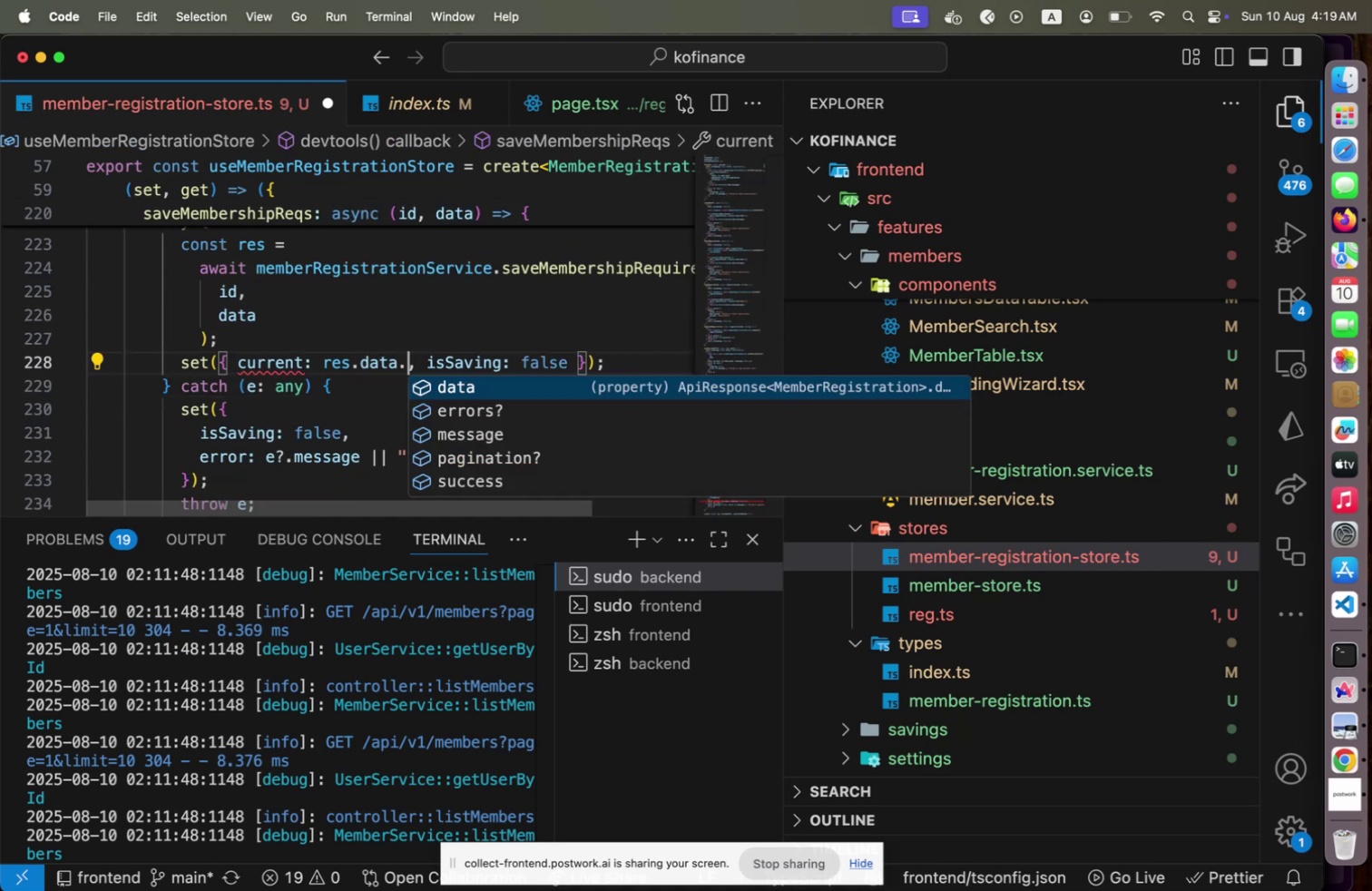 
key(D)
 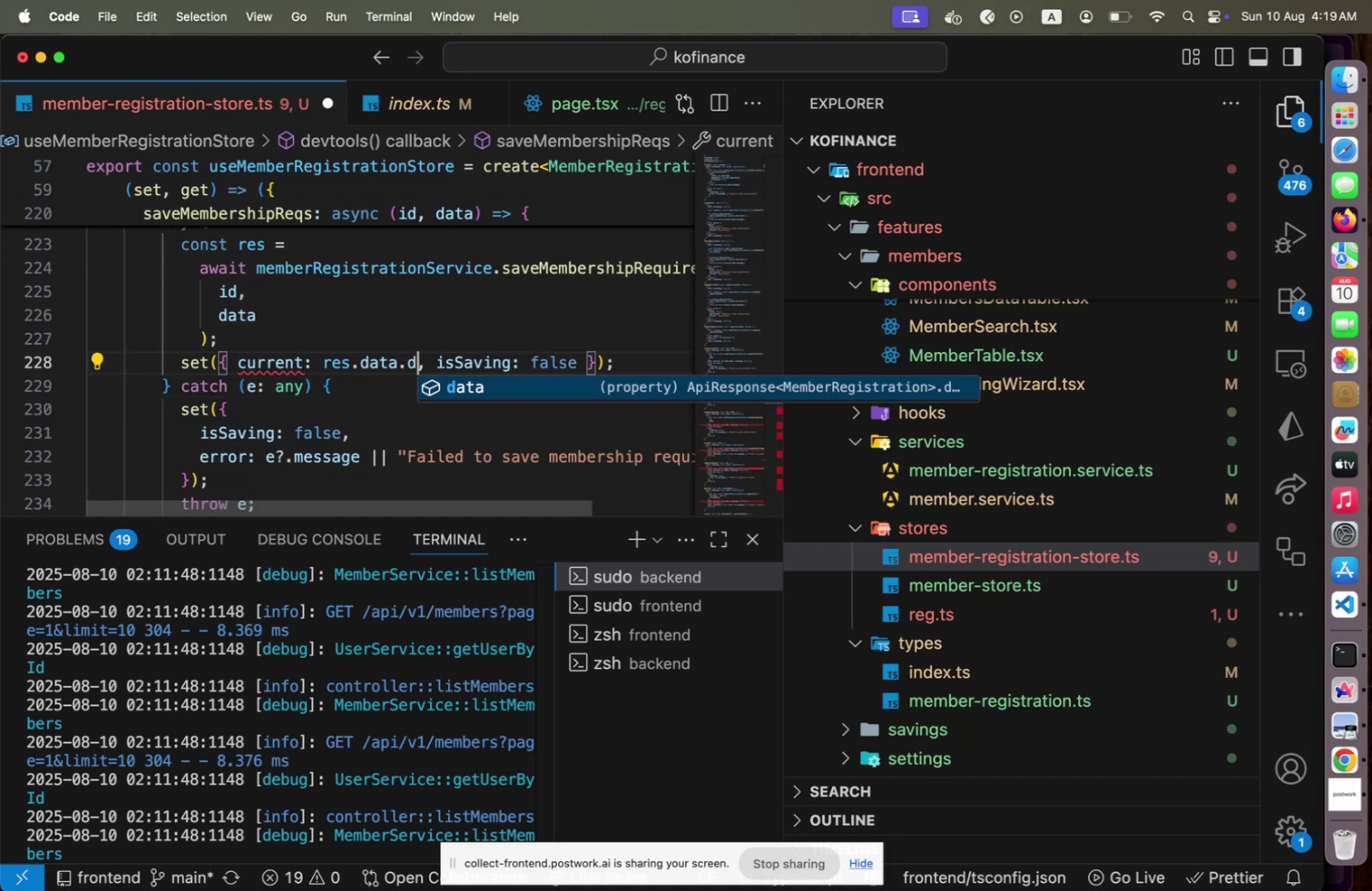 
key(Enter)
 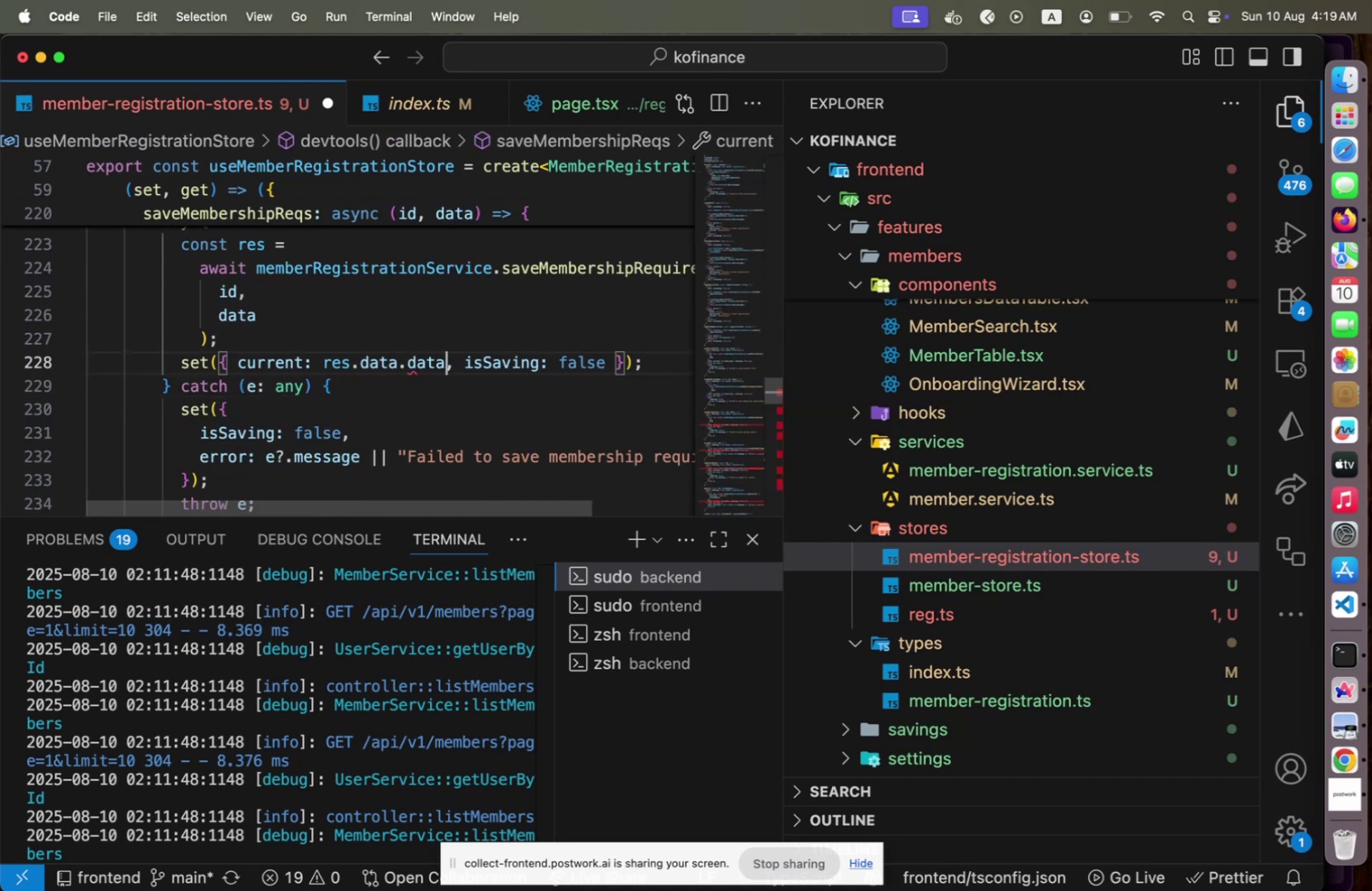 
key(ArrowDown)
 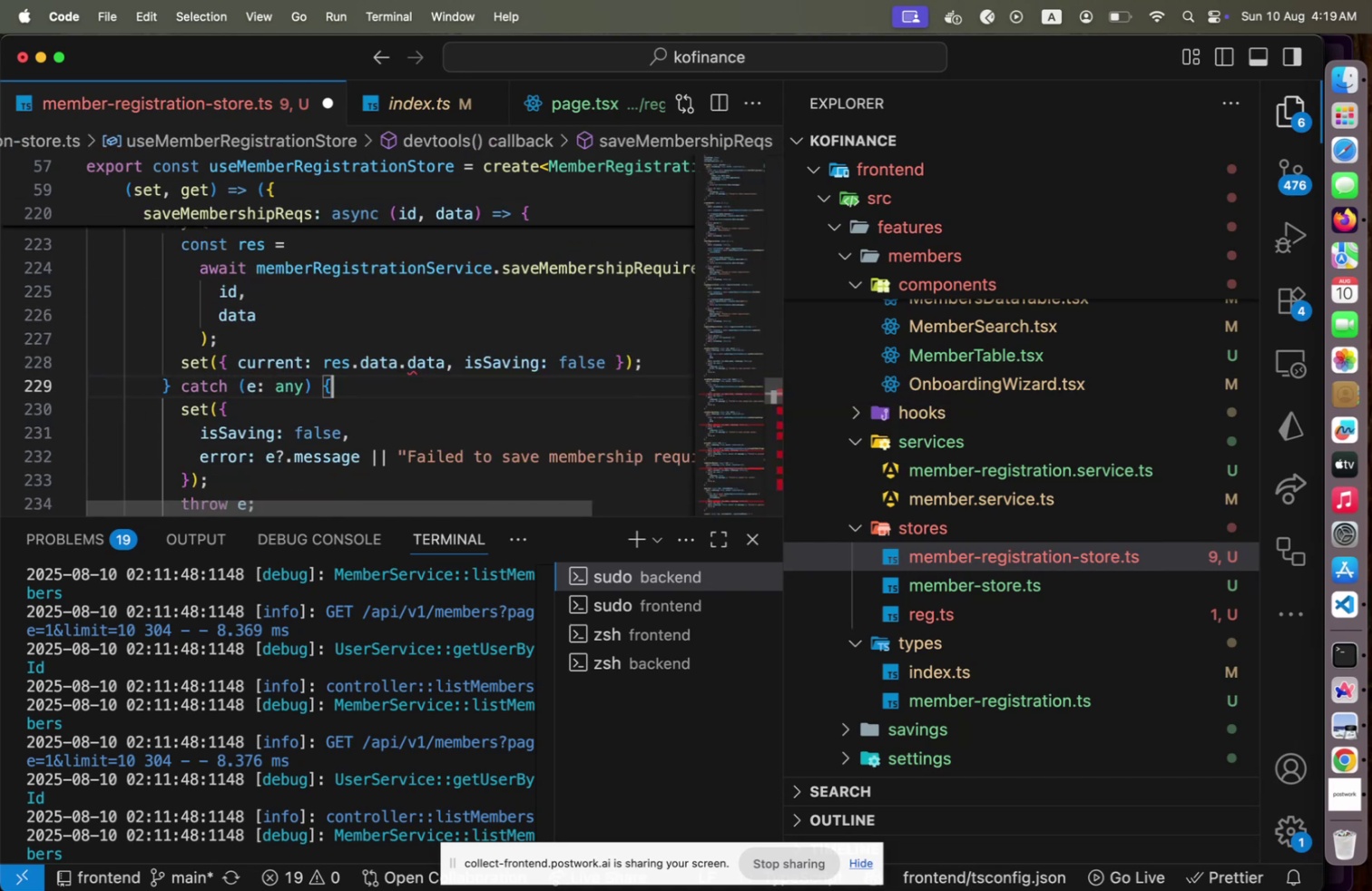 
hold_key(key=ArrowDown, duration=1.08)
 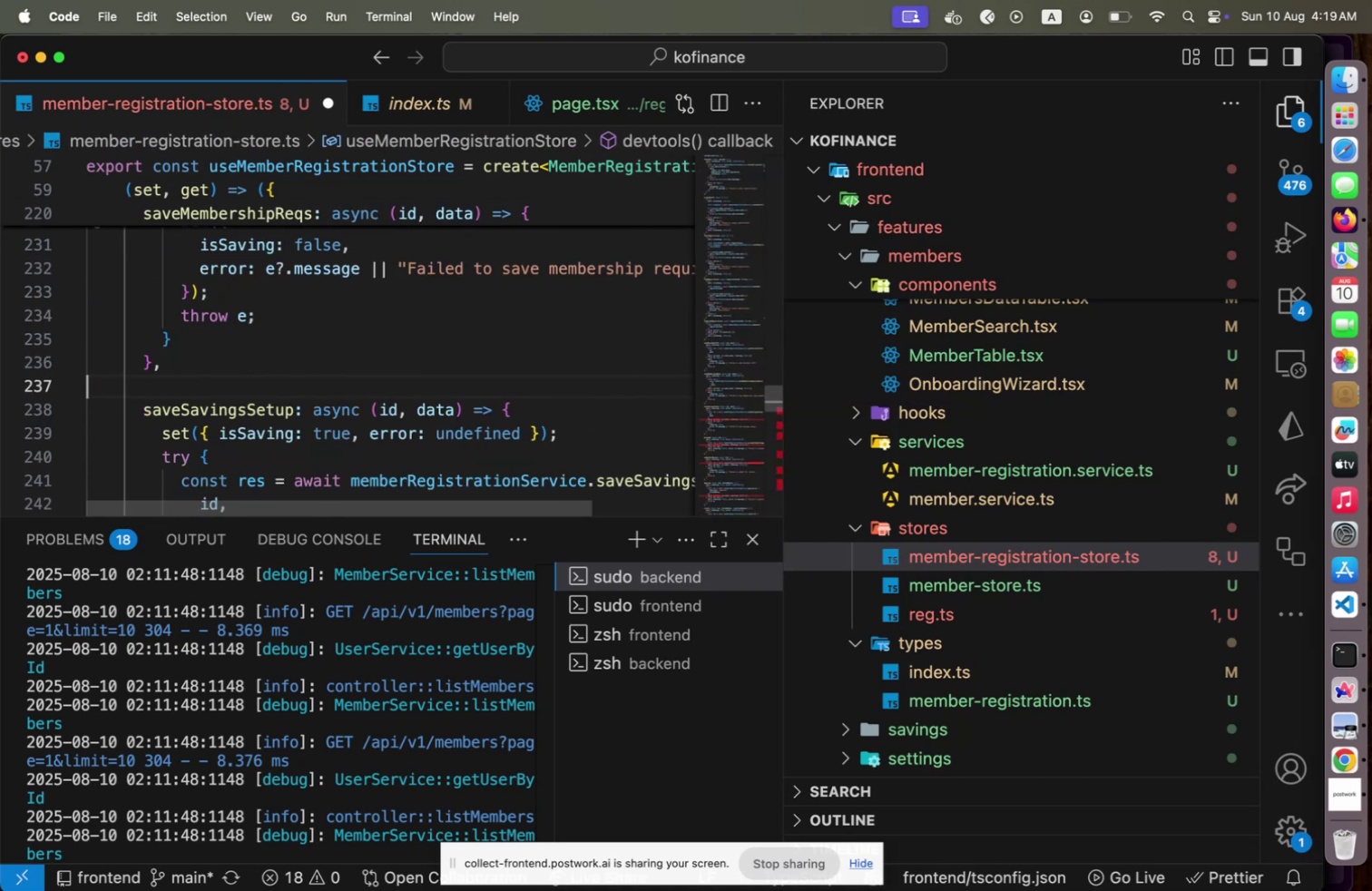 
key(ArrowDown)
 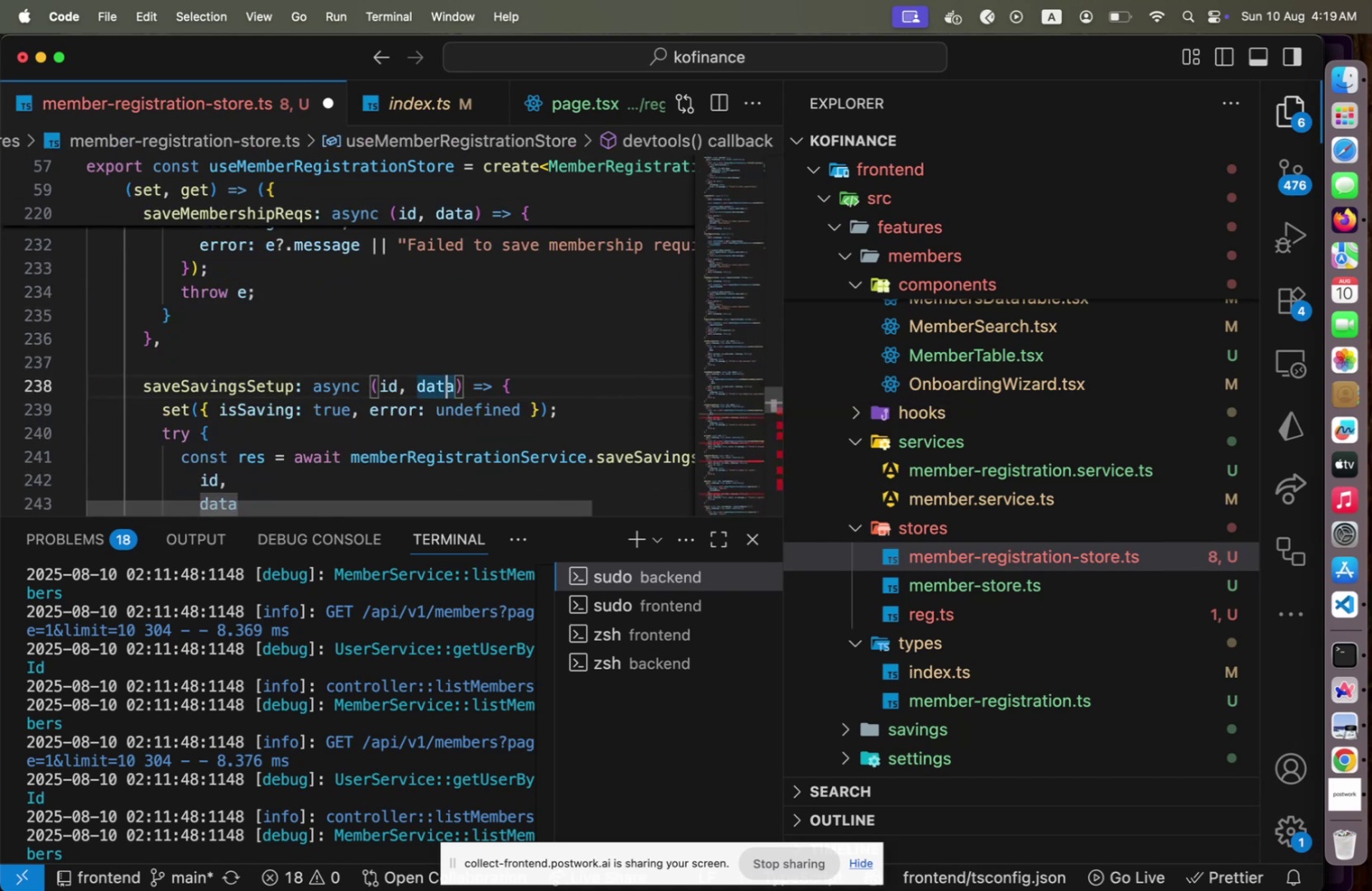 
key(ArrowDown)
 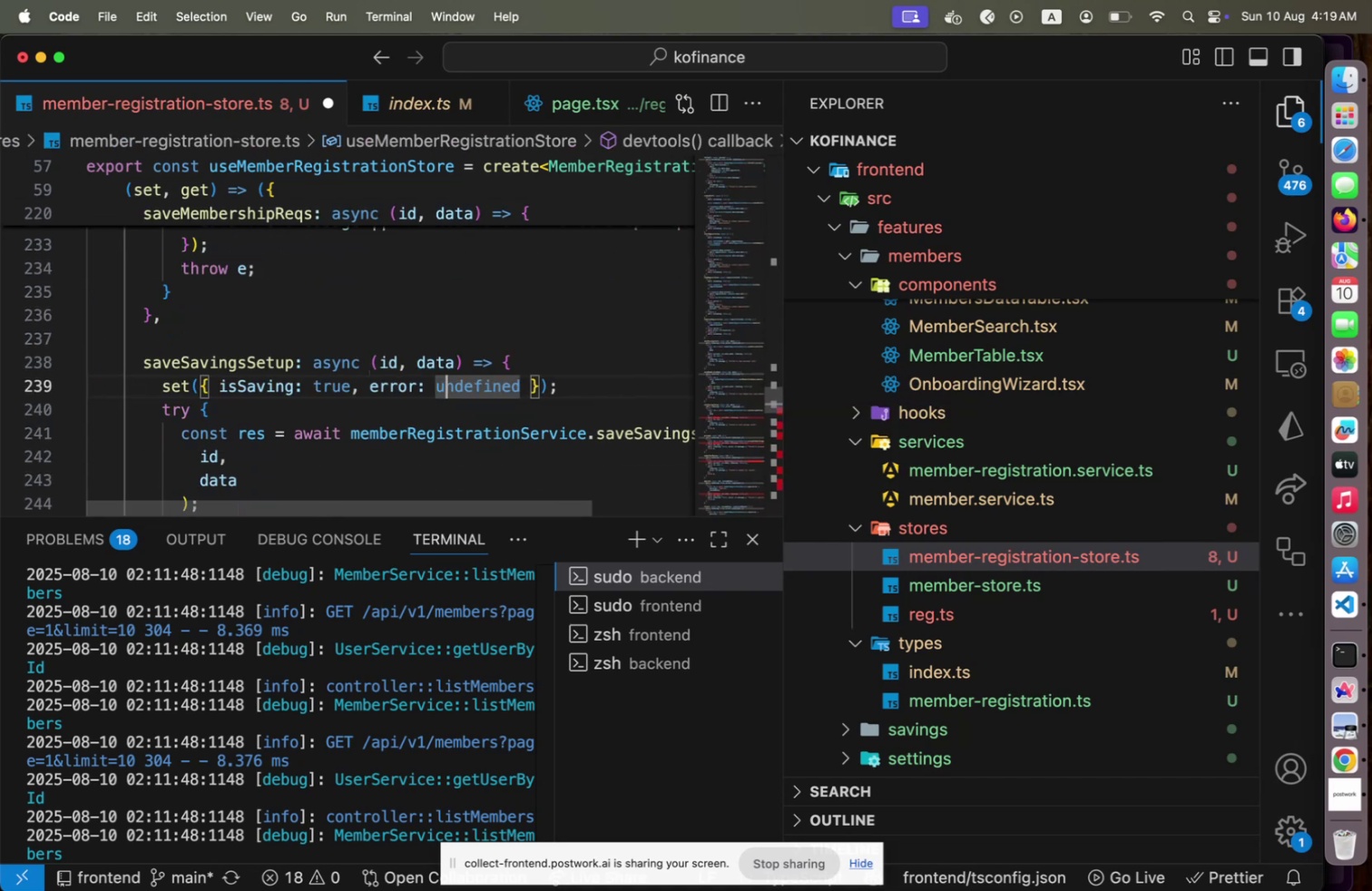 
key(ArrowDown)
 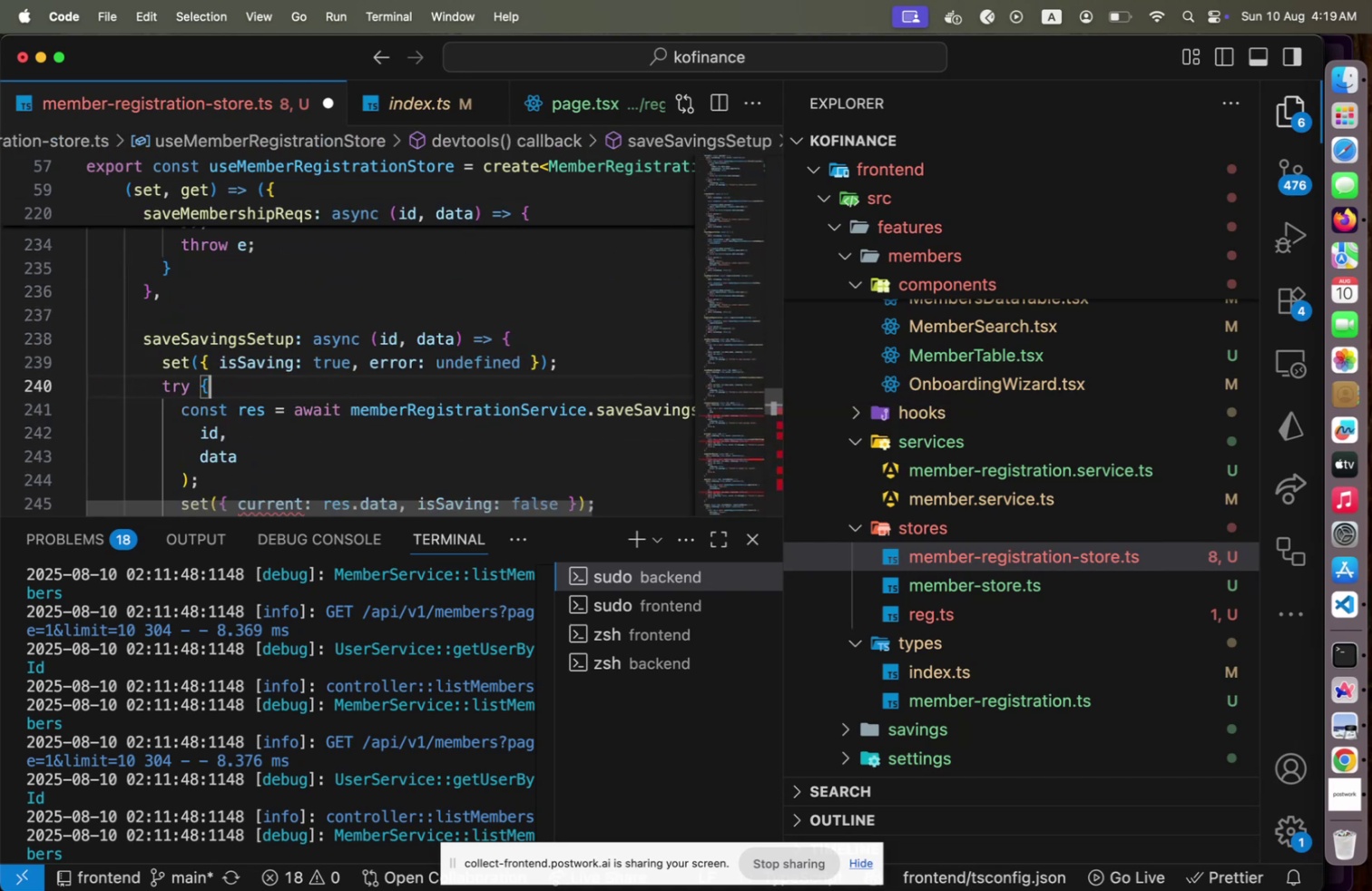 
key(ArrowDown)
 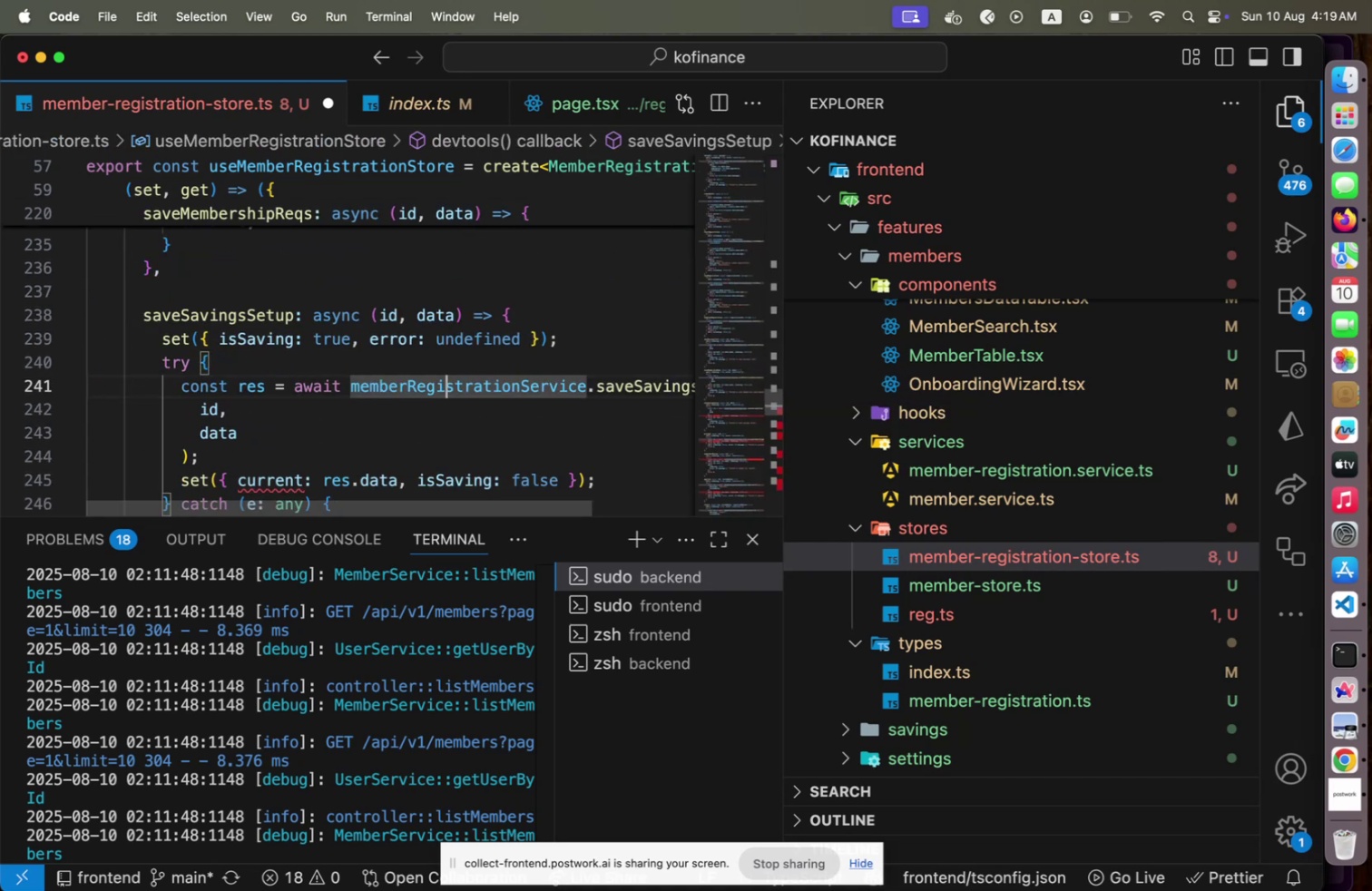 
key(ArrowDown)
 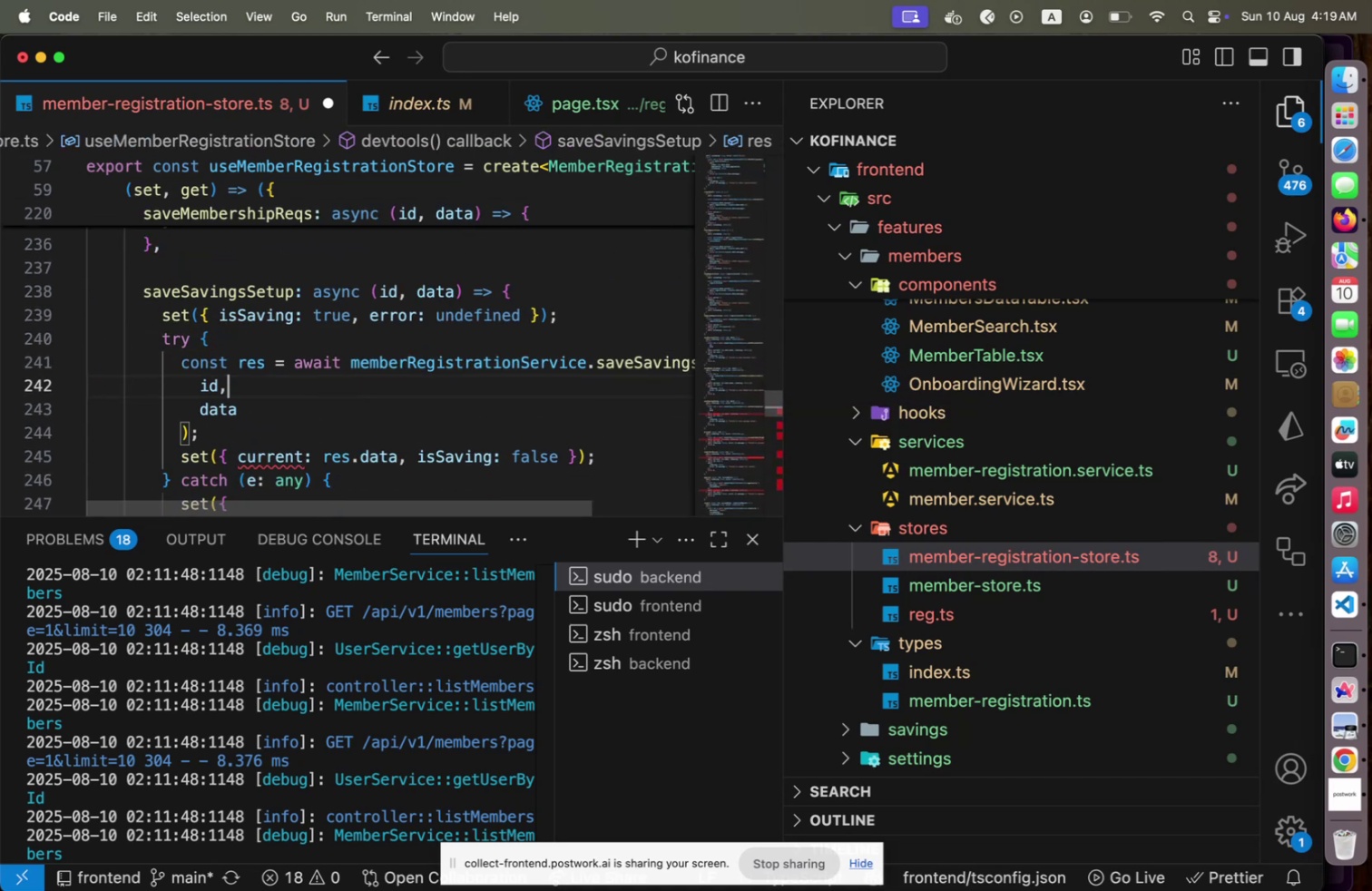 
key(ArrowDown)
 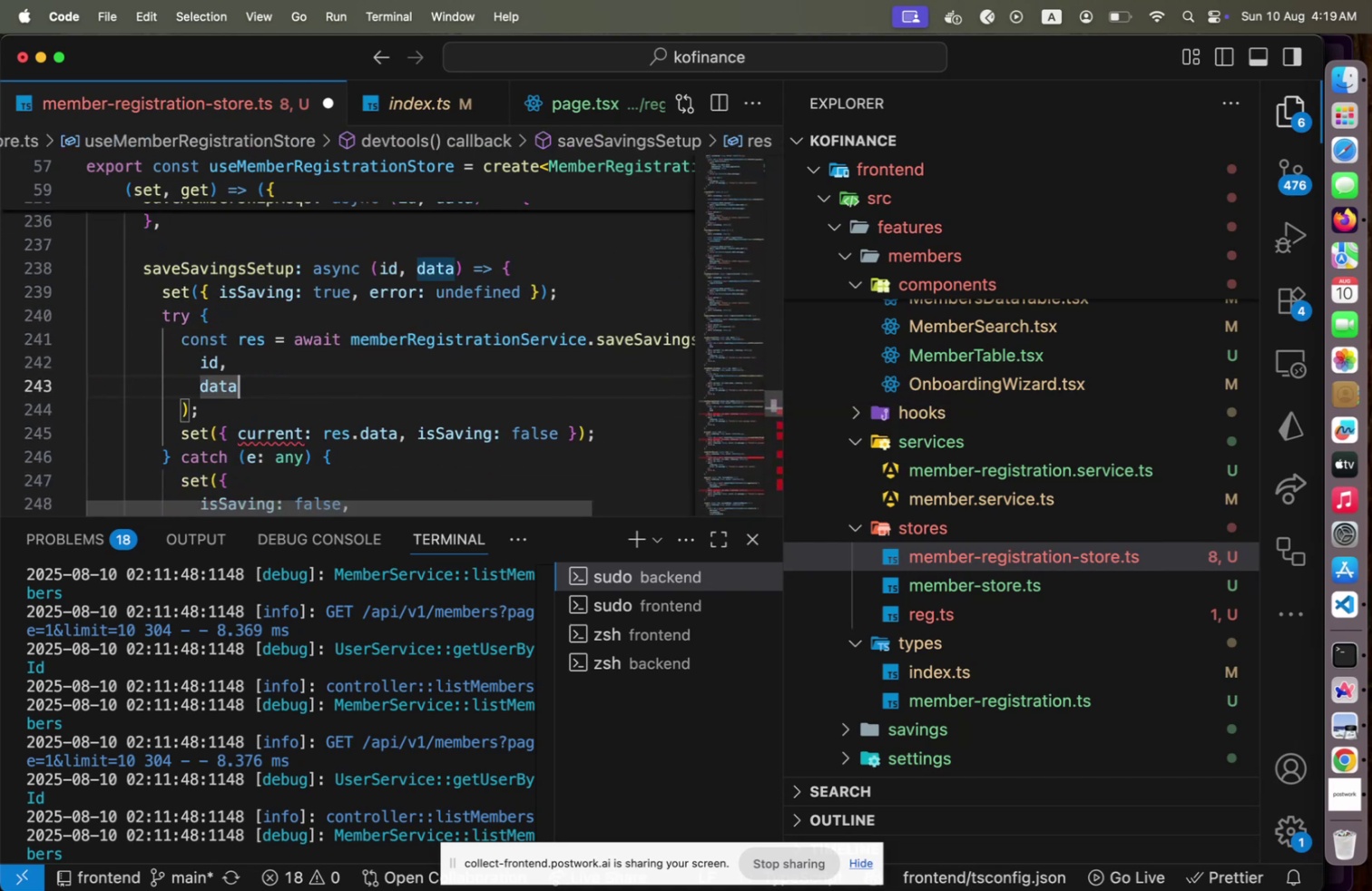 
key(ArrowDown)
 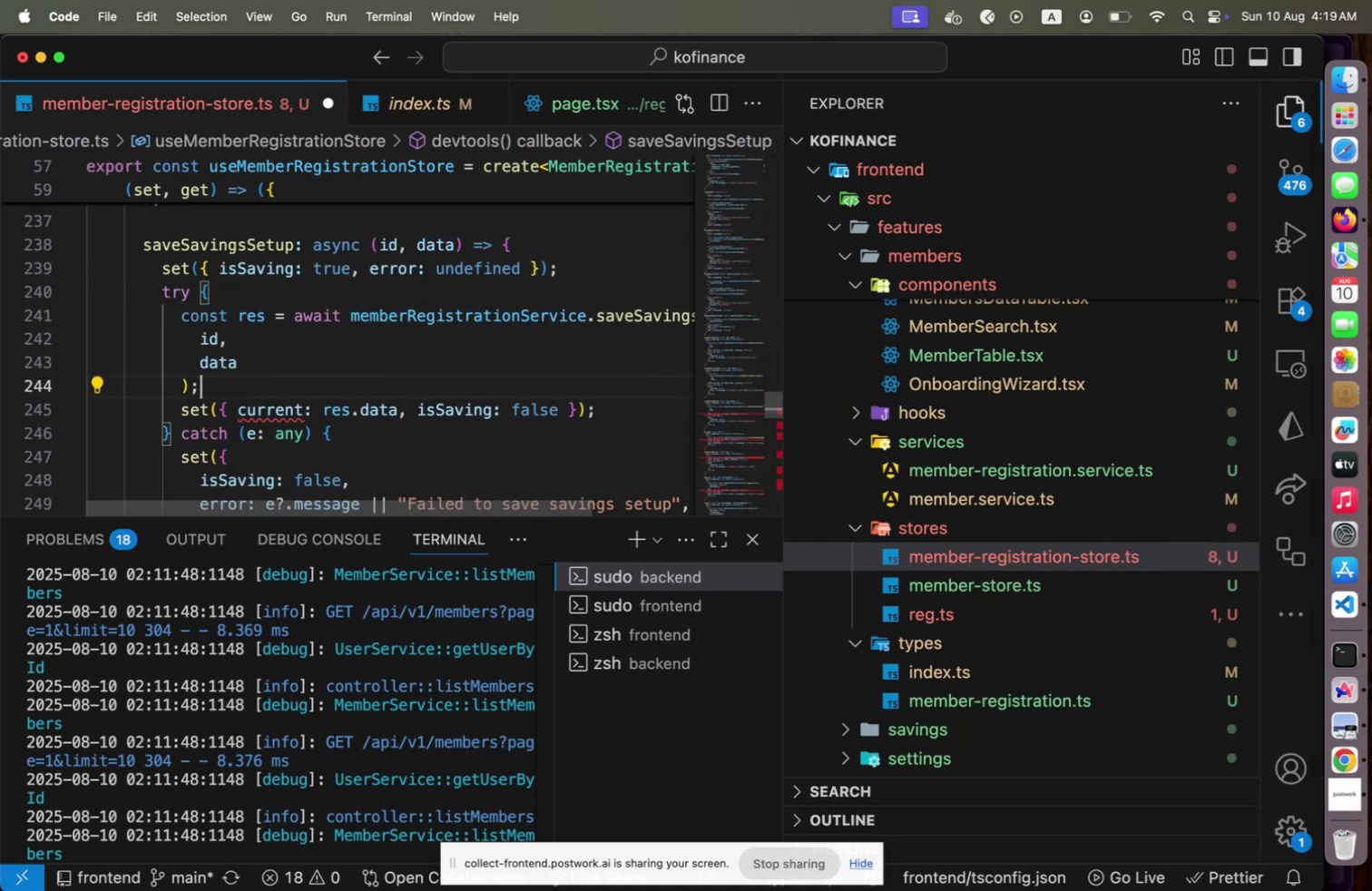 
key(ArrowDown)
 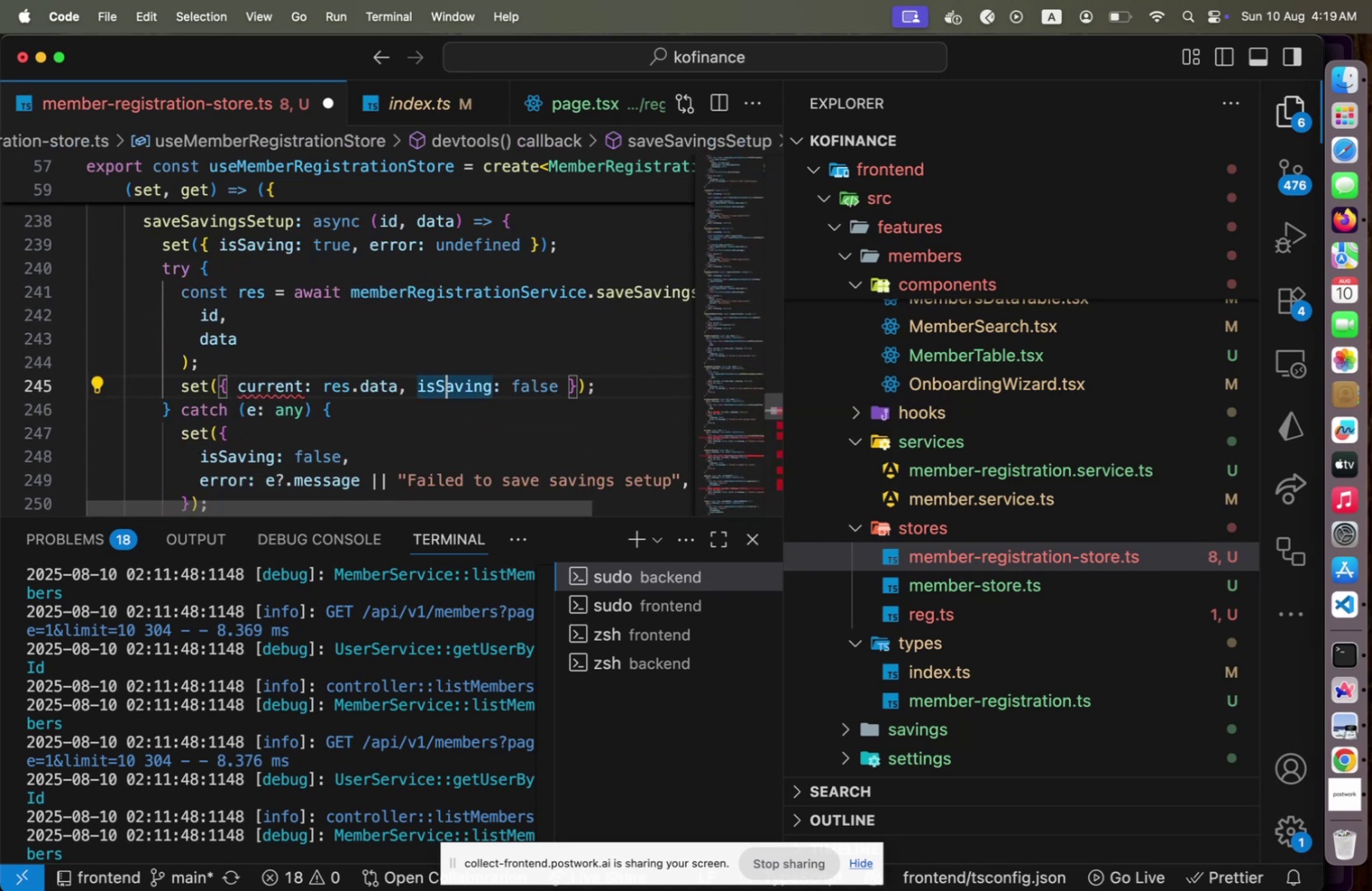 
key(ArrowDown)
 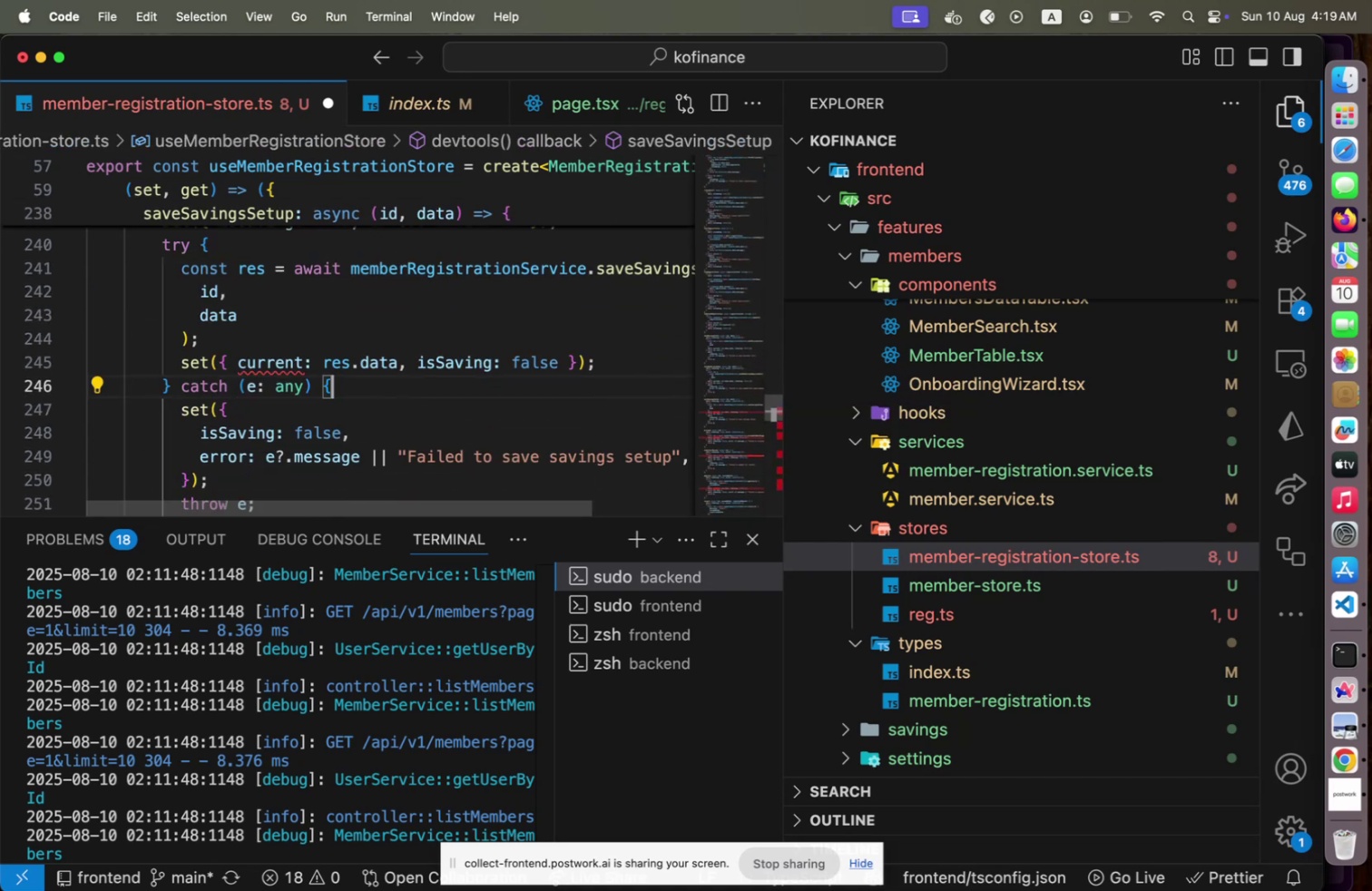 
key(ArrowUp)
 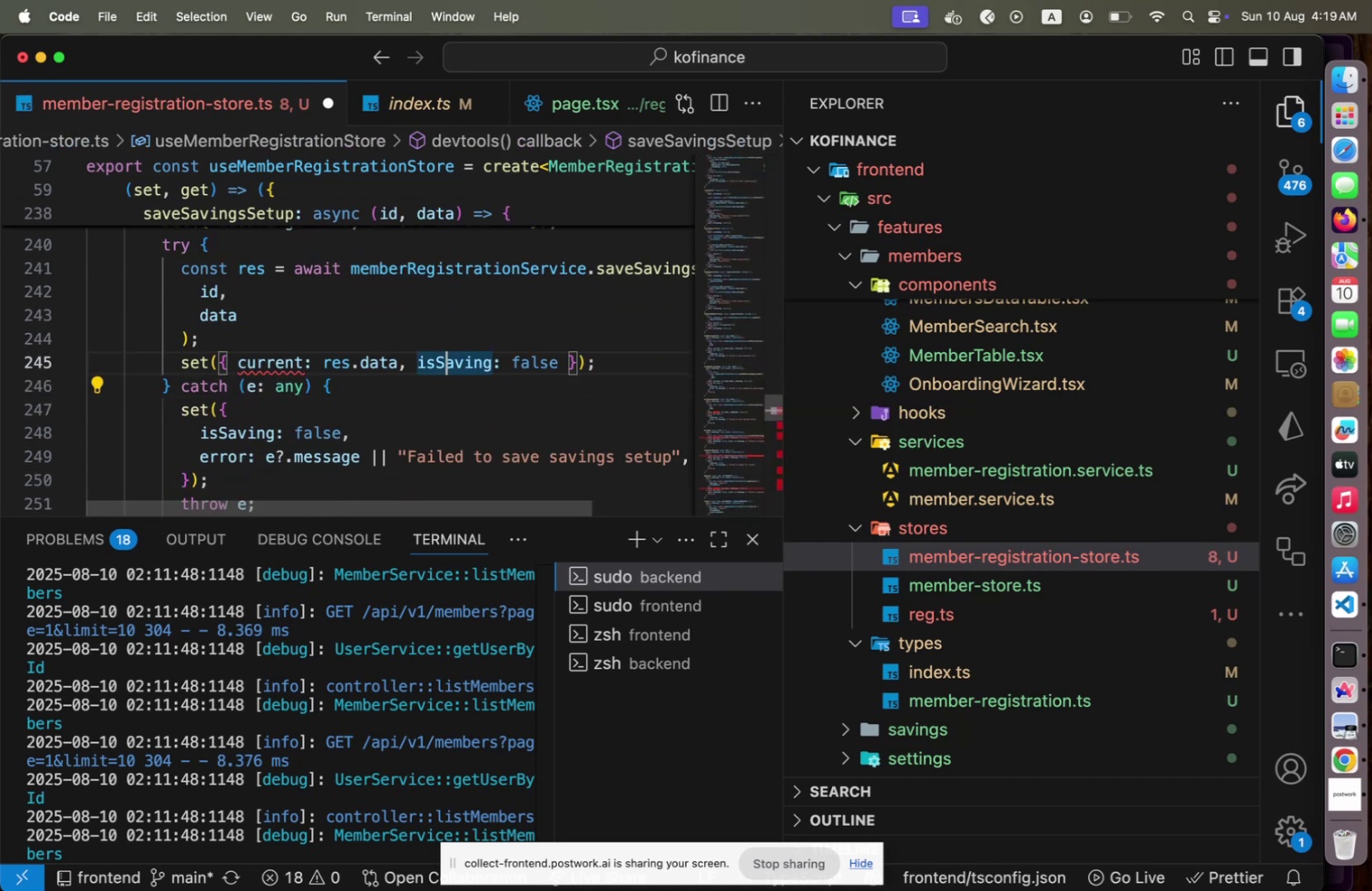 
hold_key(key=ArrowLeft, duration=0.75)
 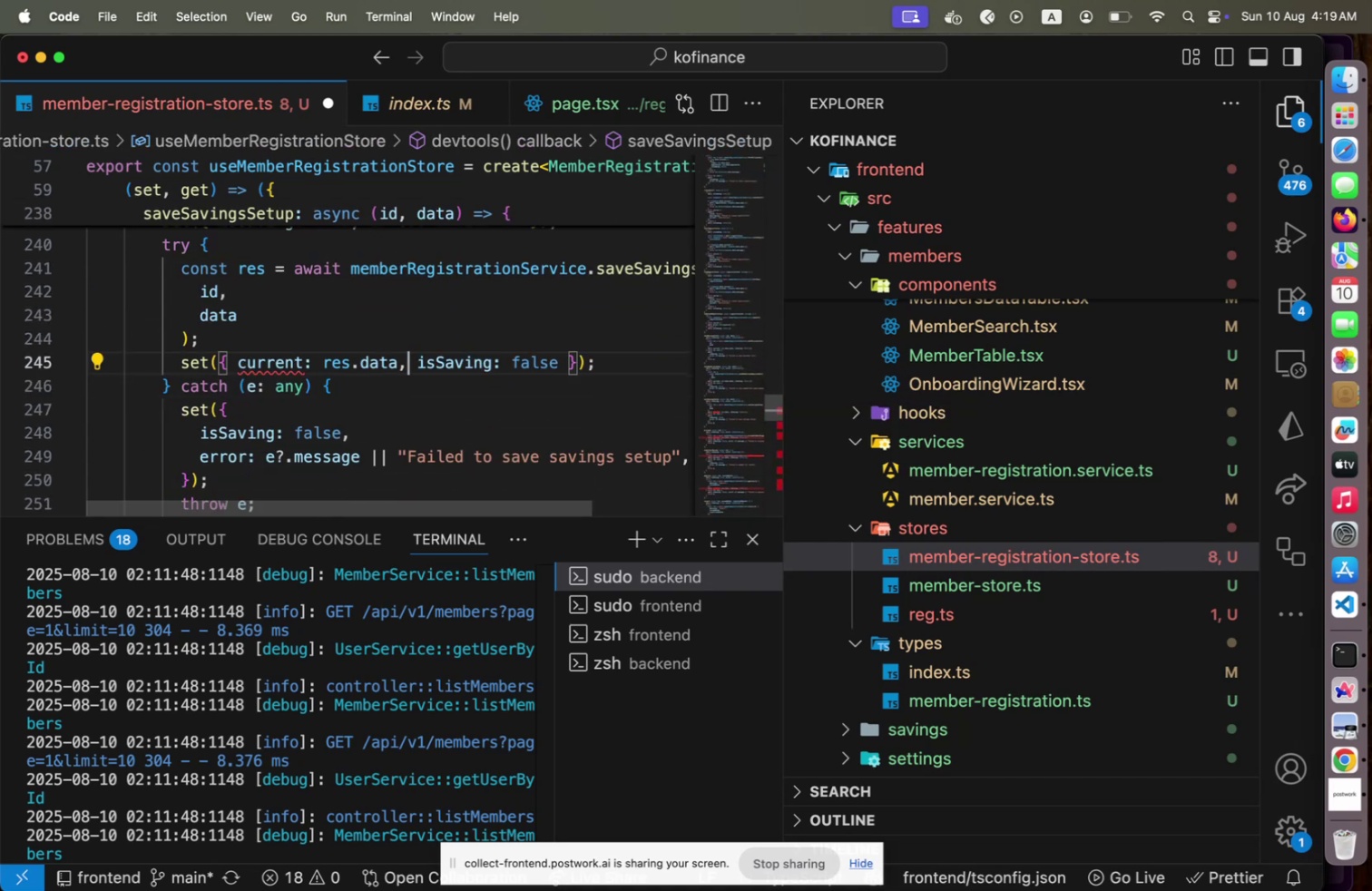 
key(ArrowLeft)
 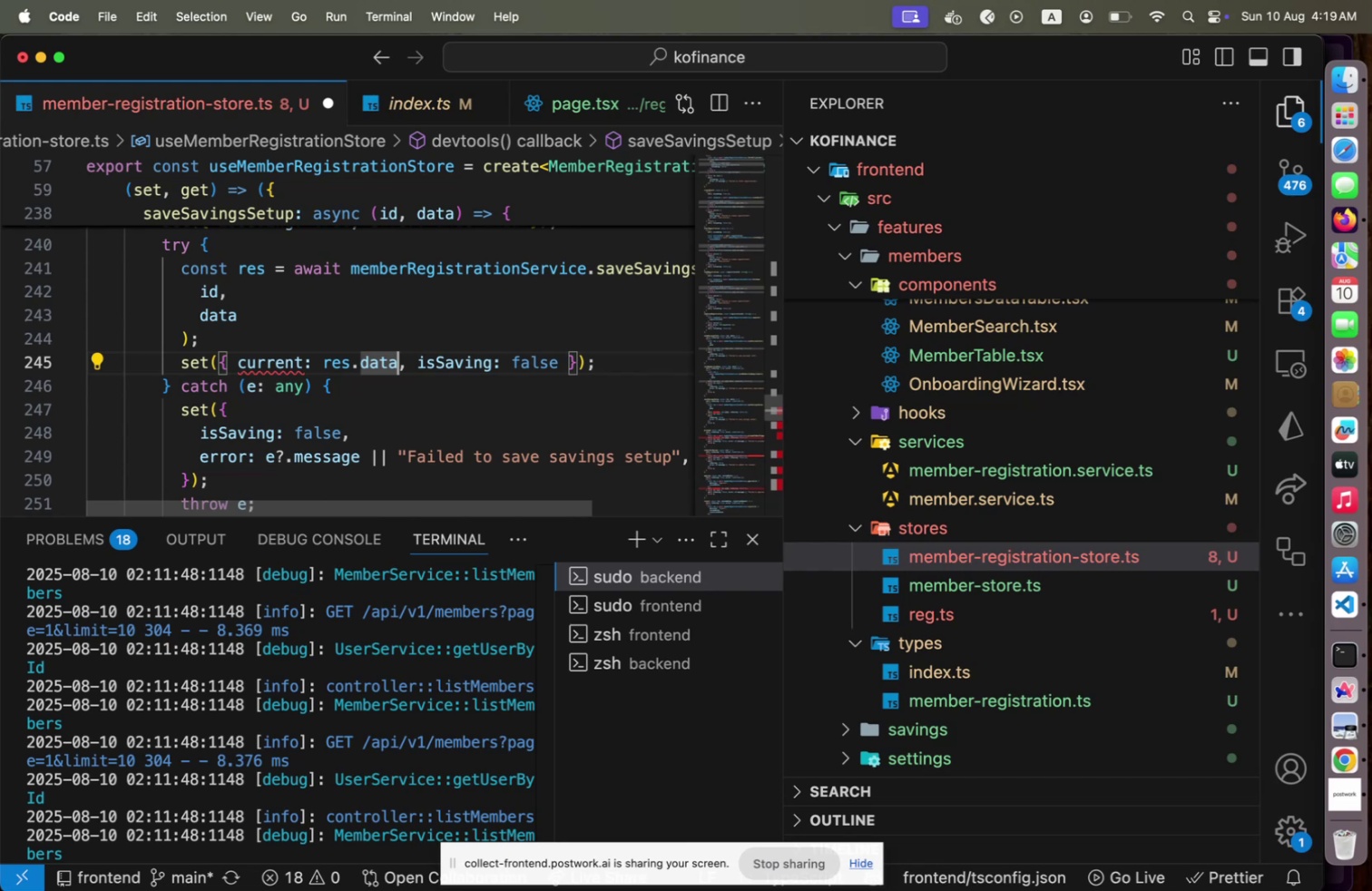 
key(Period)
 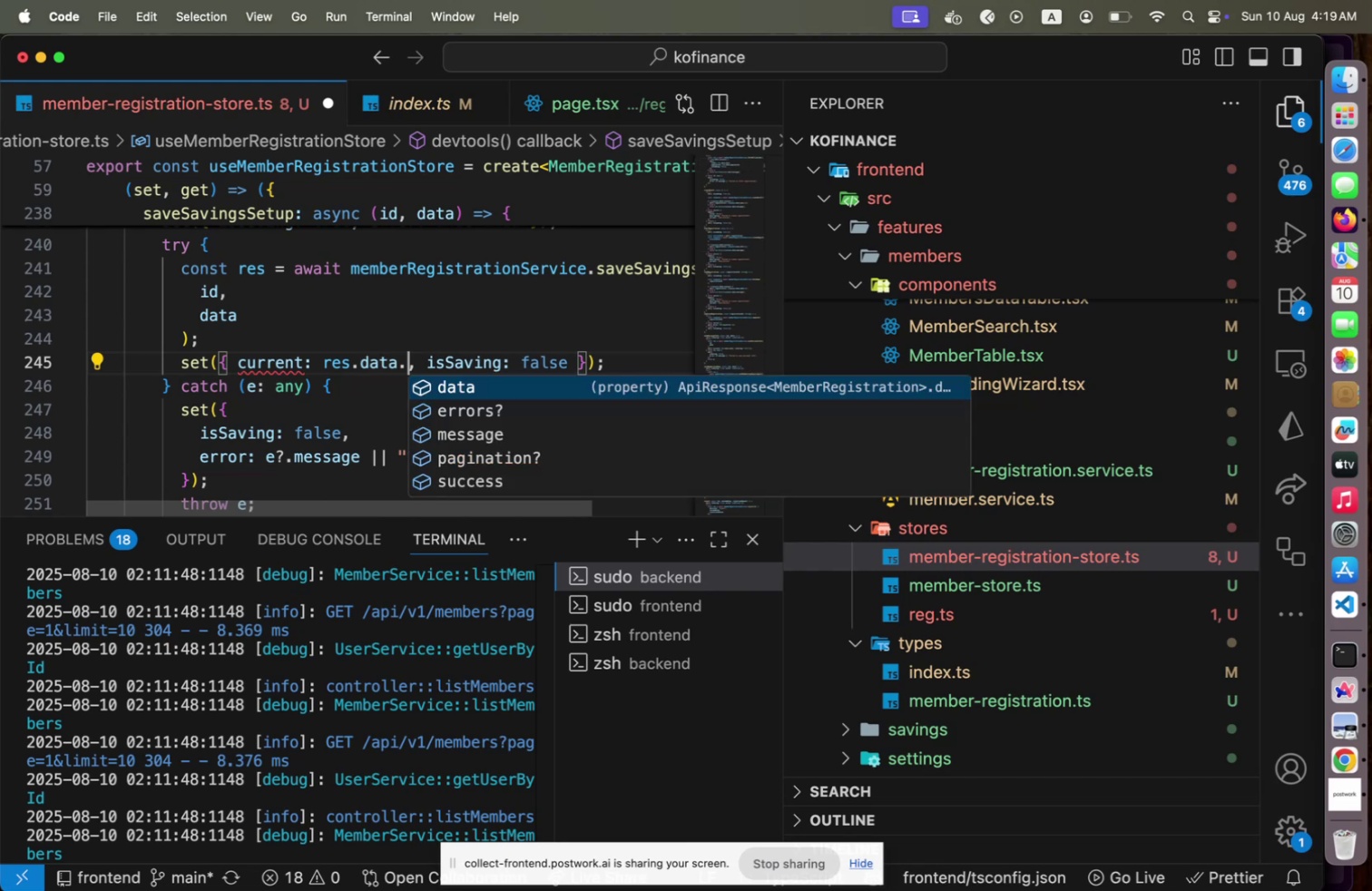 
key(D)
 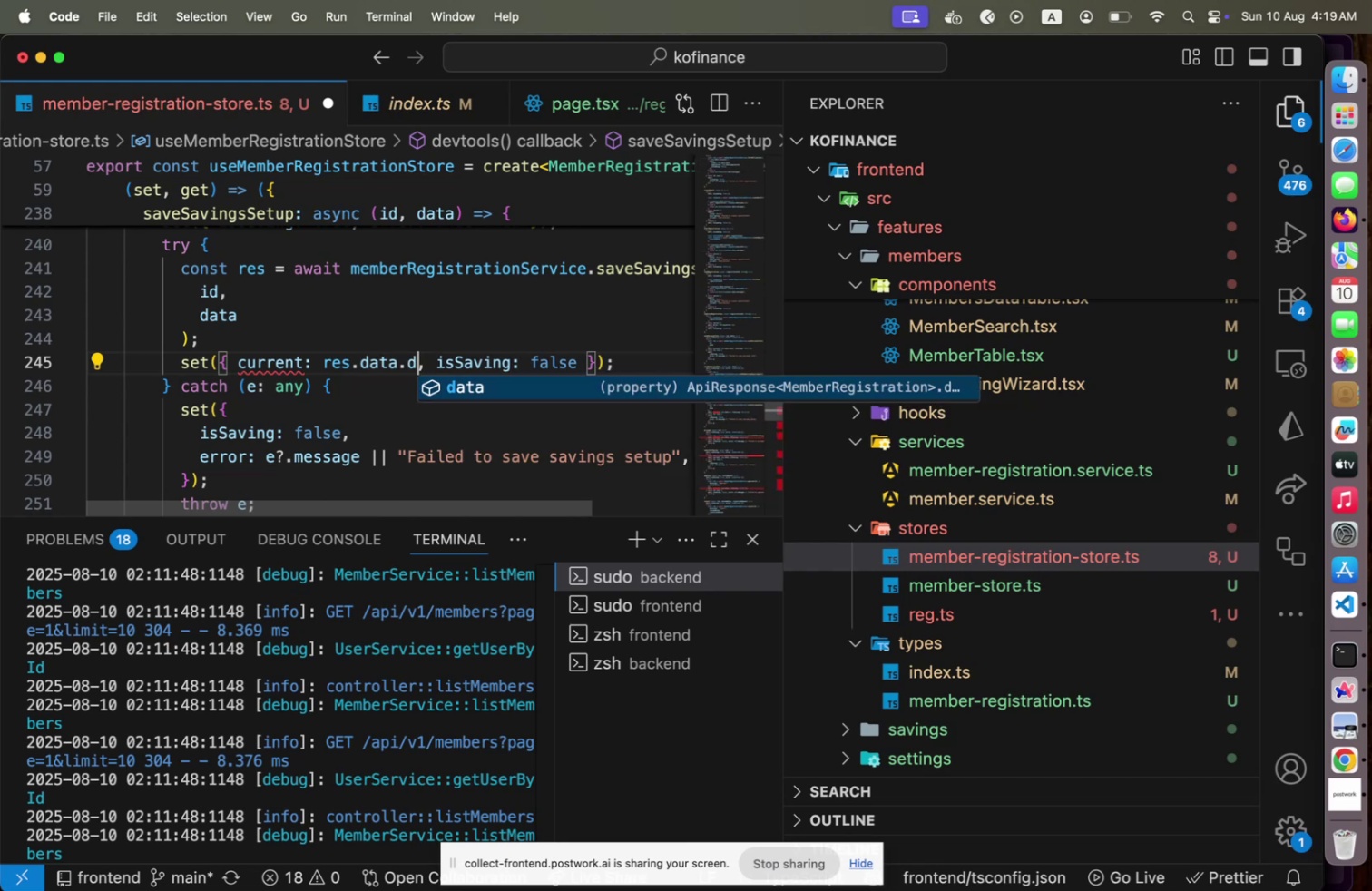 
key(Enter)
 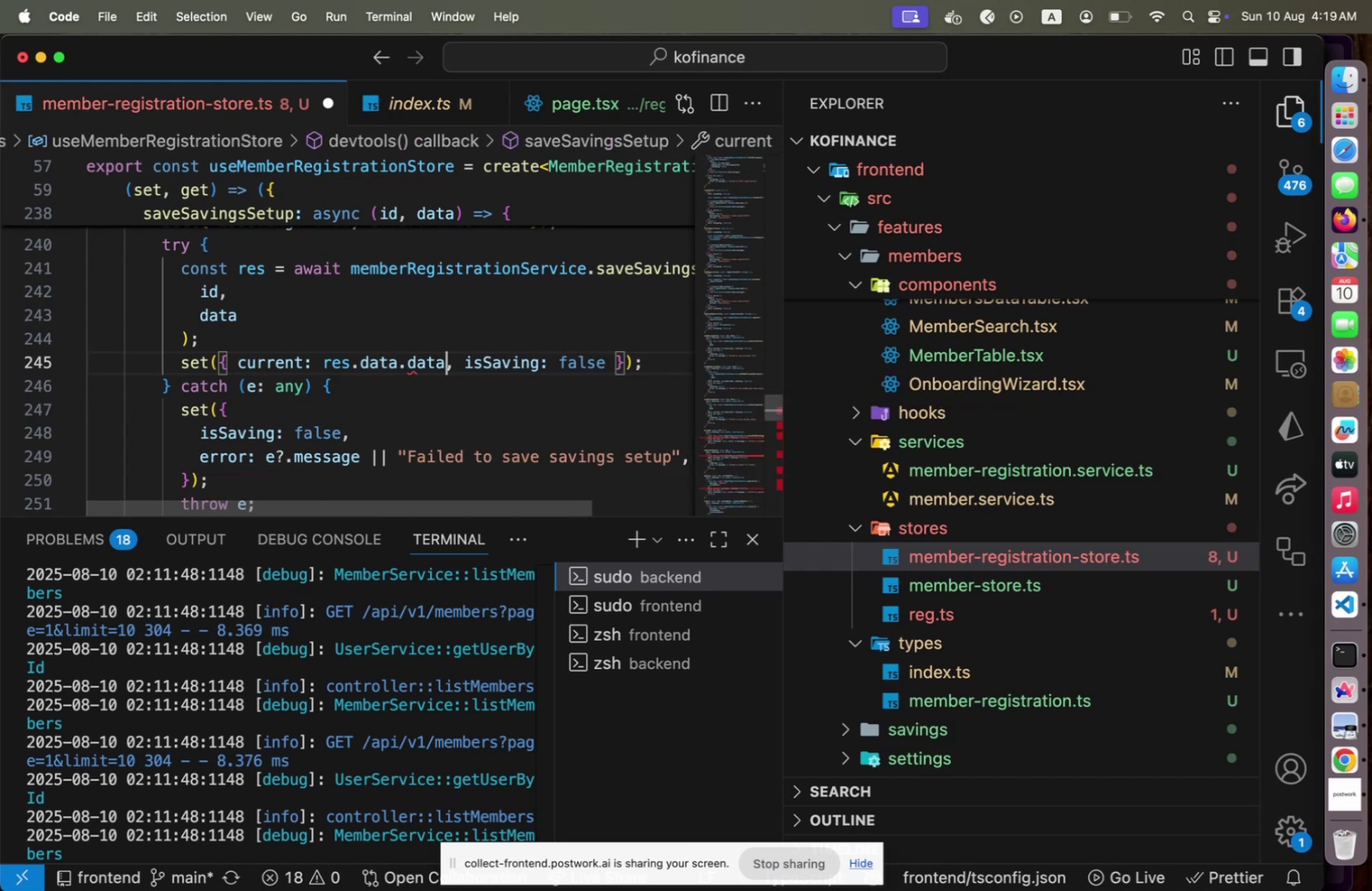 
hold_key(key=ArrowDown, duration=0.9)
 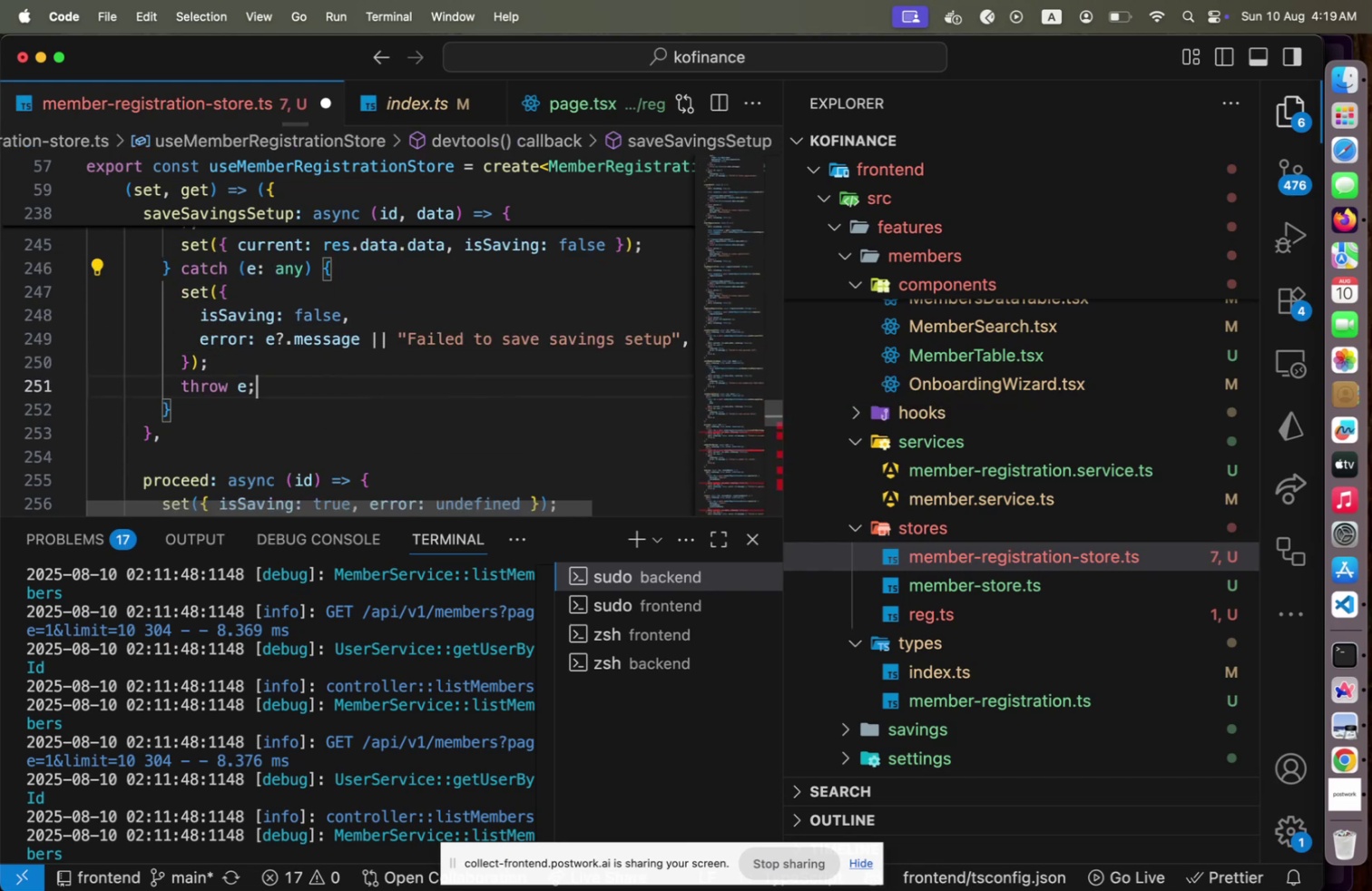 
hold_key(key=ArrowDown, duration=0.97)
 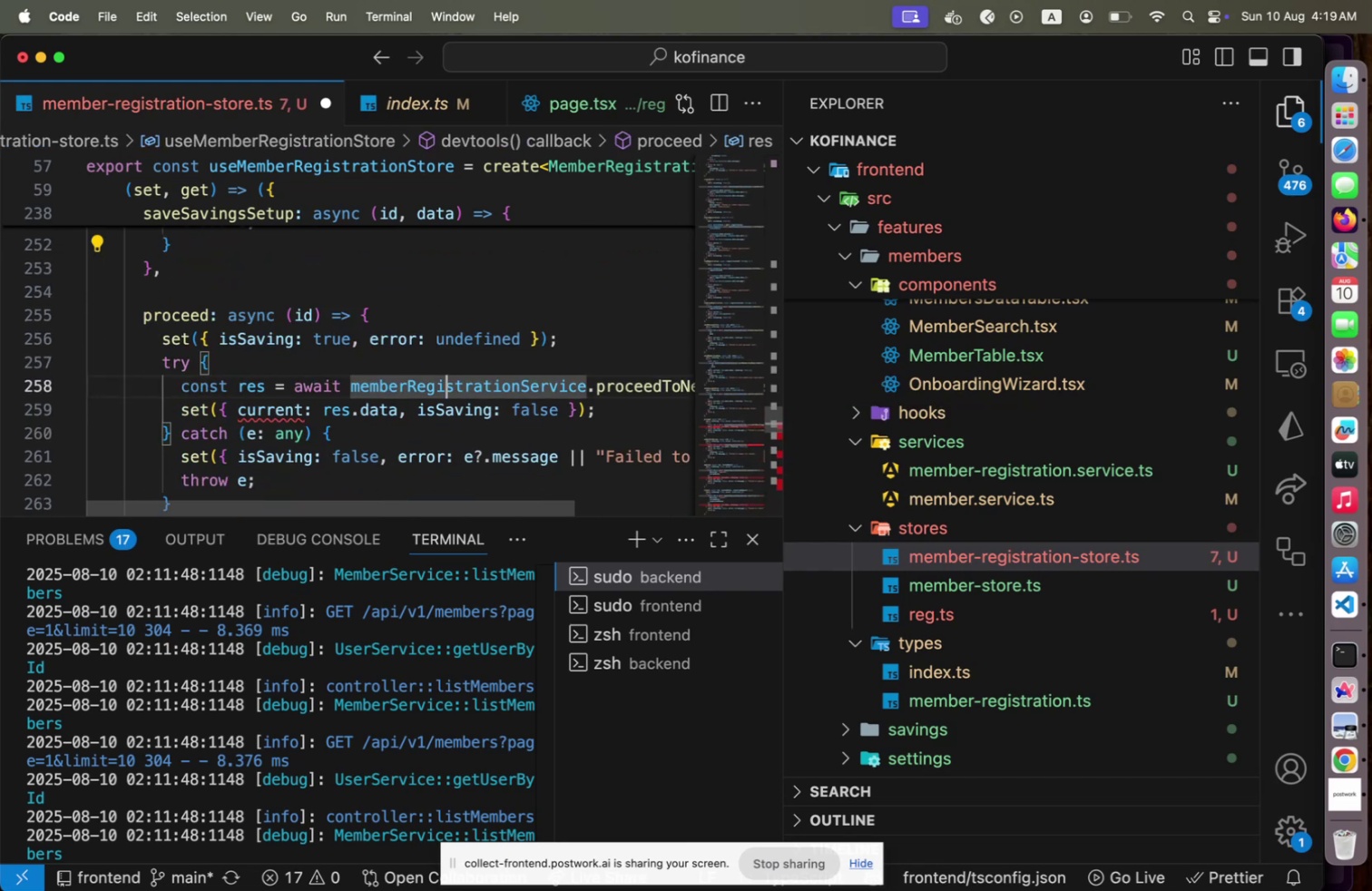 
key(ArrowDown)
 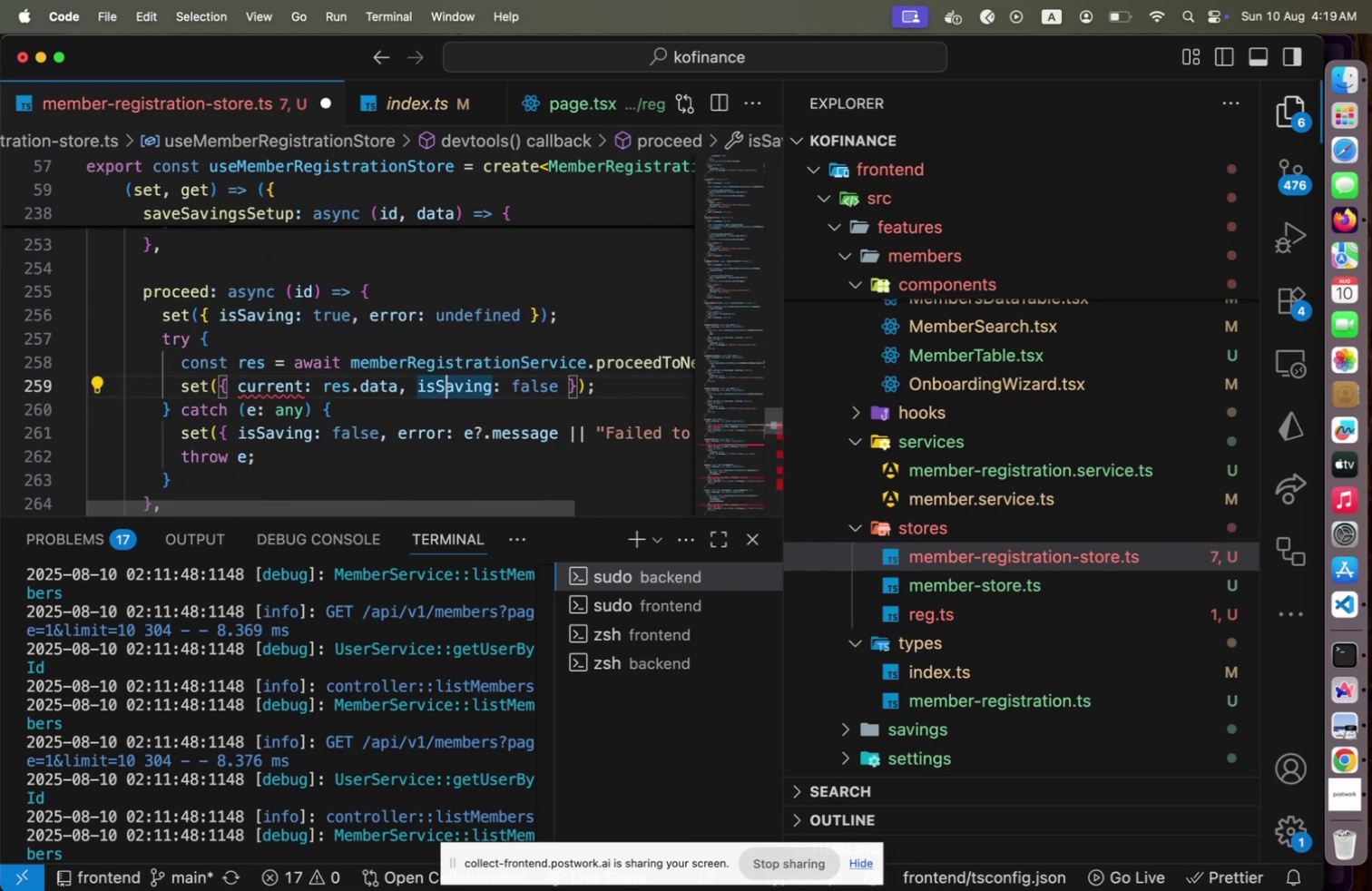 
key(ArrowLeft)
 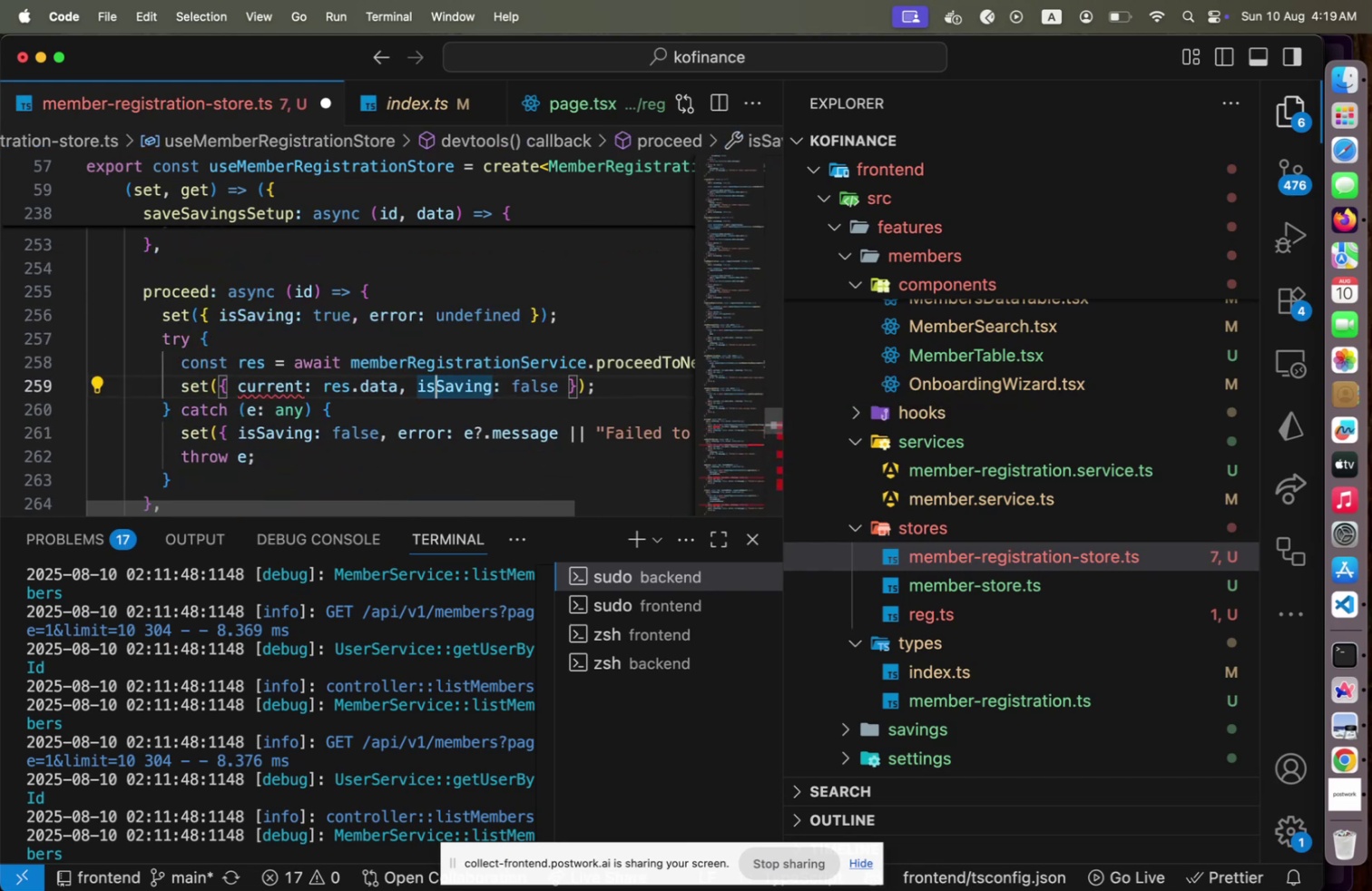 
key(ArrowLeft)
 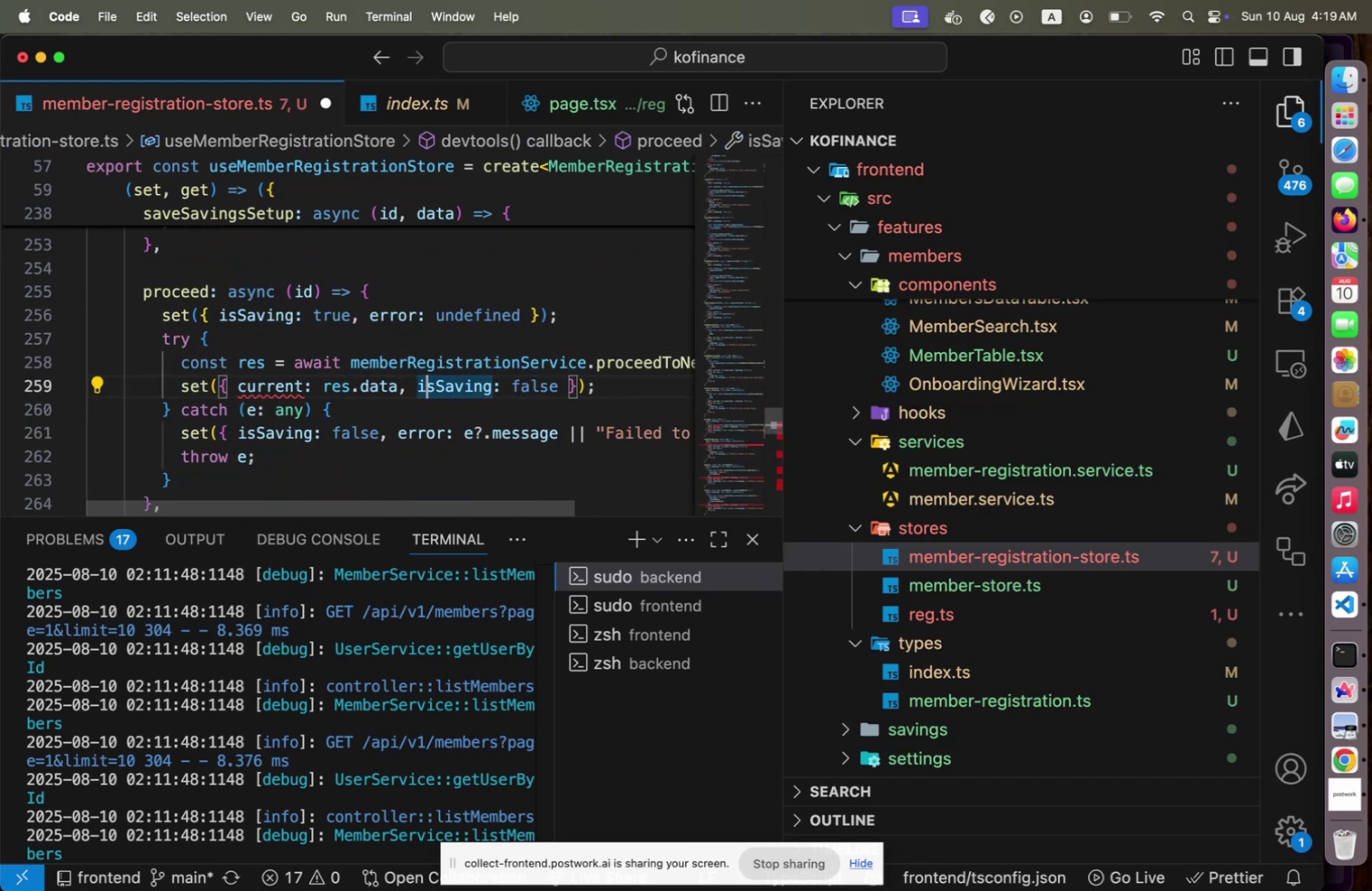 
key(ArrowLeft)
 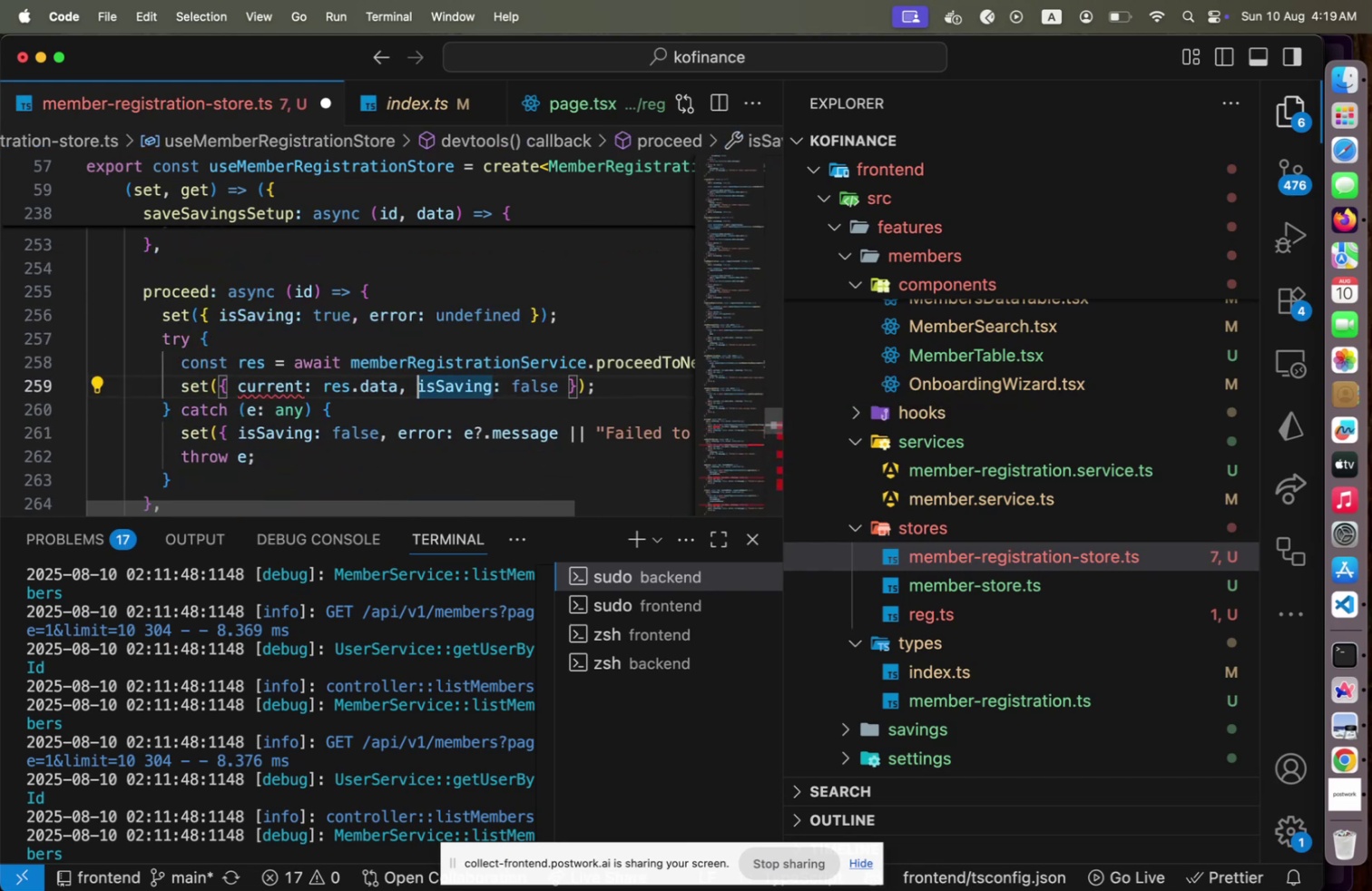 
key(ArrowLeft)
 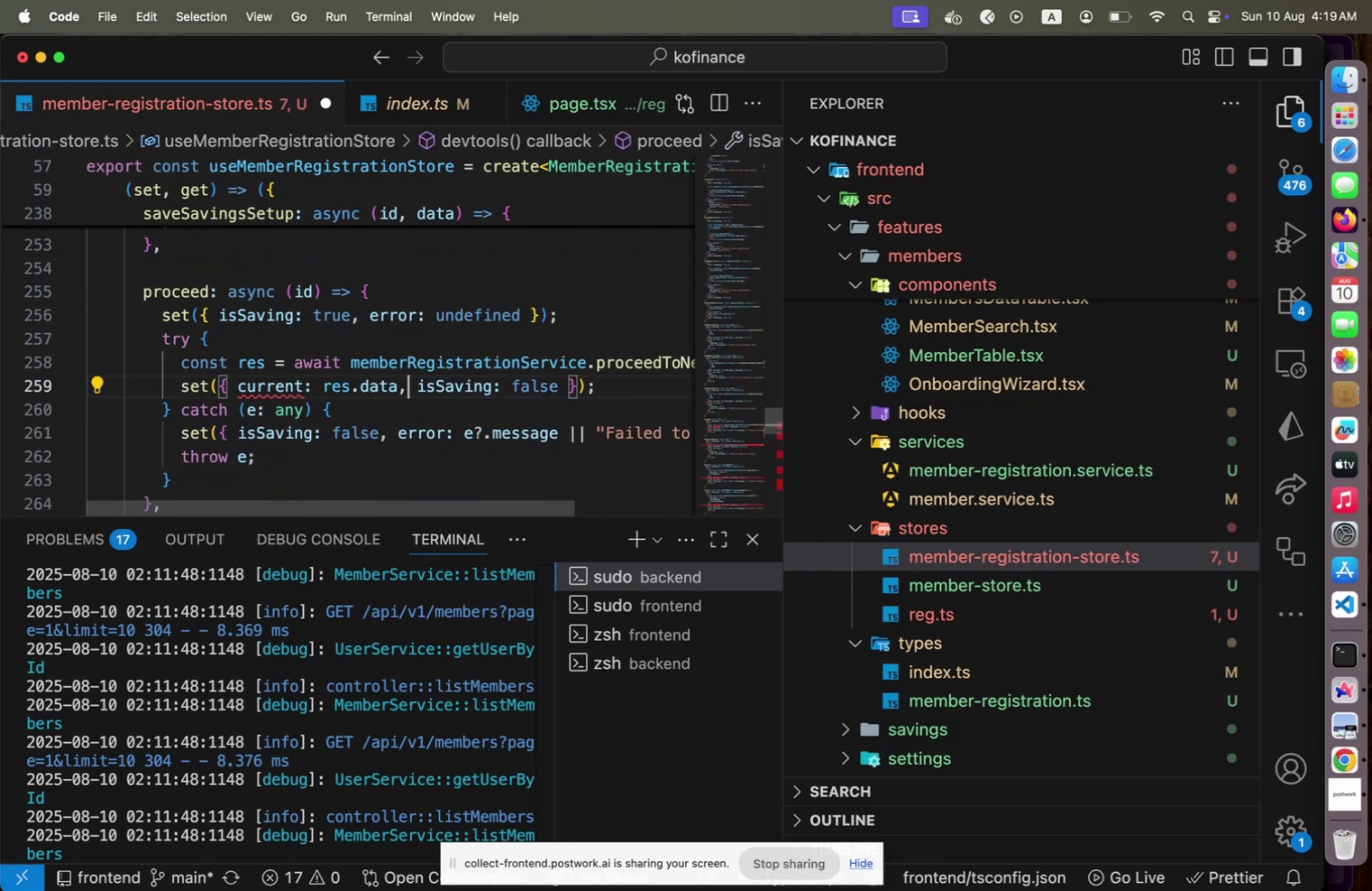 
key(ArrowLeft)
 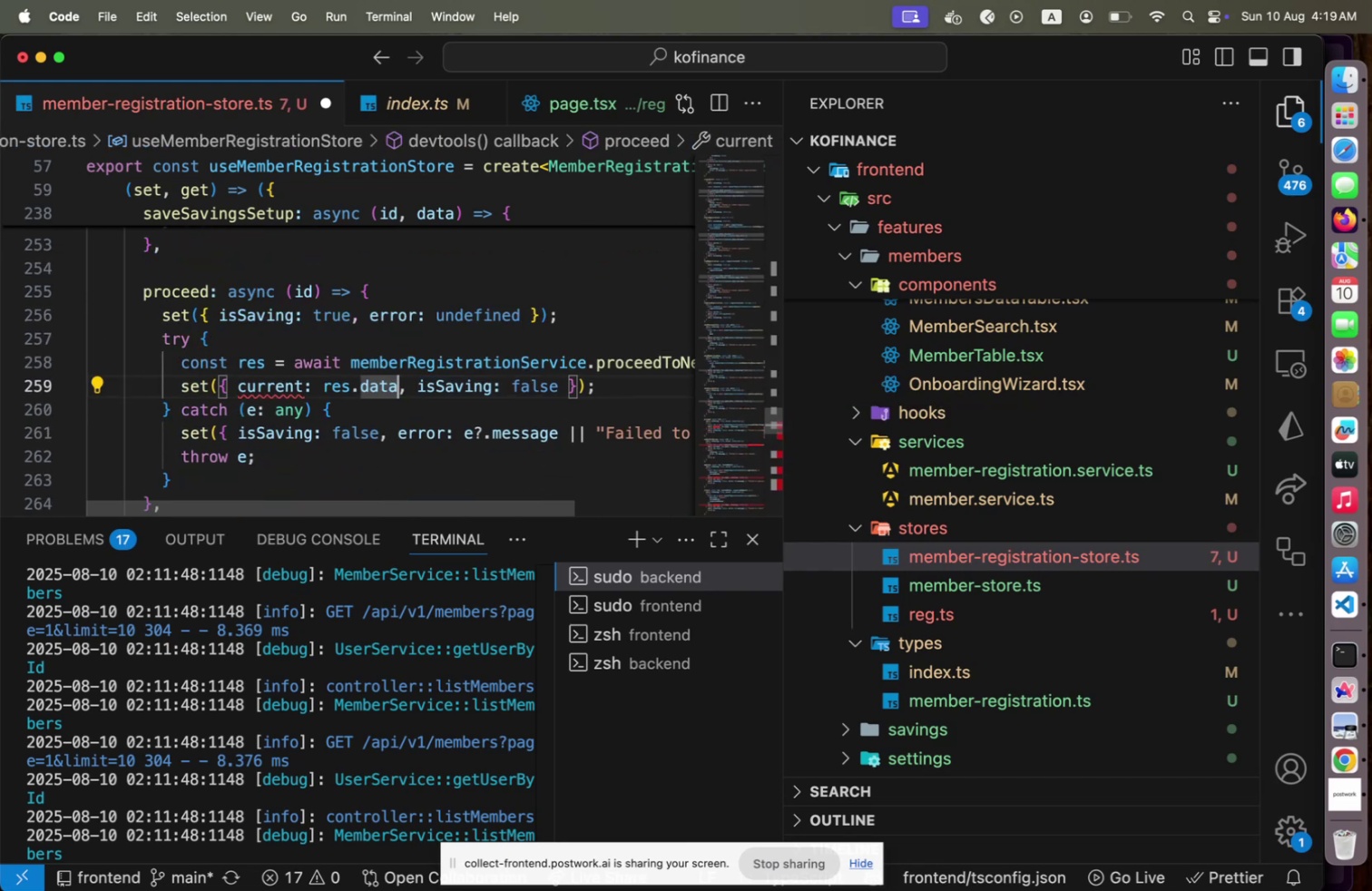 
key(Period)
 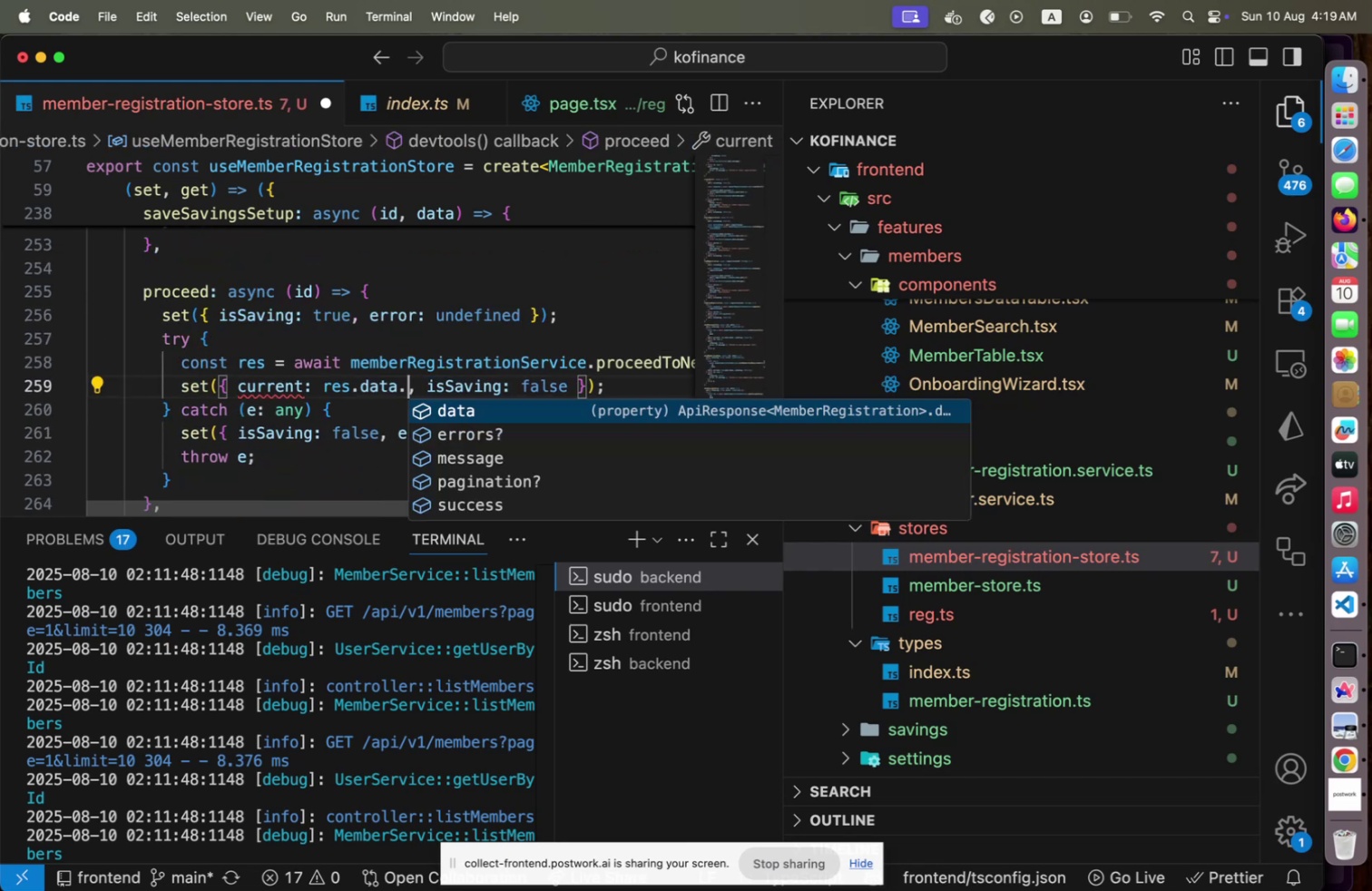 
key(D)
 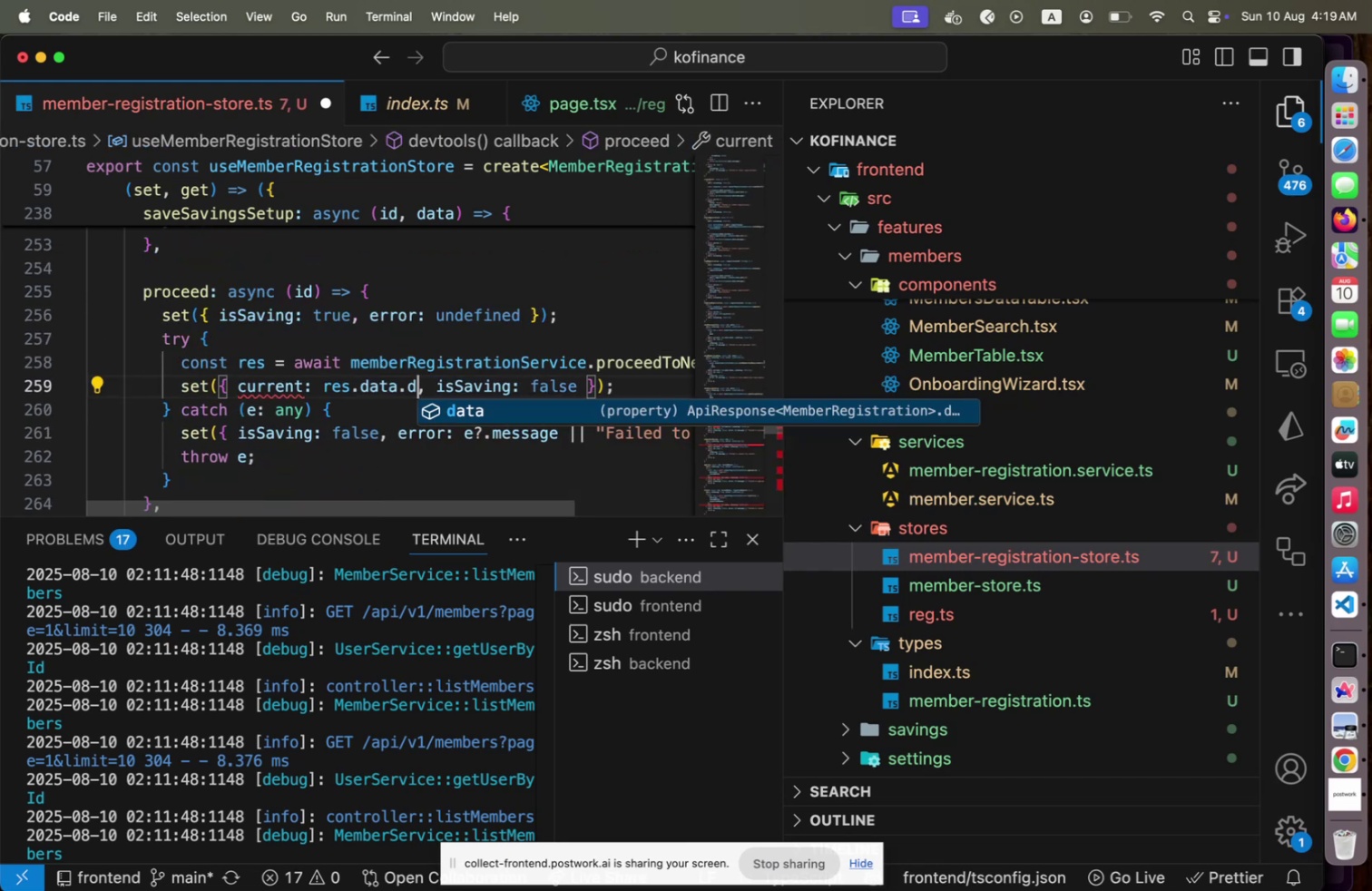 
key(Enter)
 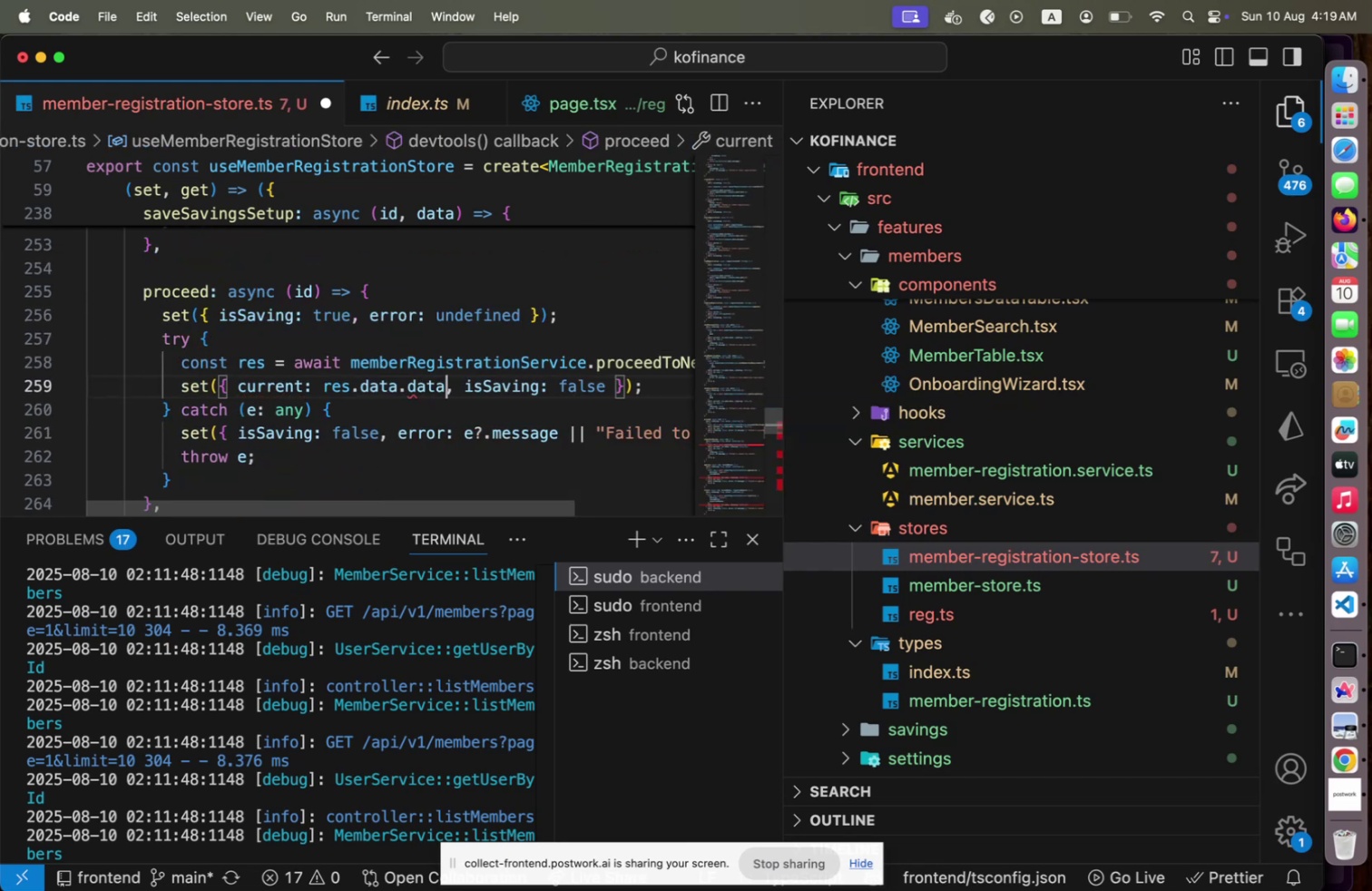 
key(ArrowDown)
 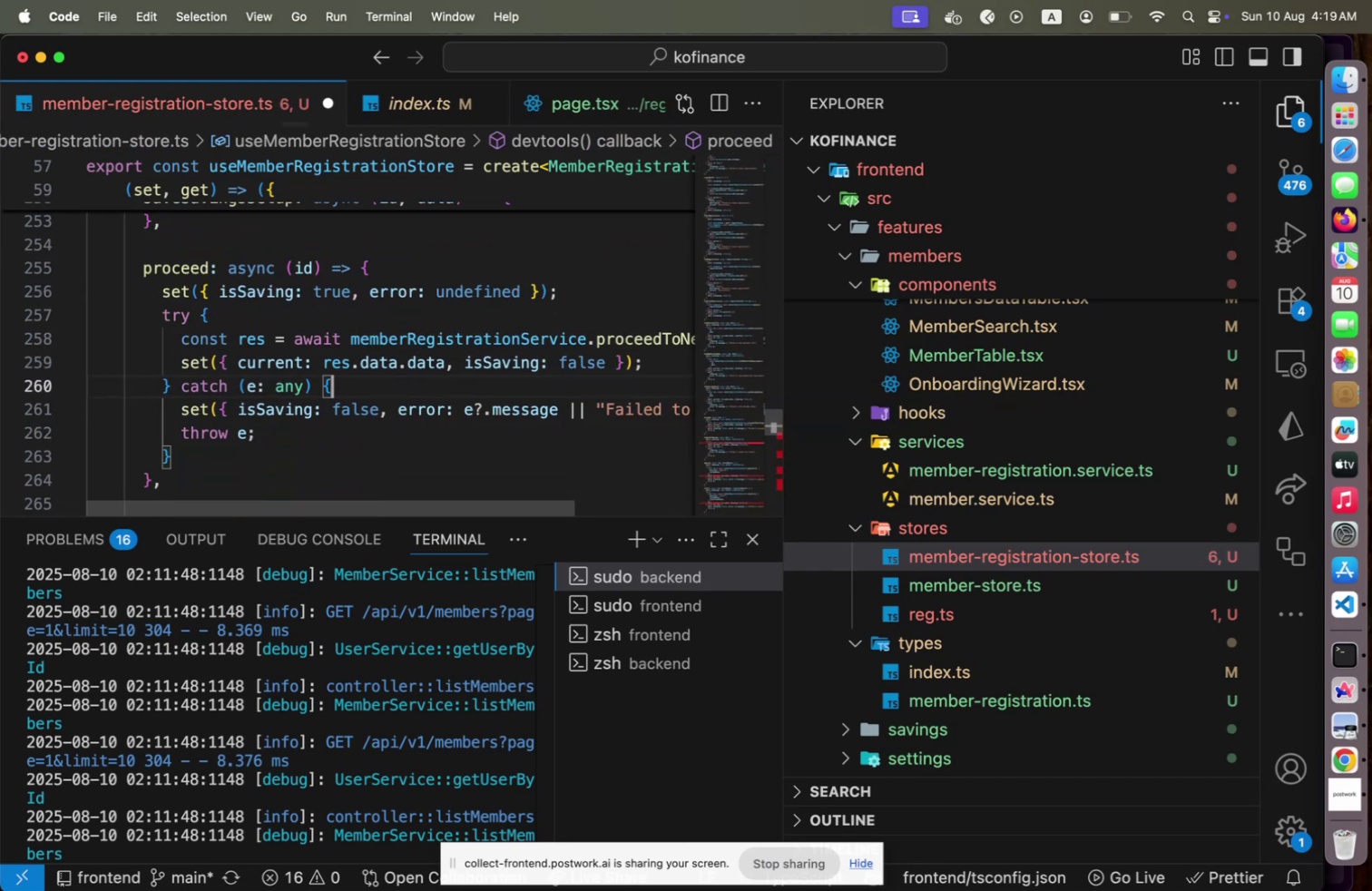 
key(ArrowDown)
 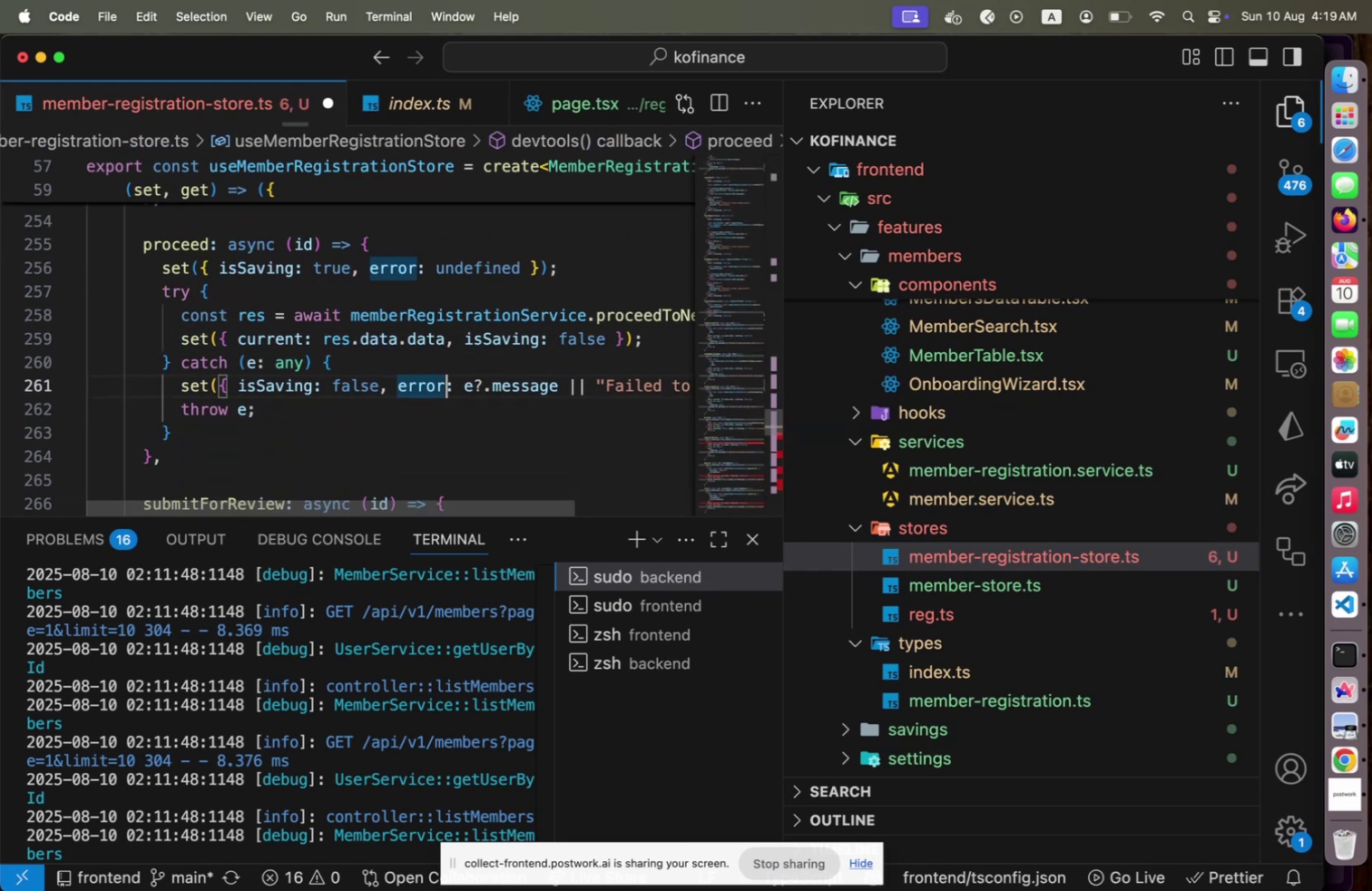 
hold_key(key=ArrowDown, duration=0.87)
 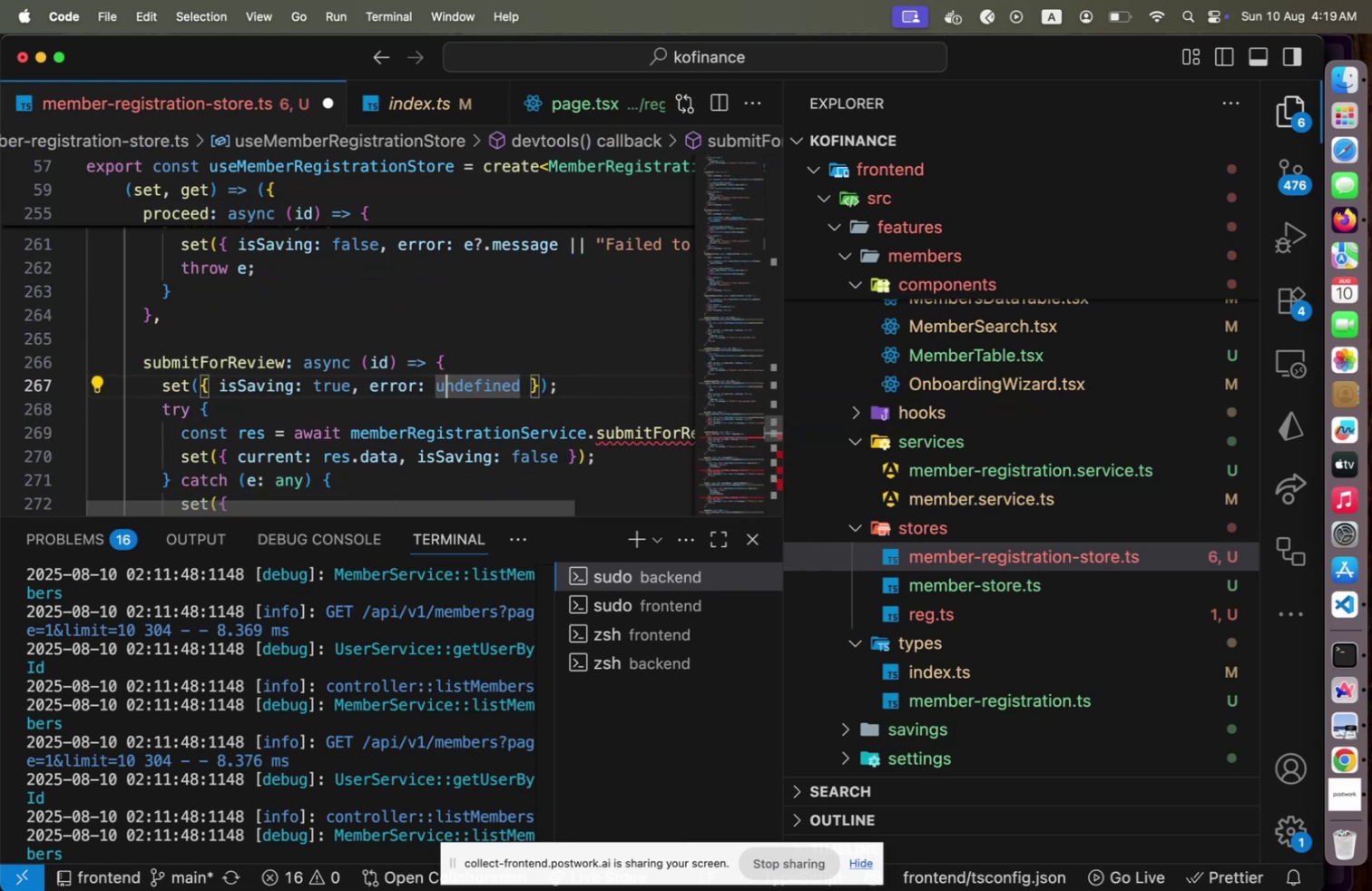 
key(ArrowDown)
 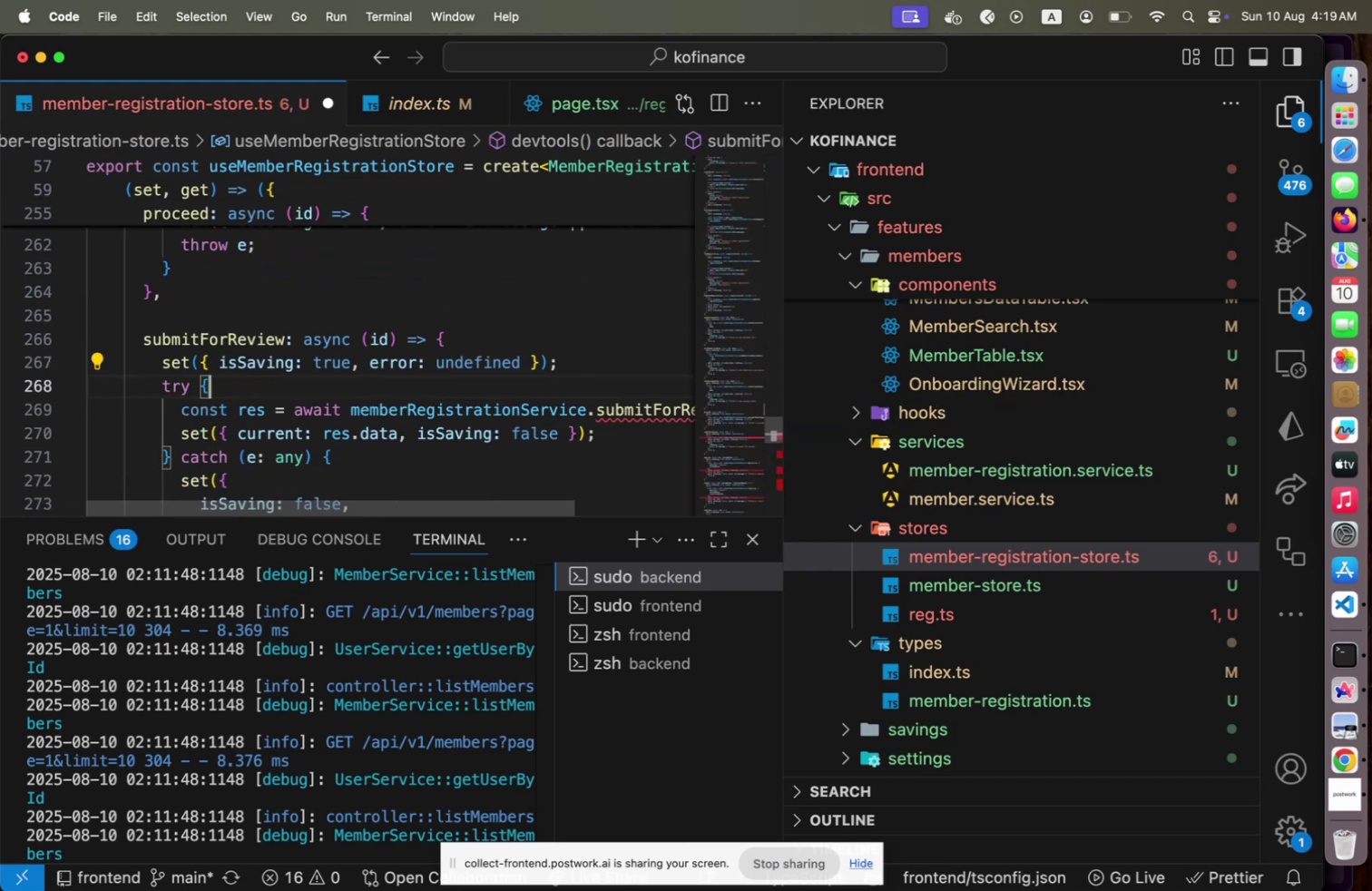 
key(ArrowDown)
 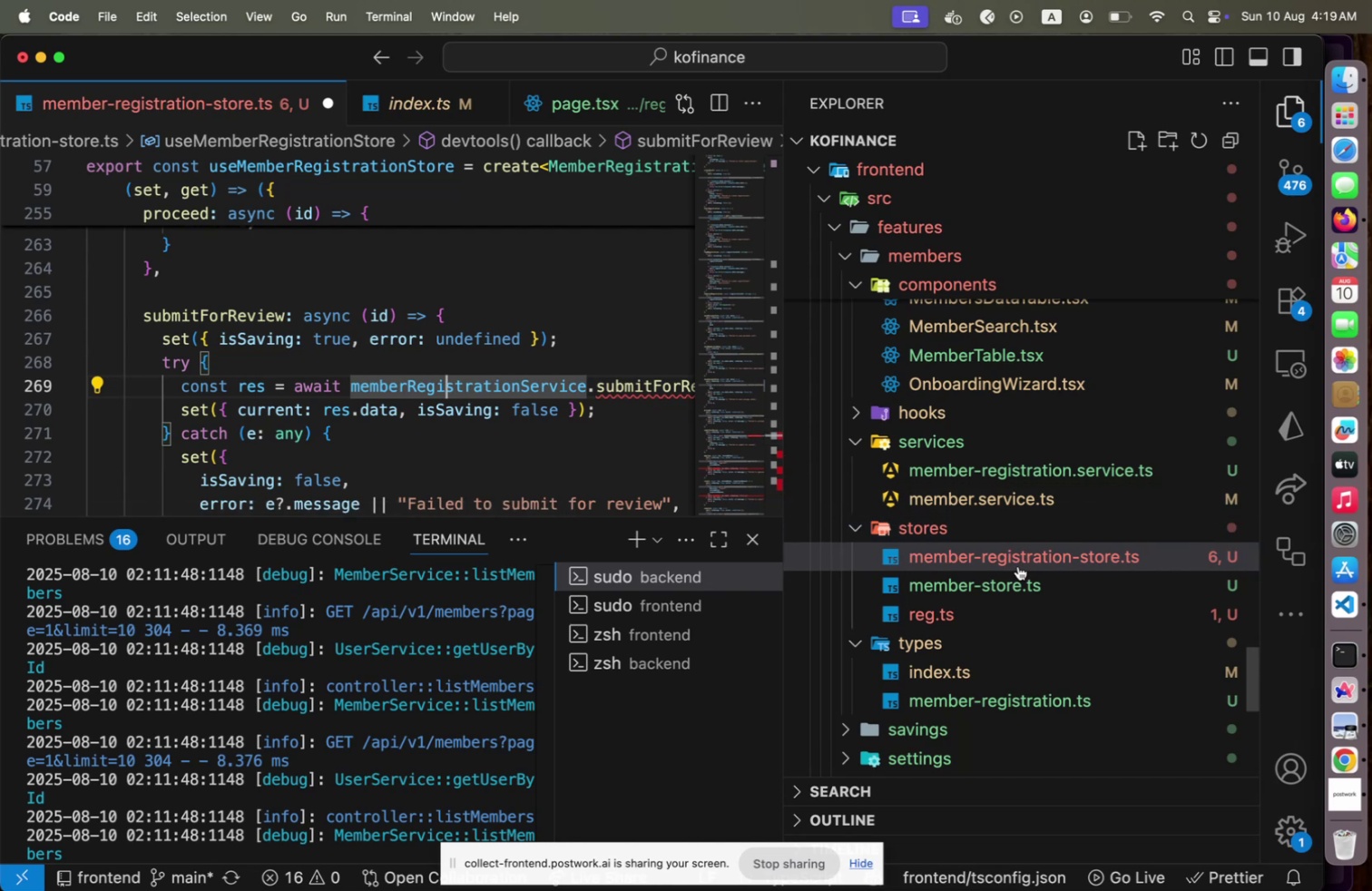 
left_click([1042, 475])
 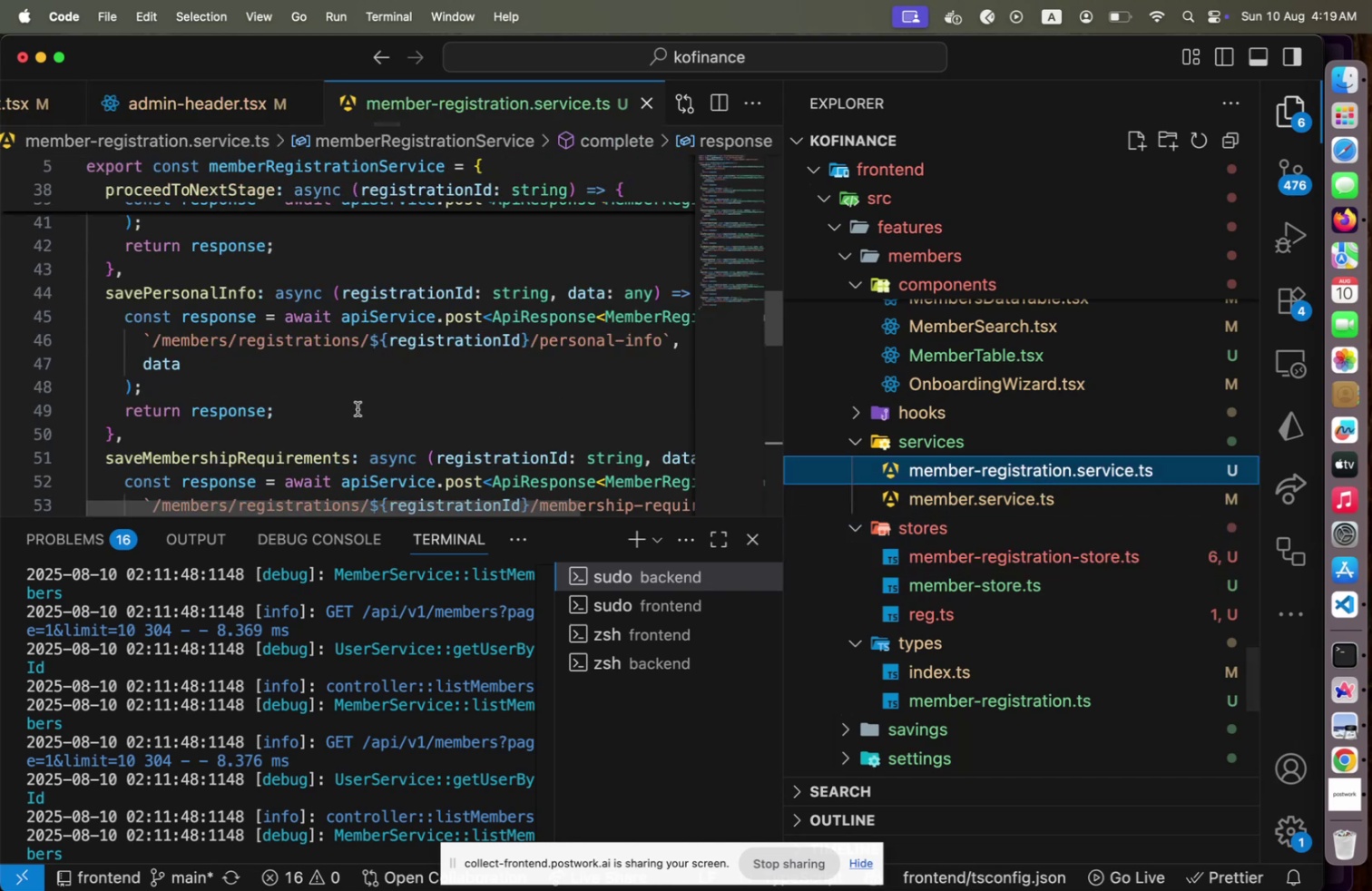 
scroll: coordinate [330, 431], scroll_direction: down, amount: 8.0
 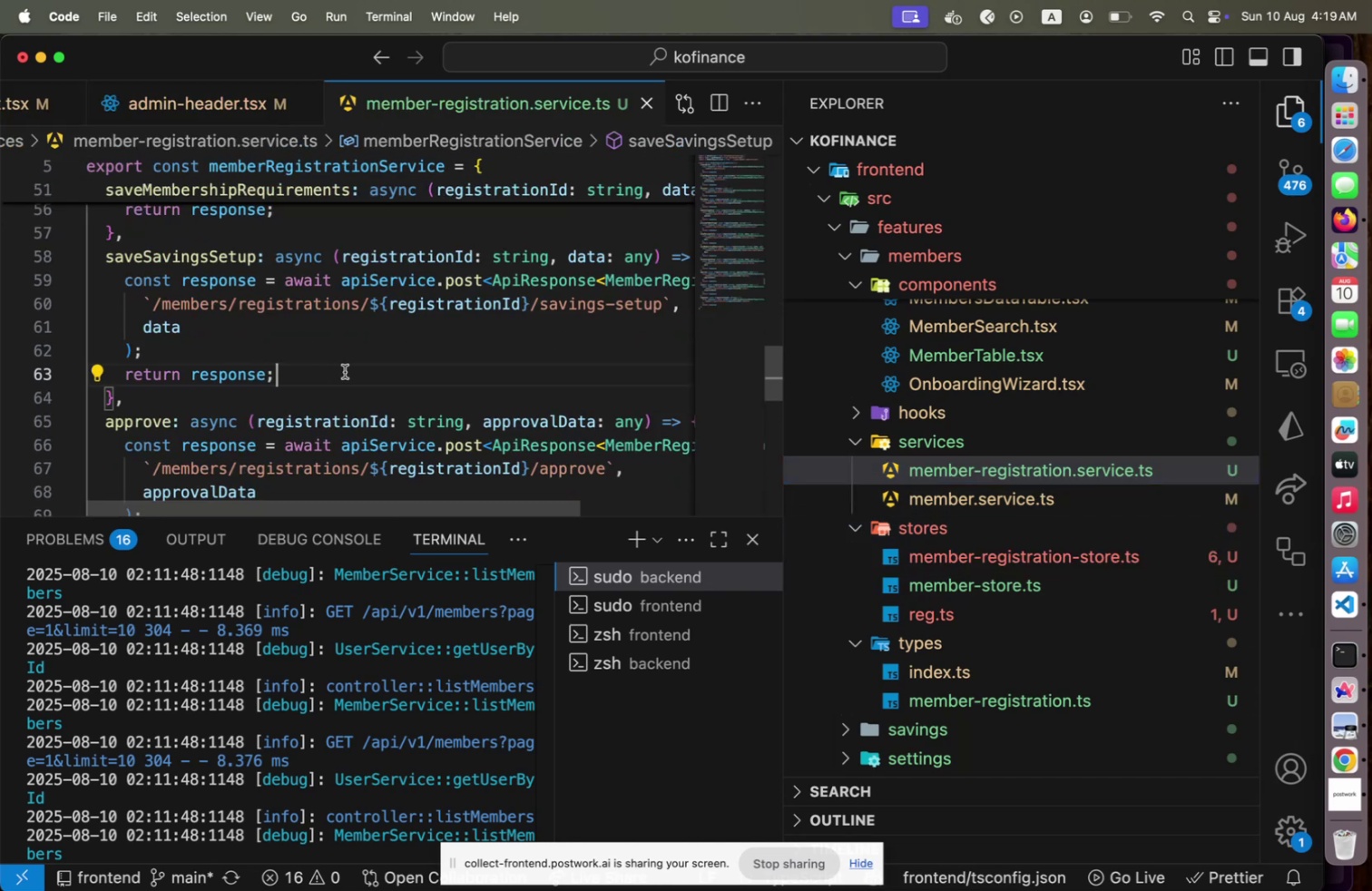 
key(ArrowDown)
 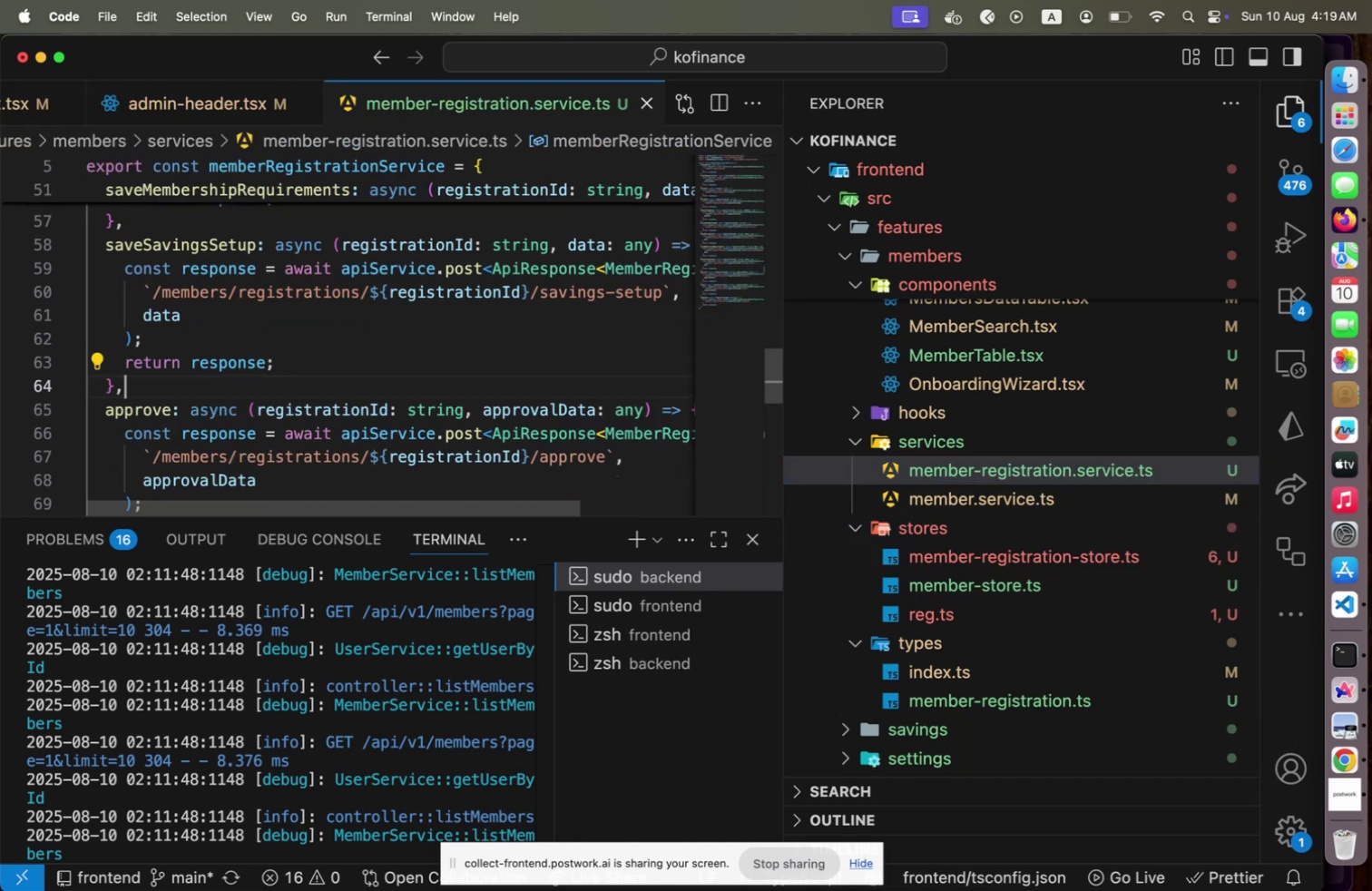 
key(ArrowDown)
 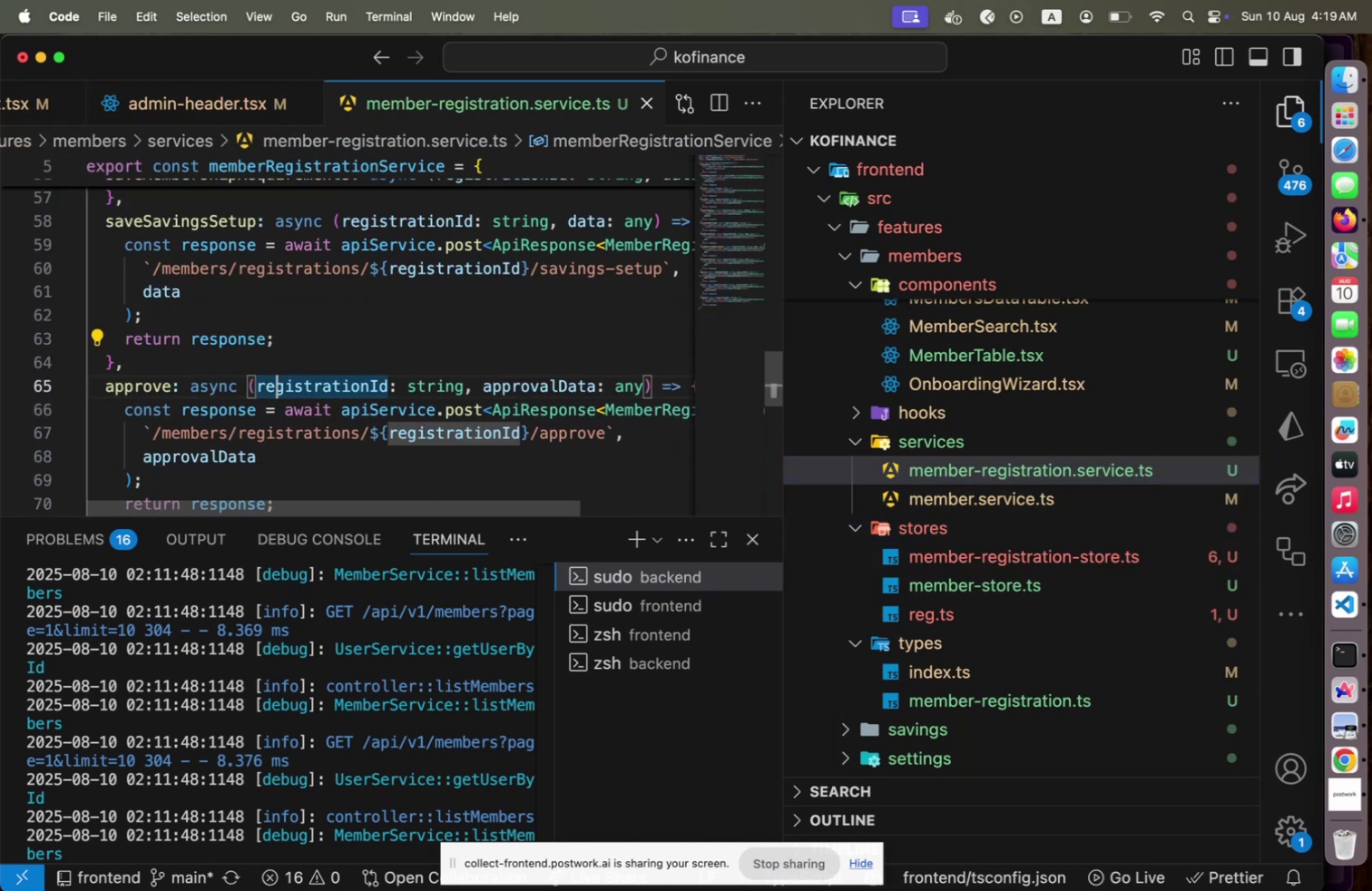 
key(Home)
 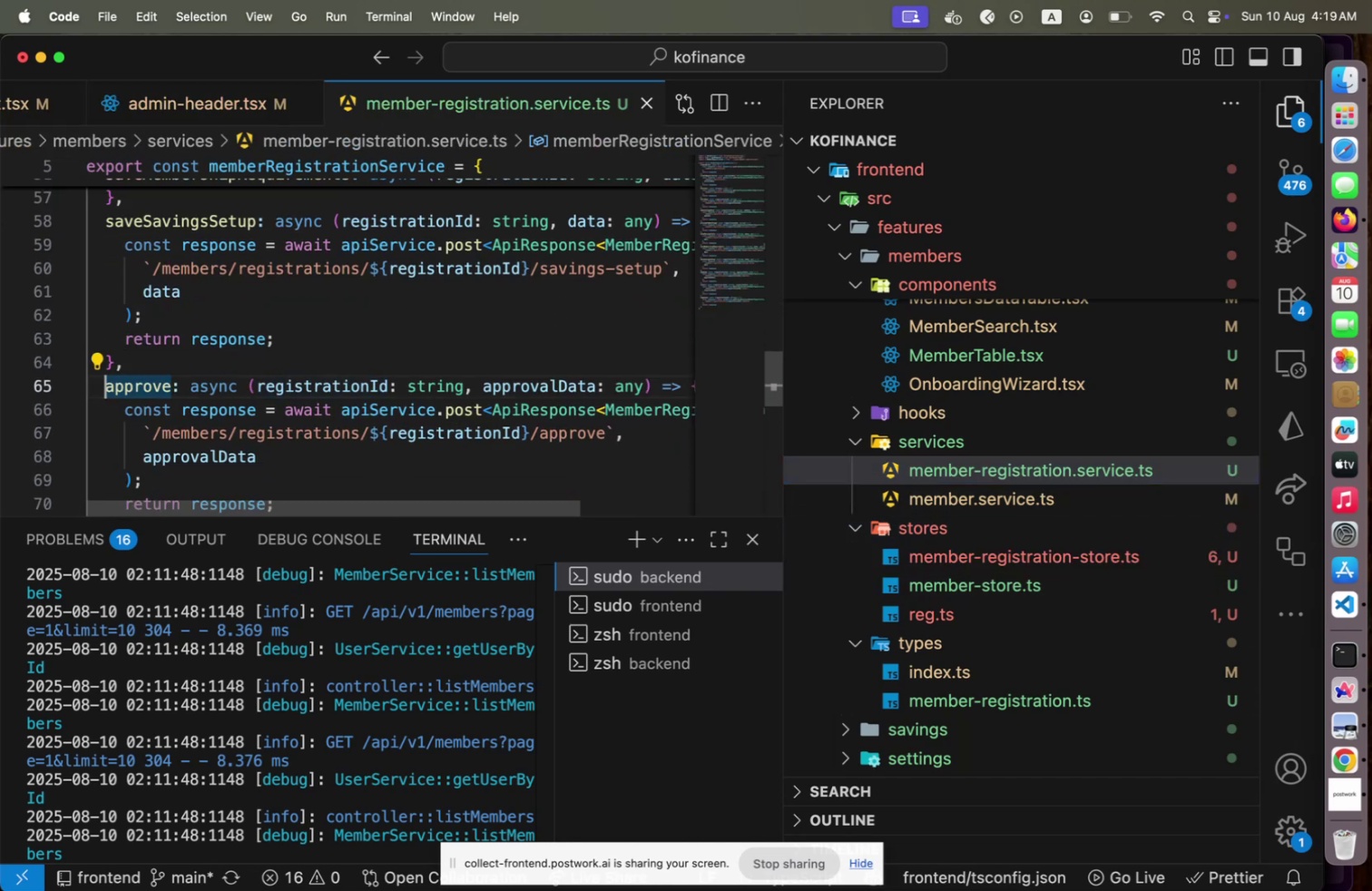 
key(Shift+ArrowDown)
 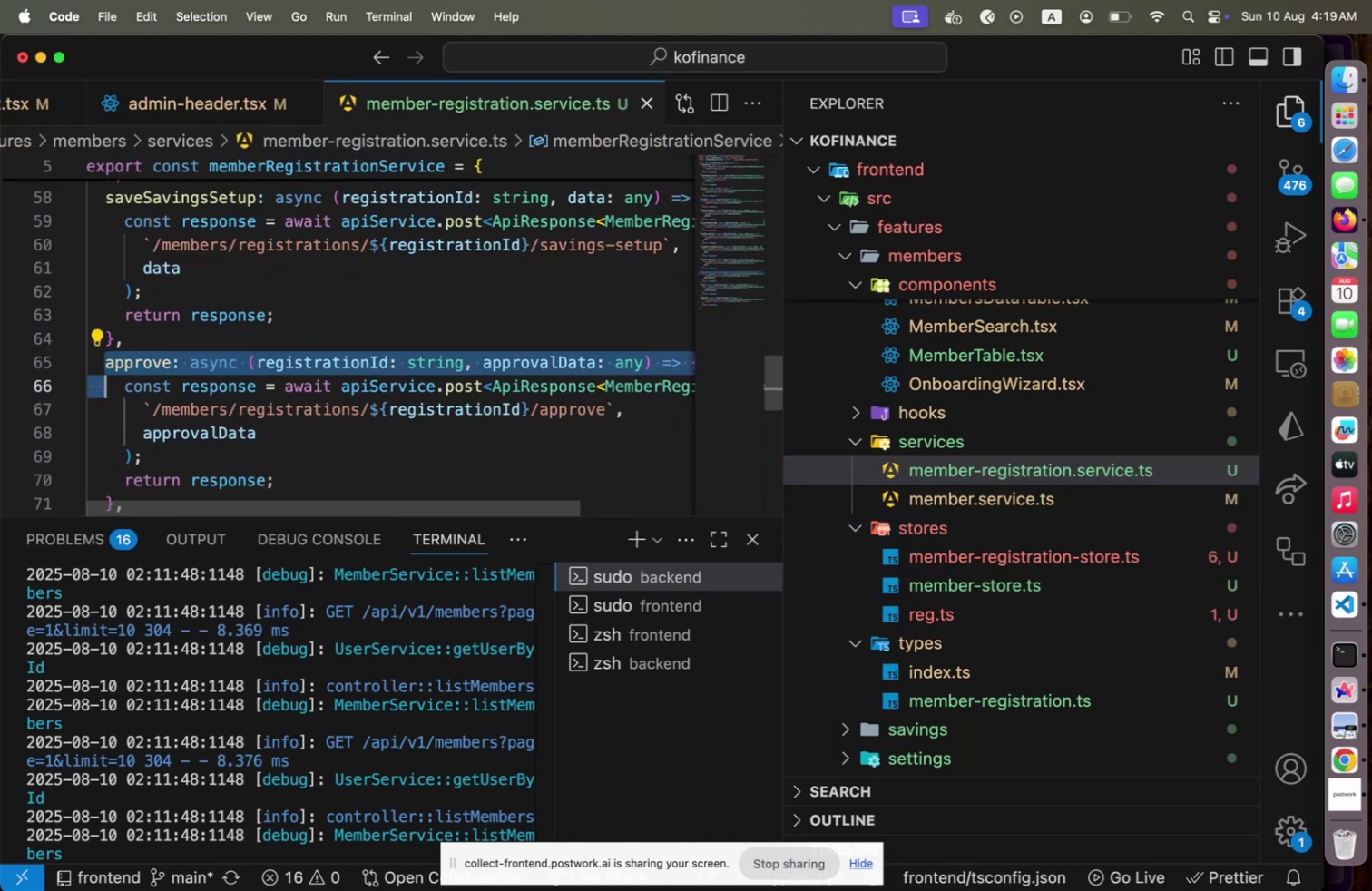 
key(Shift+ArrowDown)
 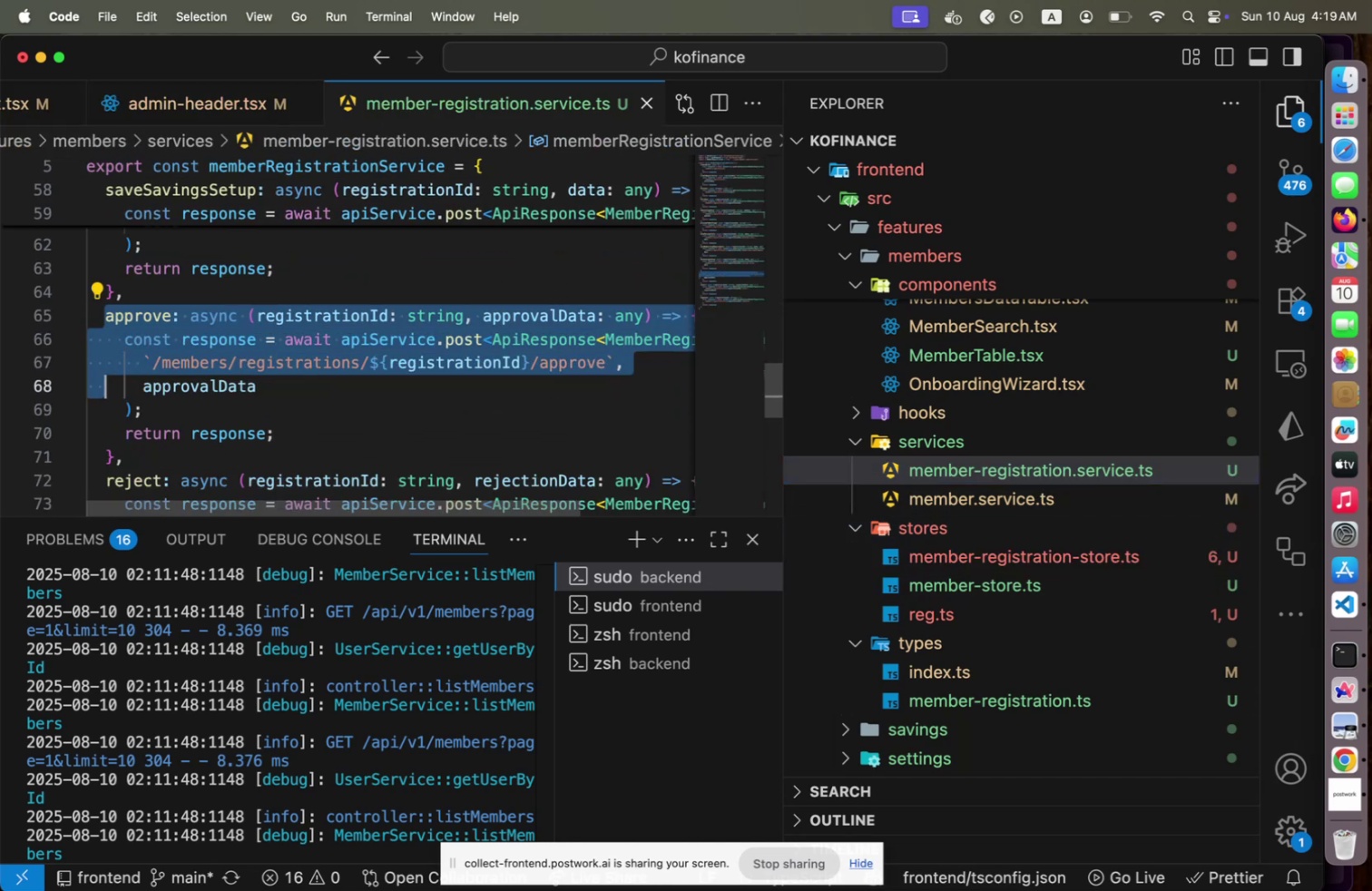 
key(Shift+ArrowDown)
 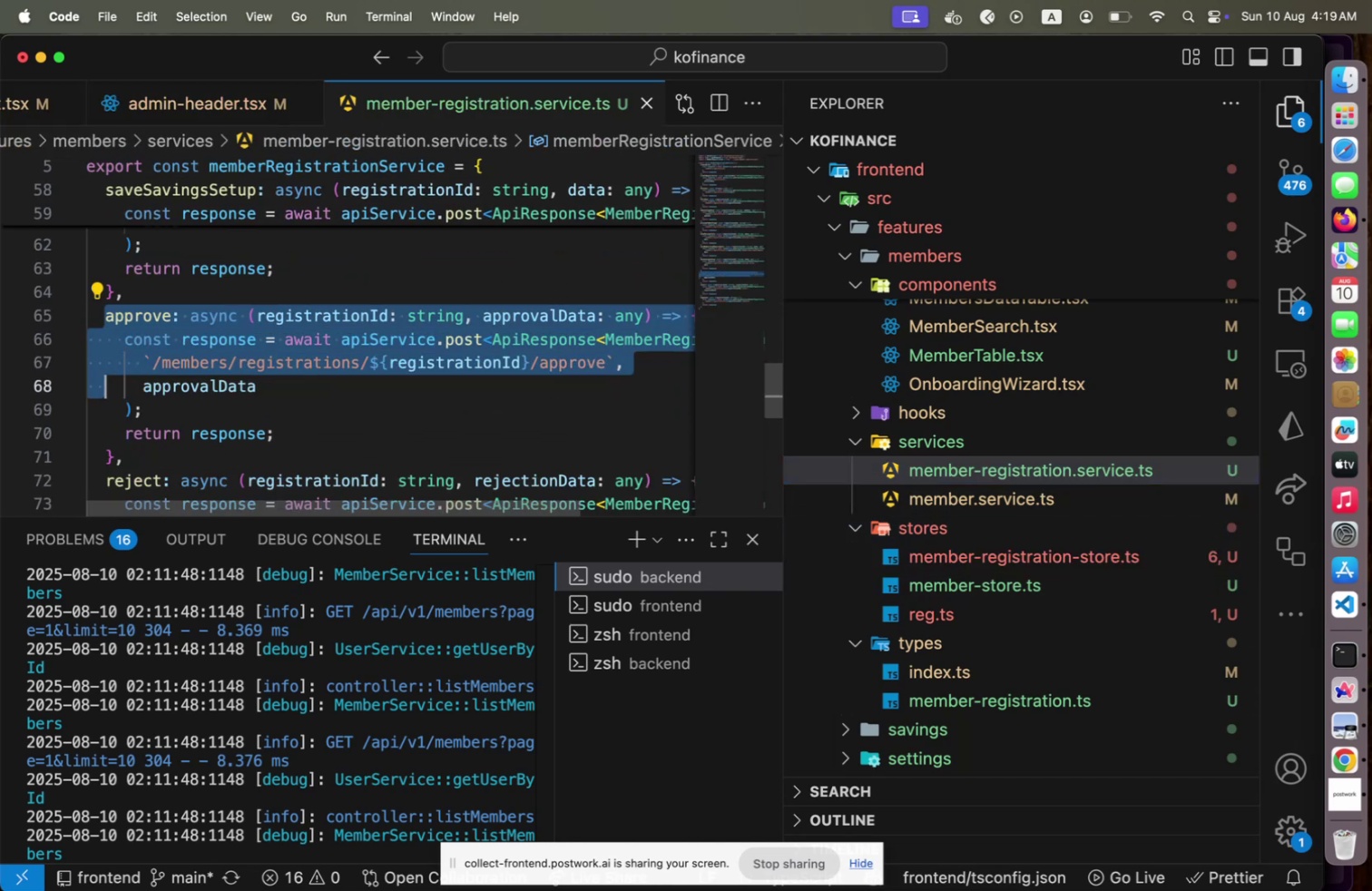 
key(Shift+ArrowDown)
 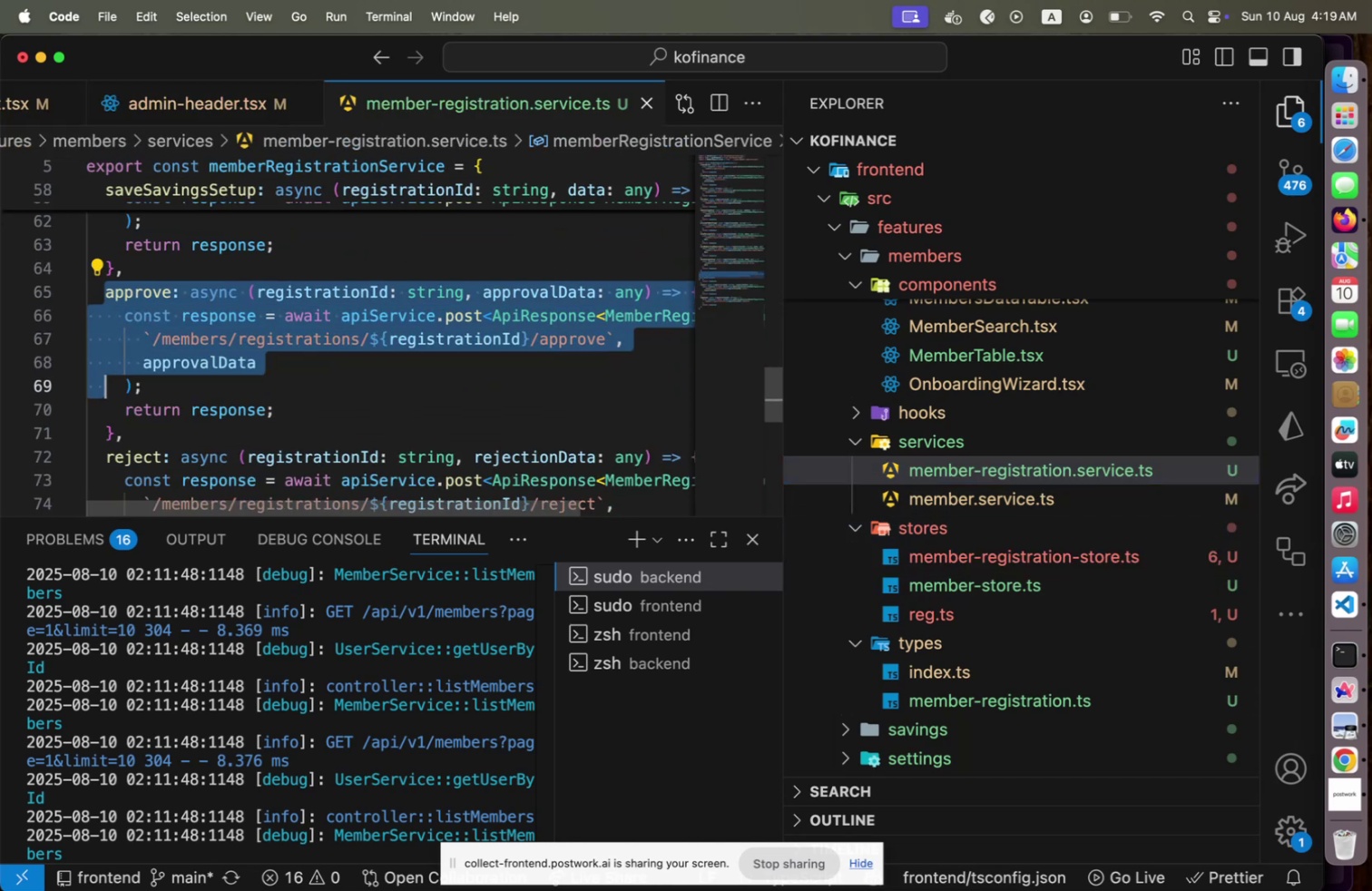 
key(Shift+ArrowDown)
 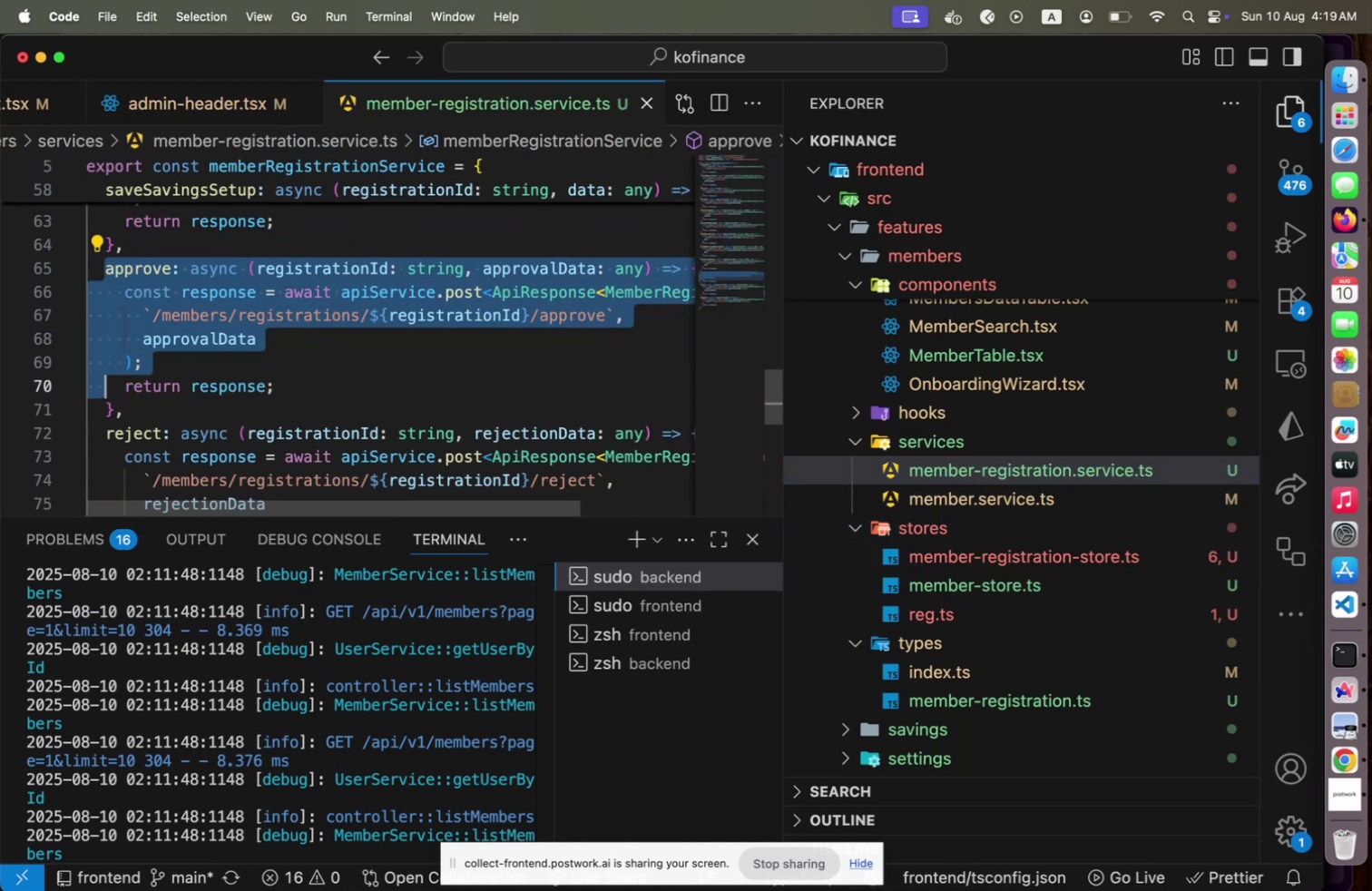 
key(Shift+ArrowDown)
 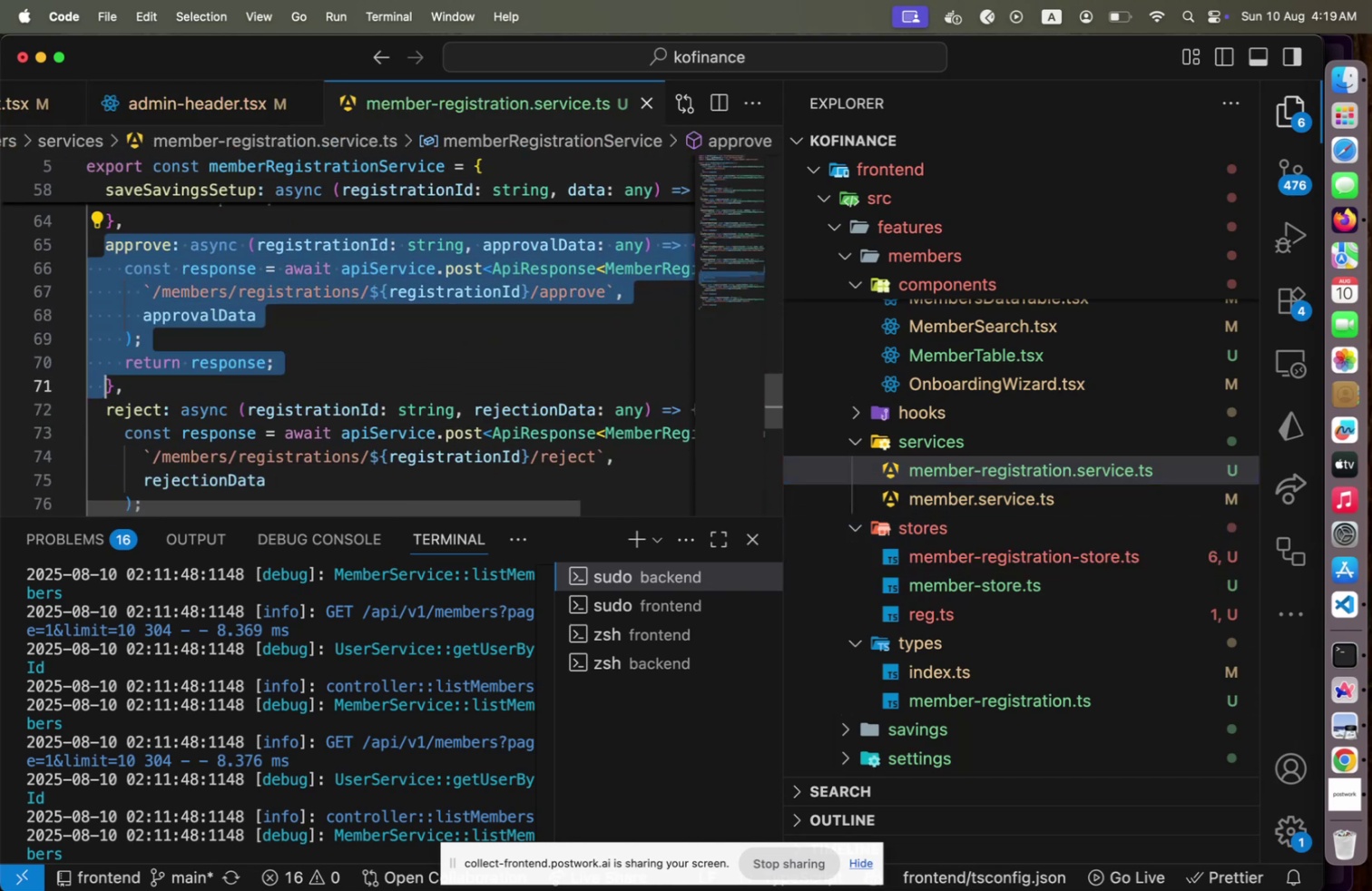 
key(Shift+End)
 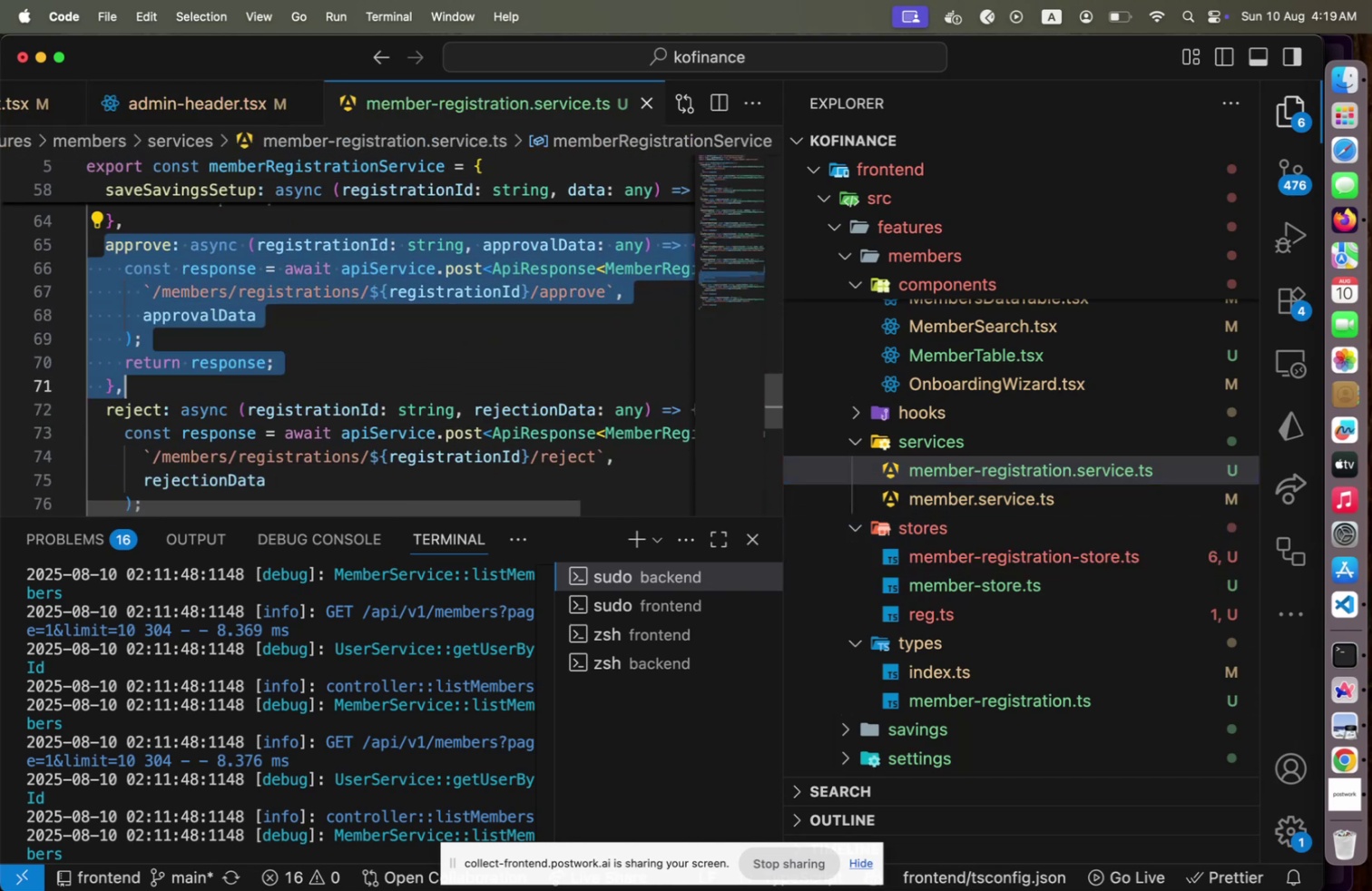 
key(Alt+Shift+OptionLeft)
 